 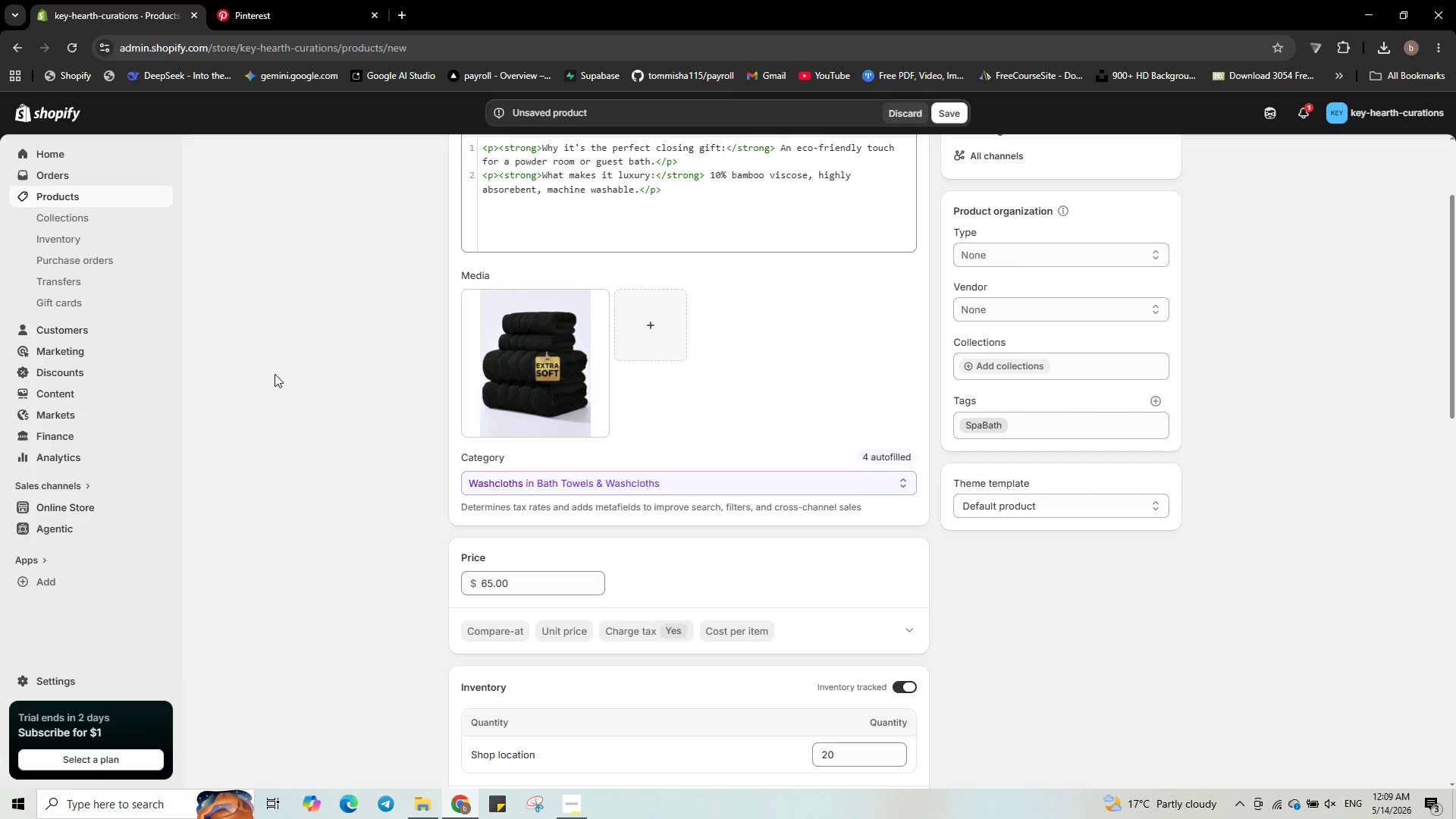 
scroll: coordinate [917, 306], scroll_direction: up, amount: 10.0
 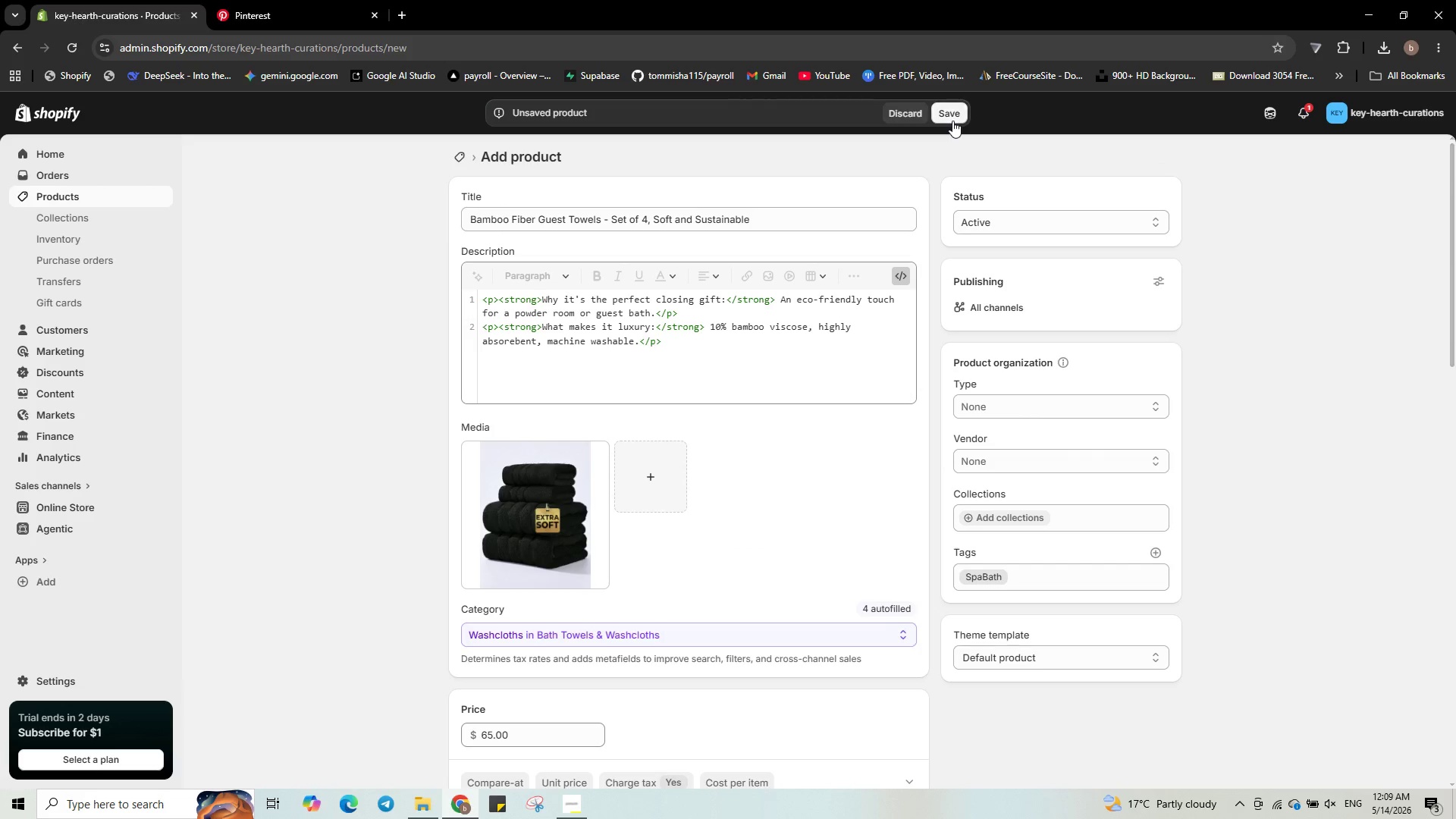 
left_click([952, 121])
 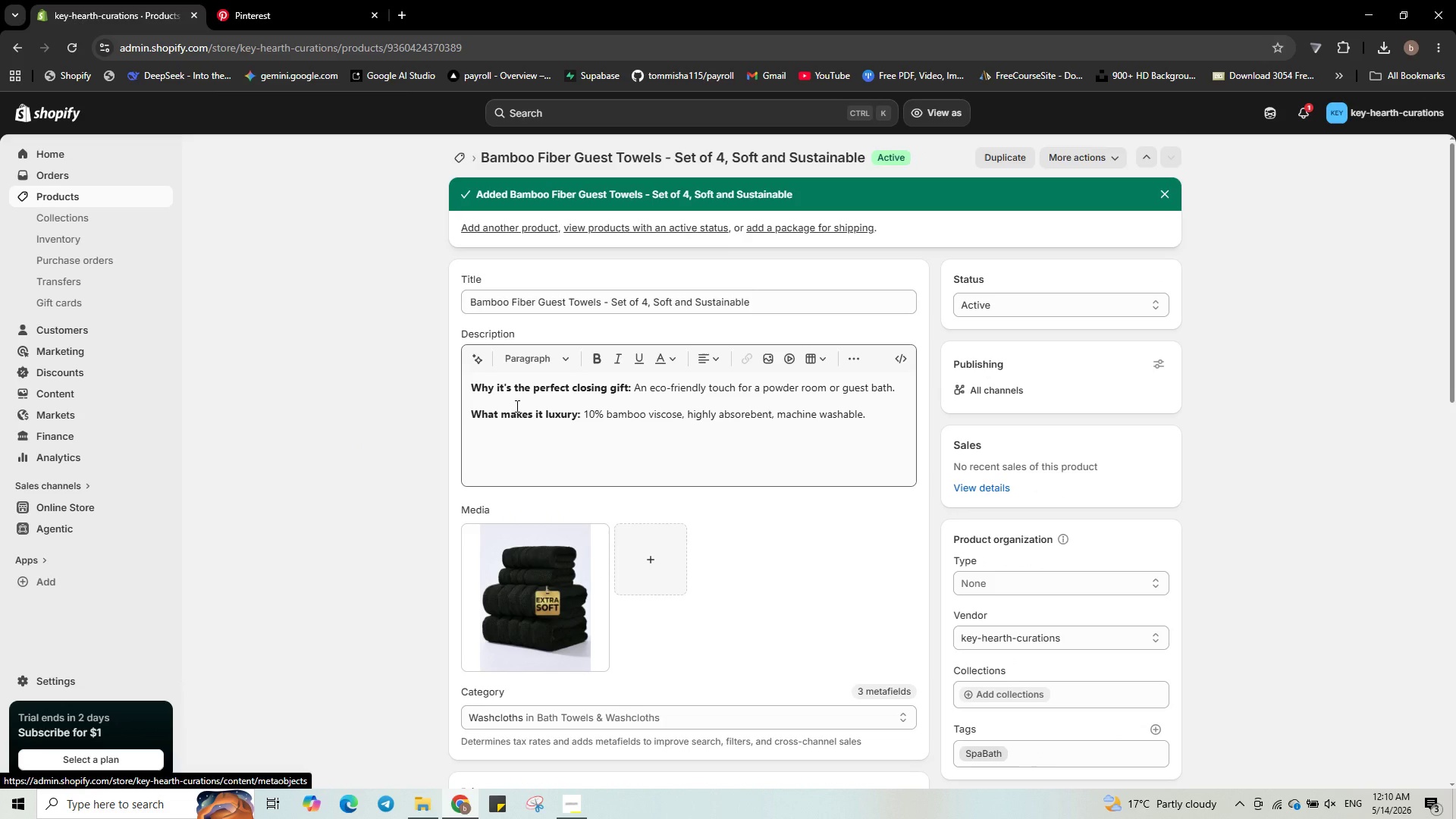 
wait(21.67)
 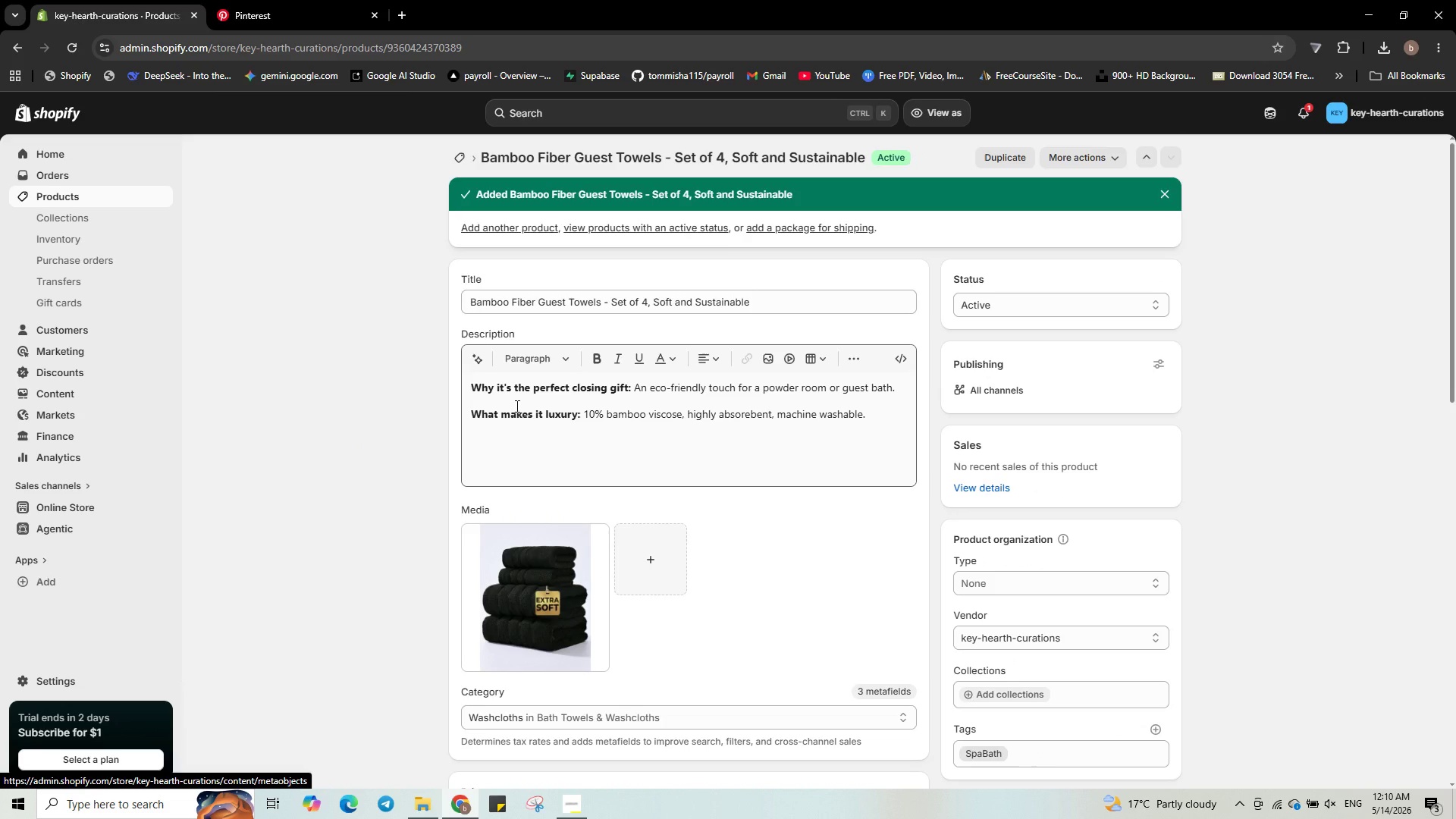 
left_click([56, 194])
 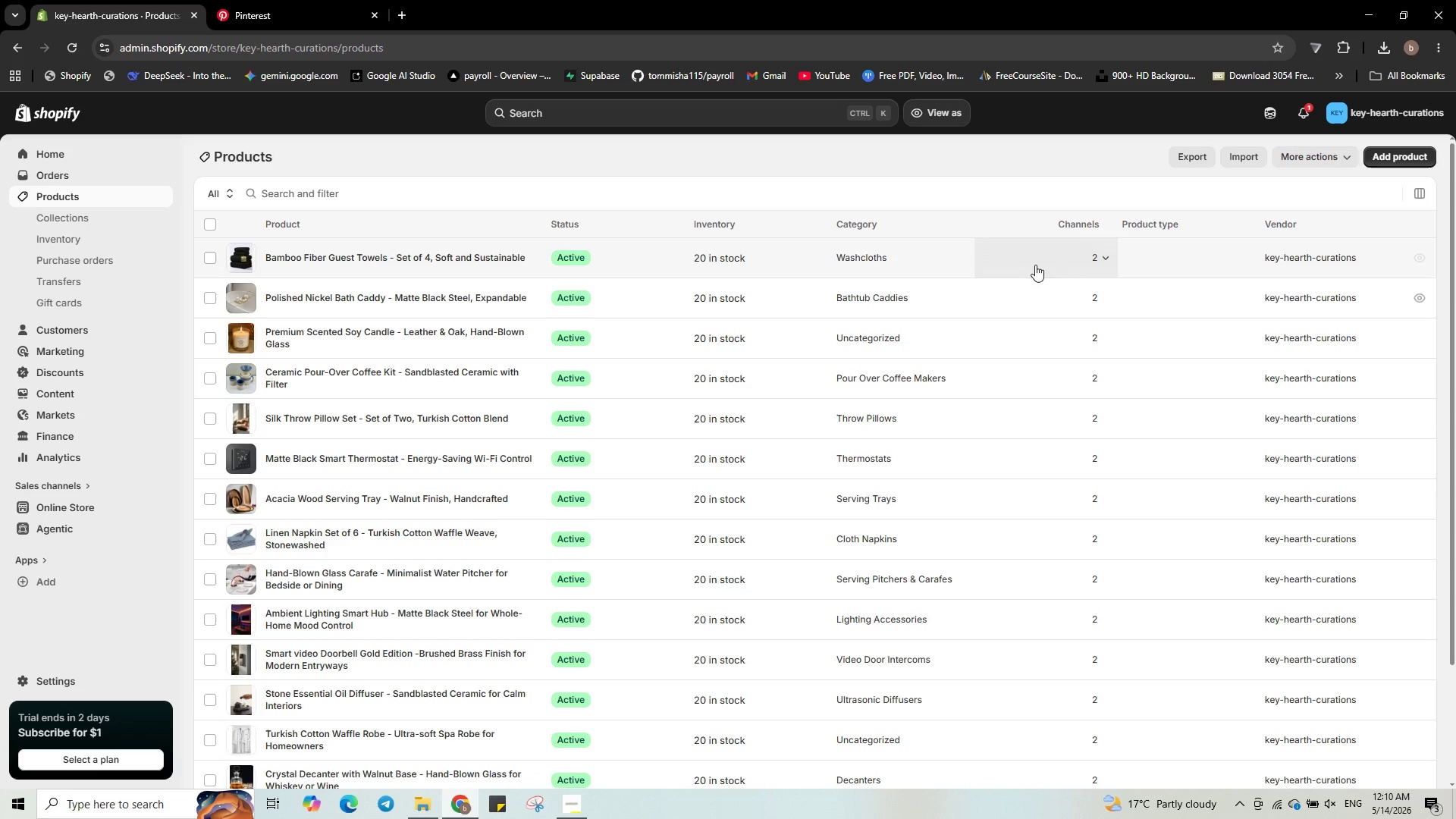 
wait(5.3)
 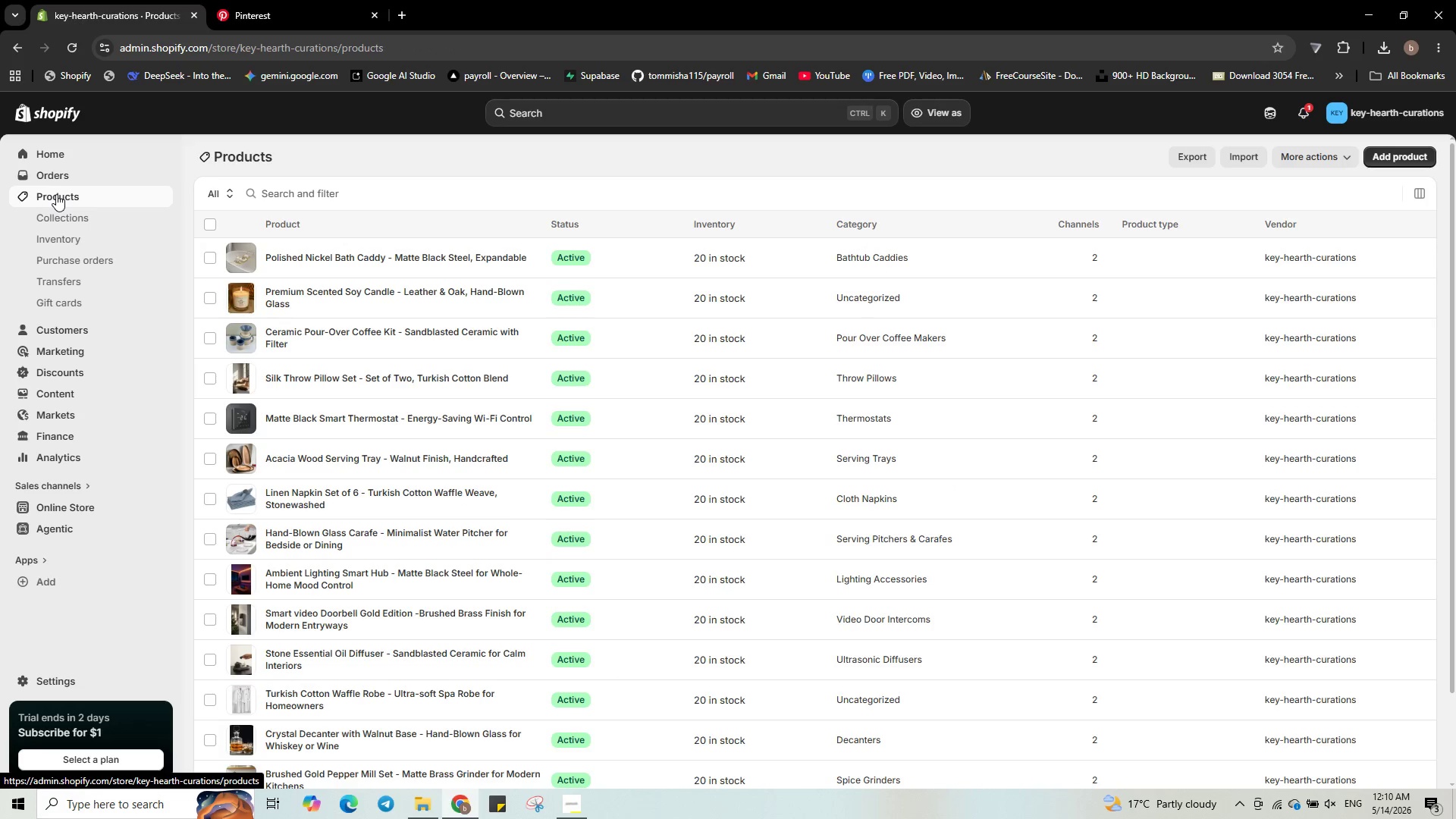 
left_click([1417, 161])
 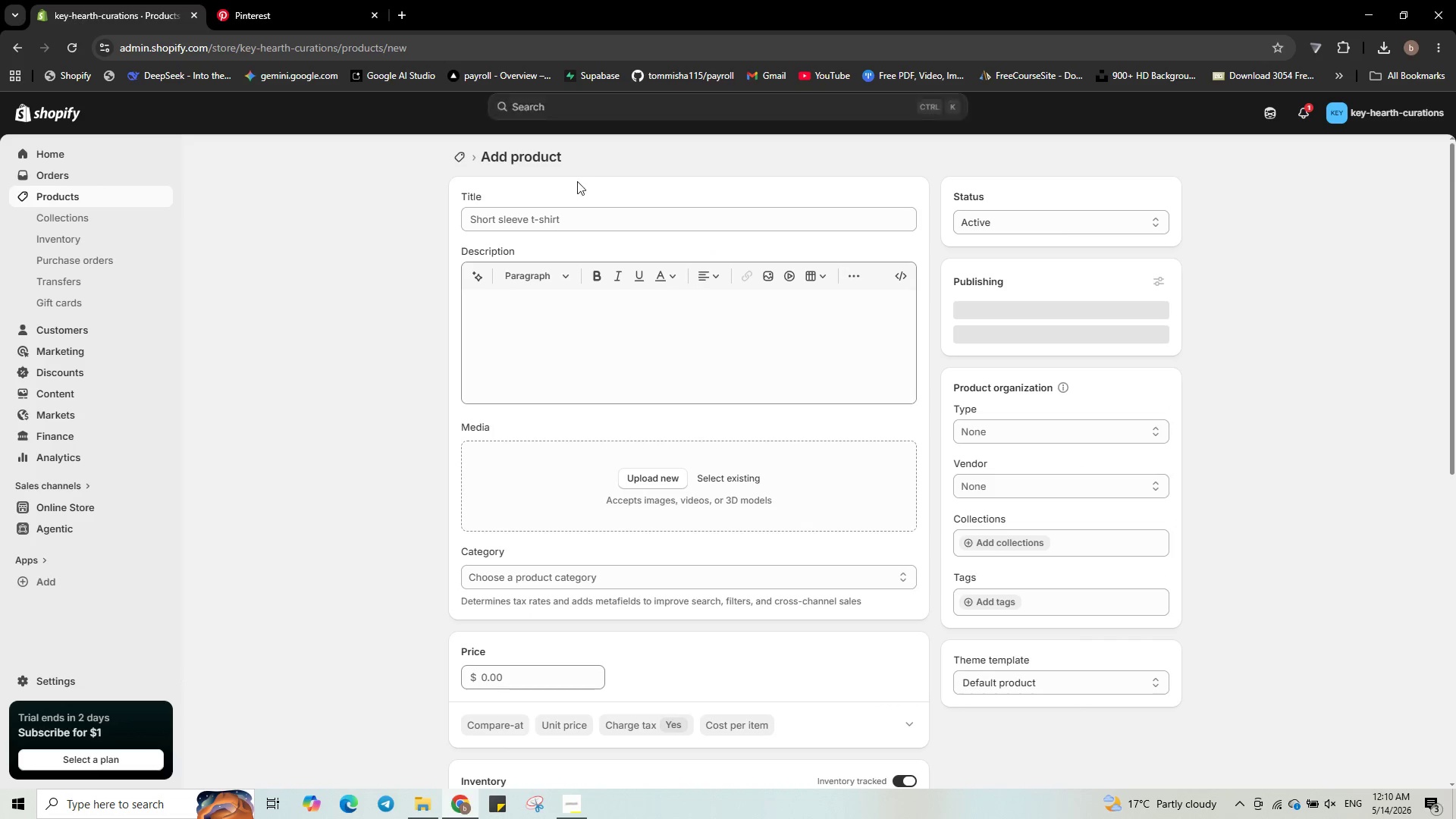 
left_click([523, 222])
 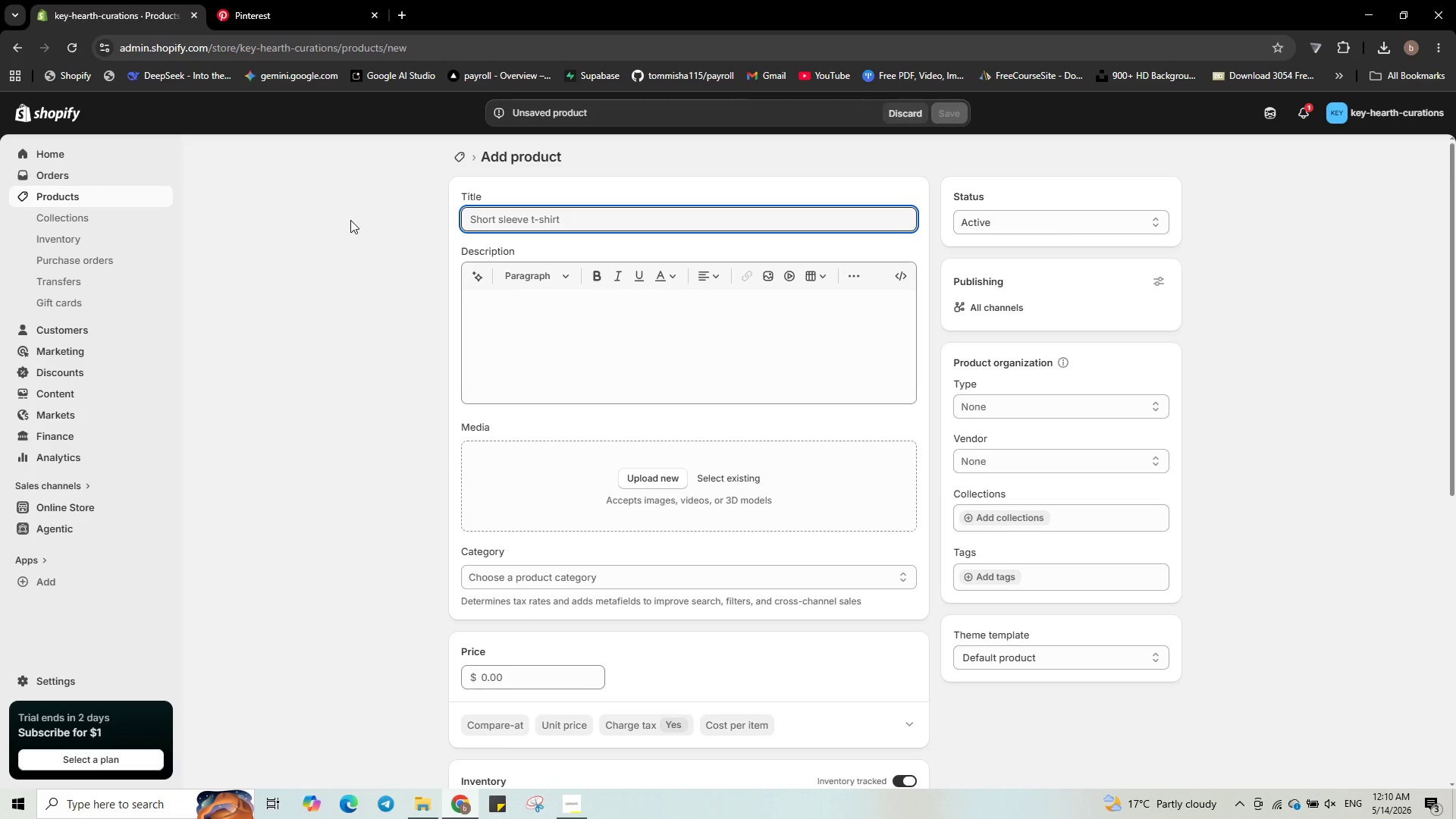 
wait(5.92)
 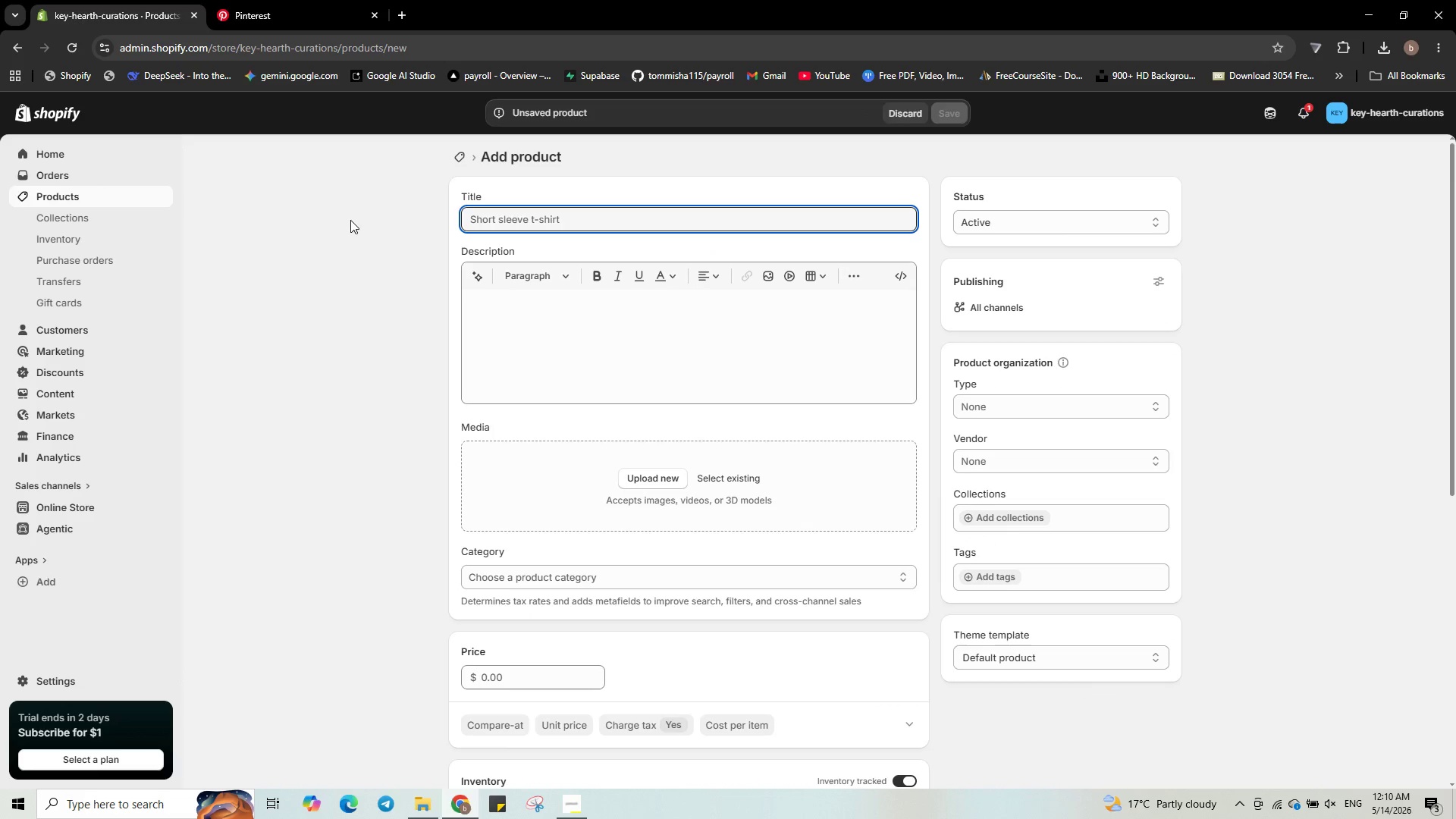 
type(Touchless Smart Kitchen )
 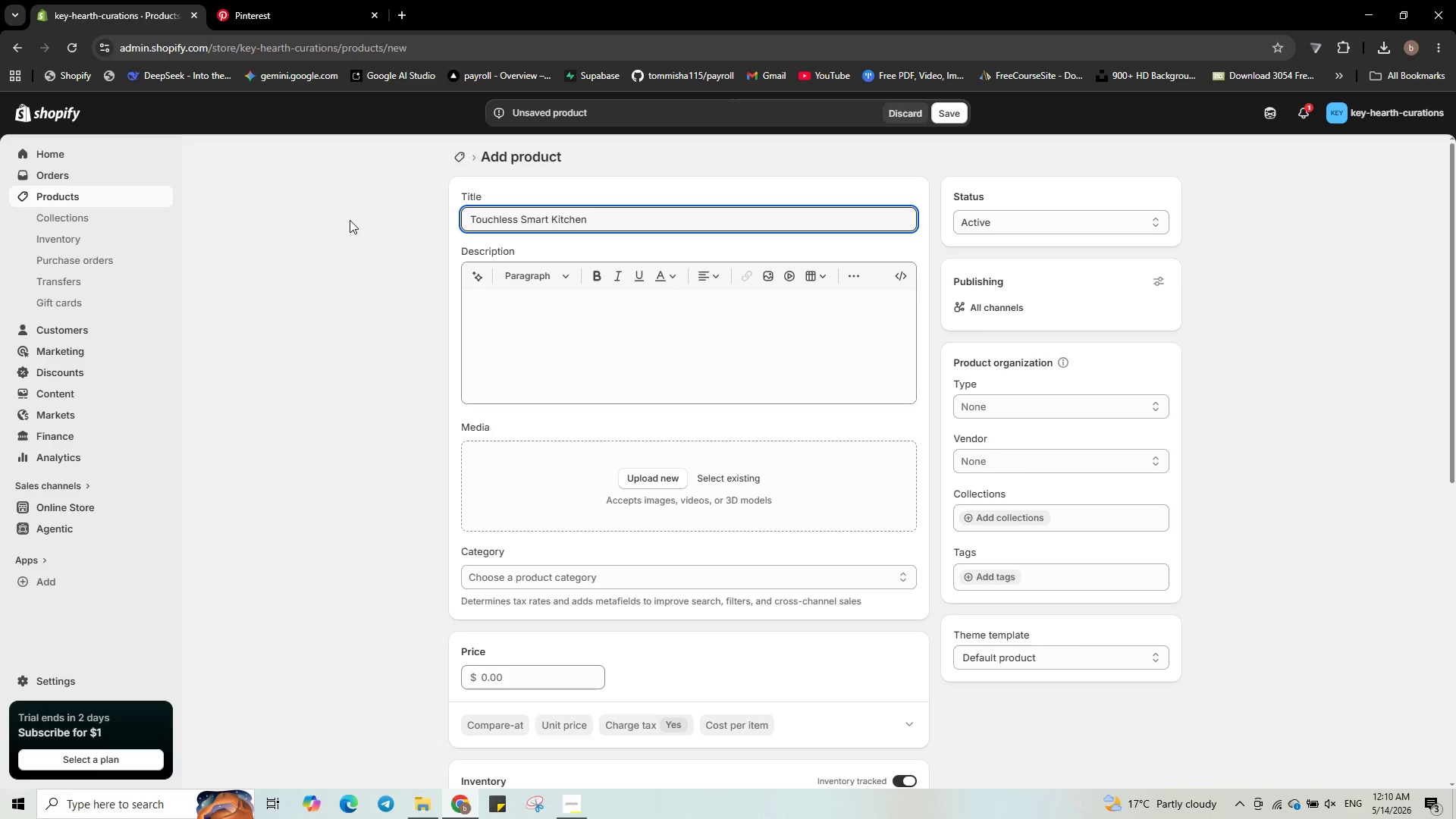 
type(Fac)
 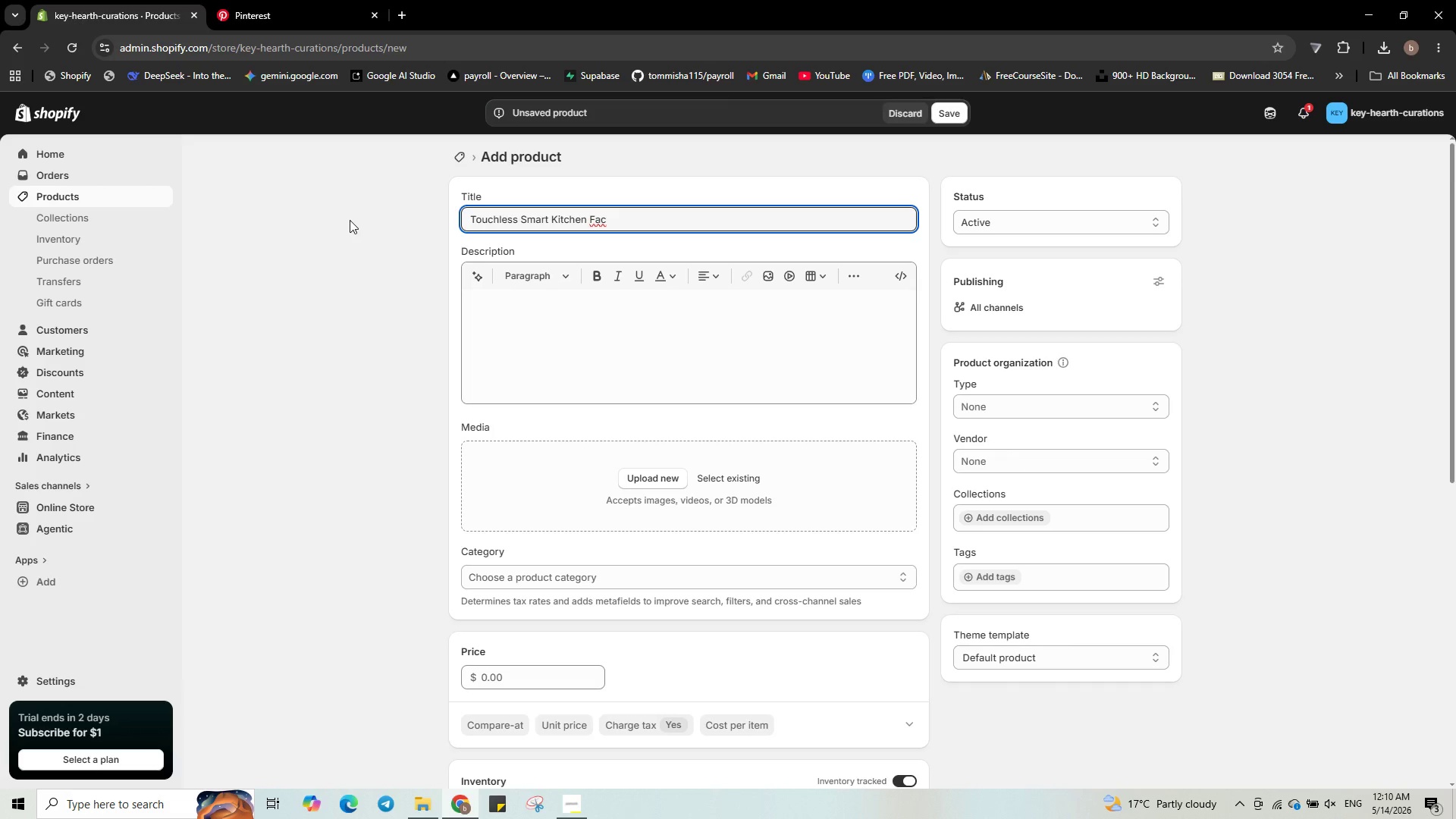 
key(Backspace)
type(ucet )
 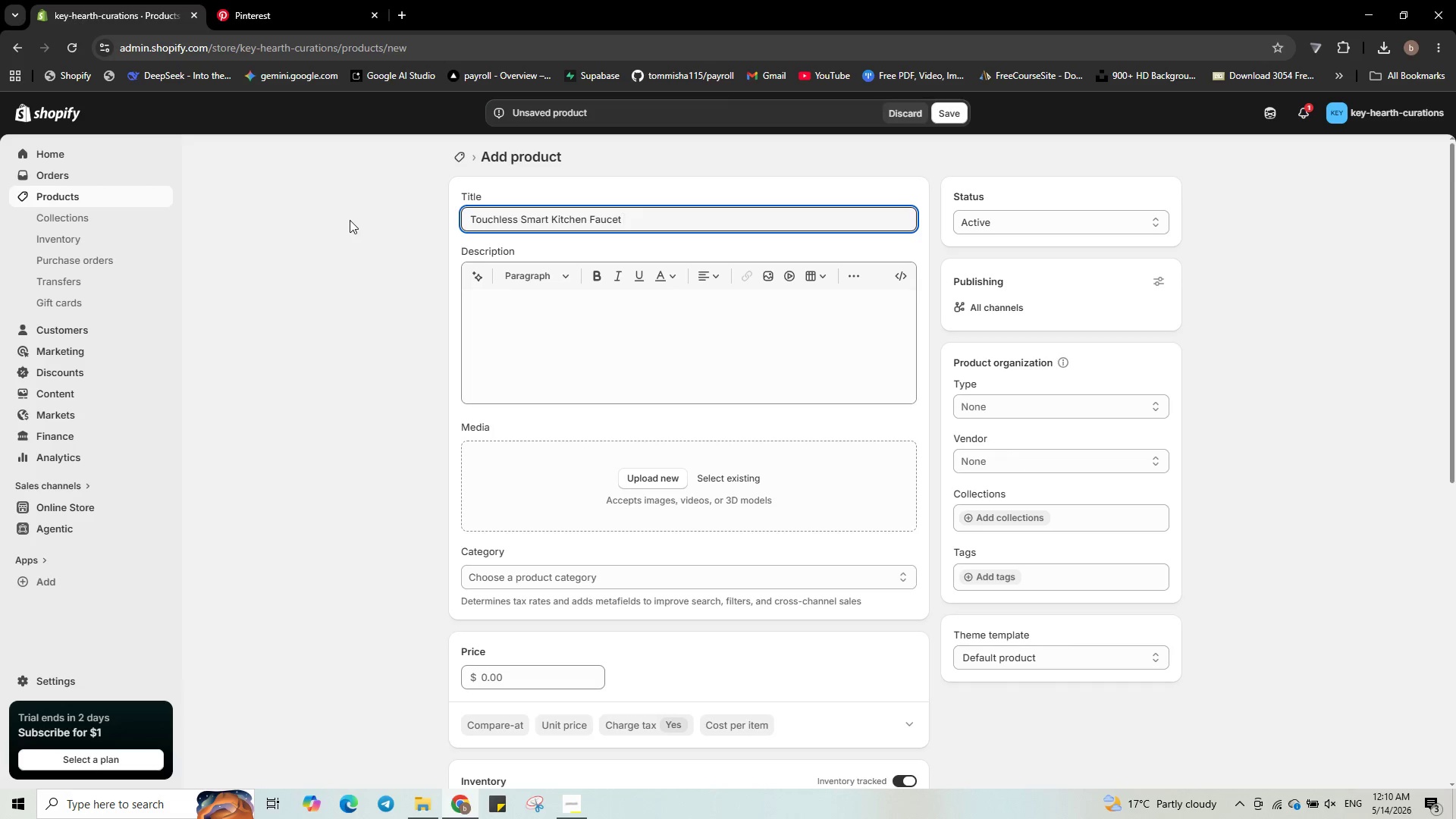 
key(Minus)
 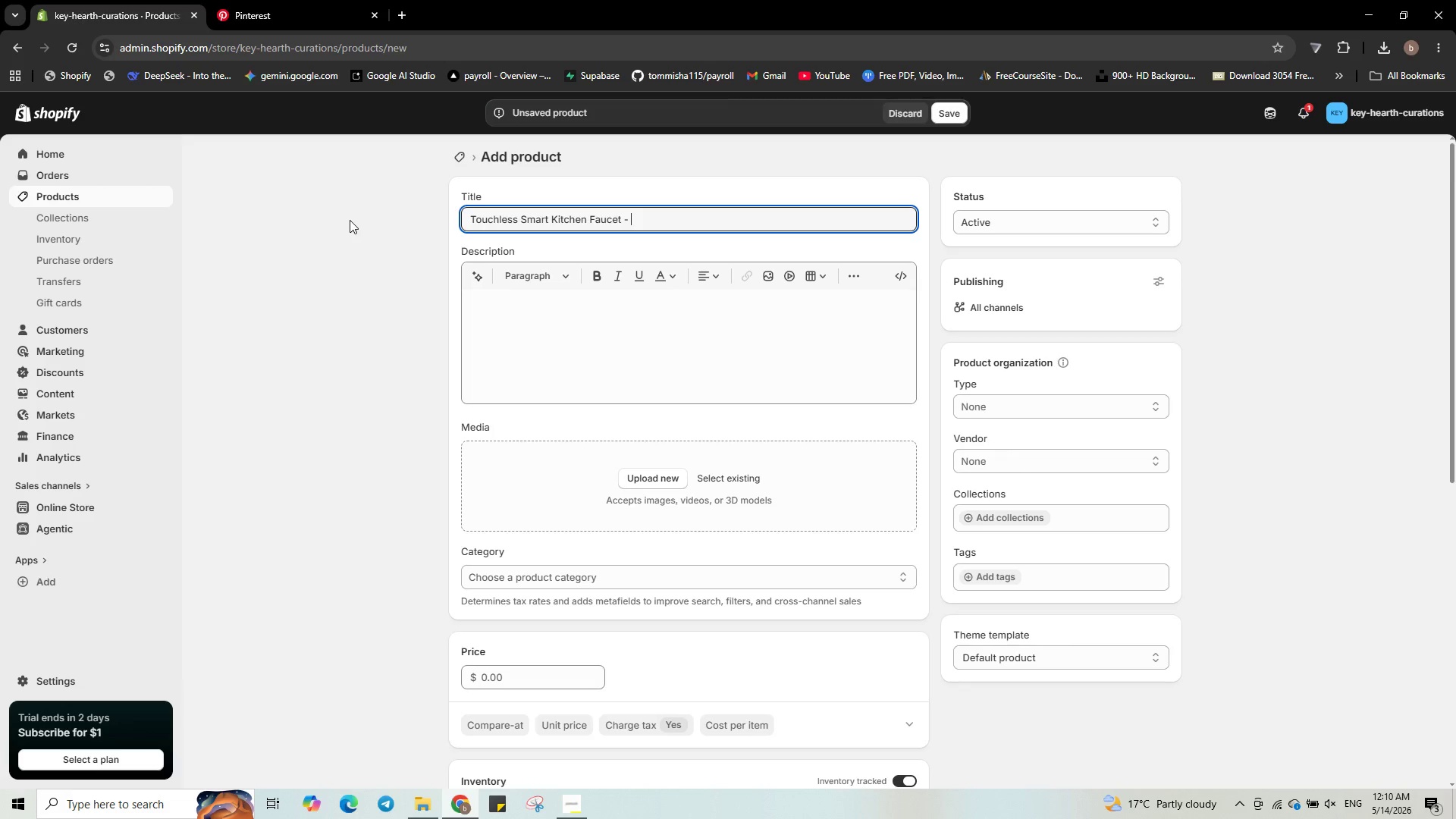 
key(Space)
 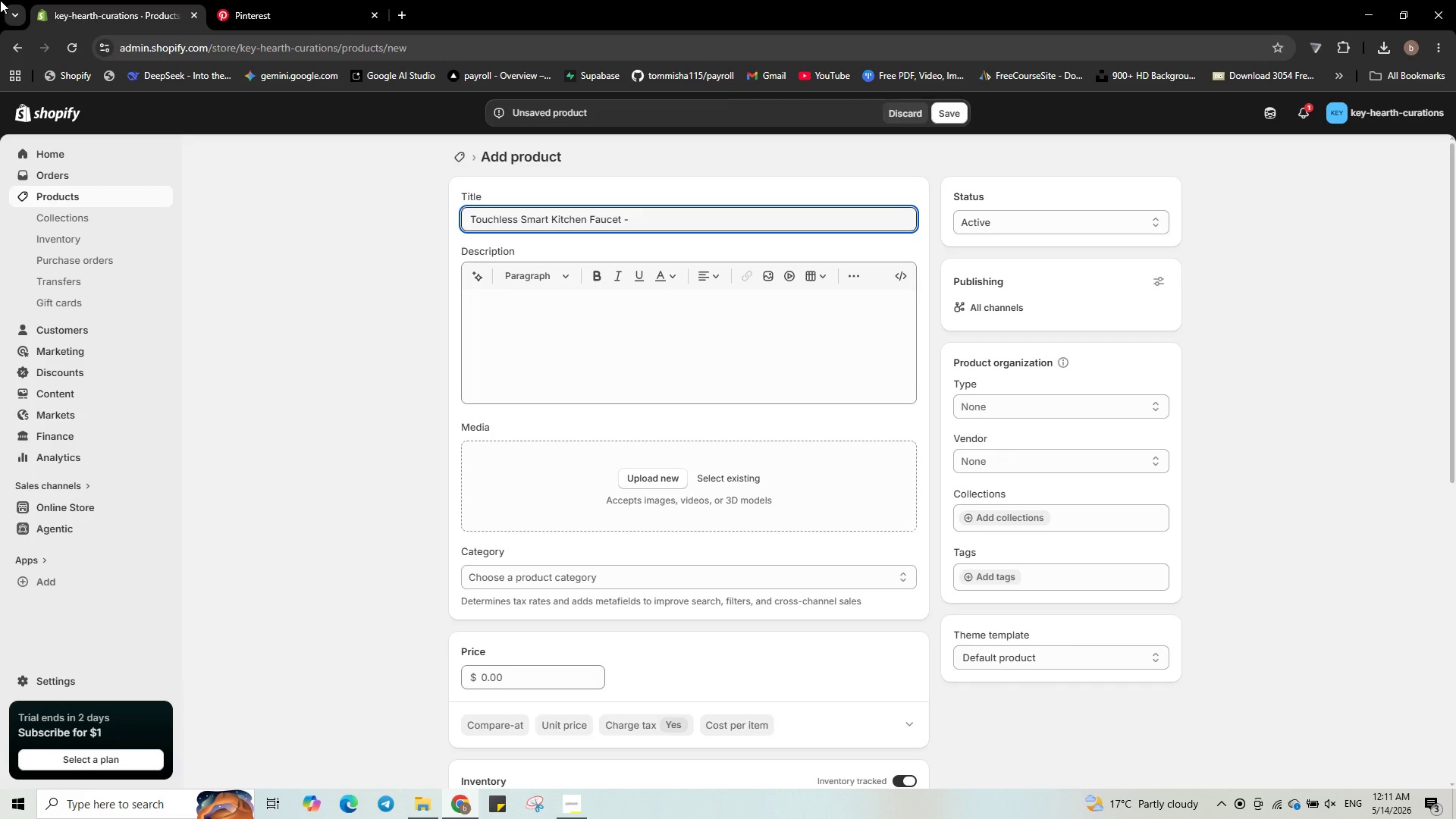 
wait(30.05)
 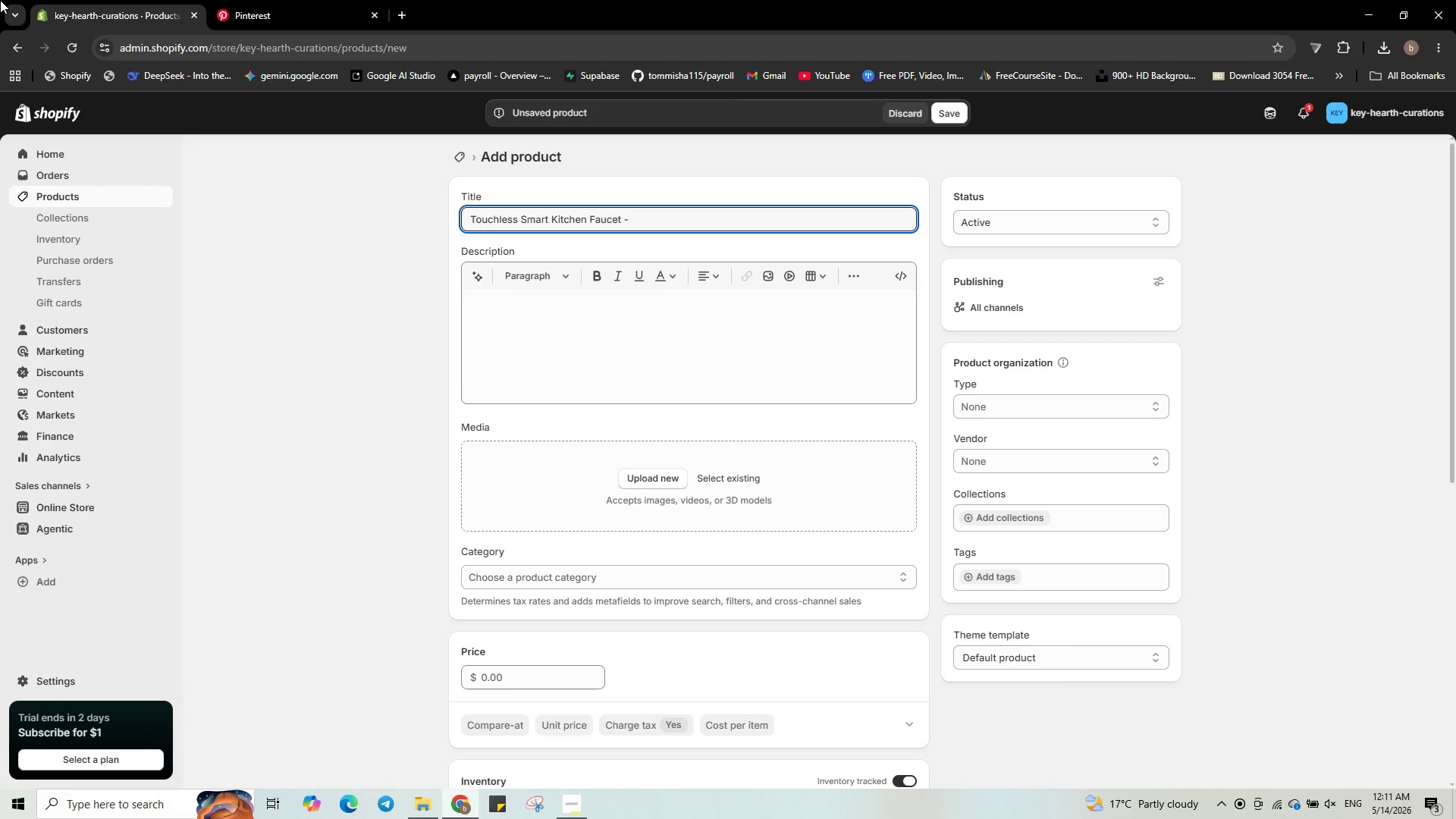 
key(Shift+B)
 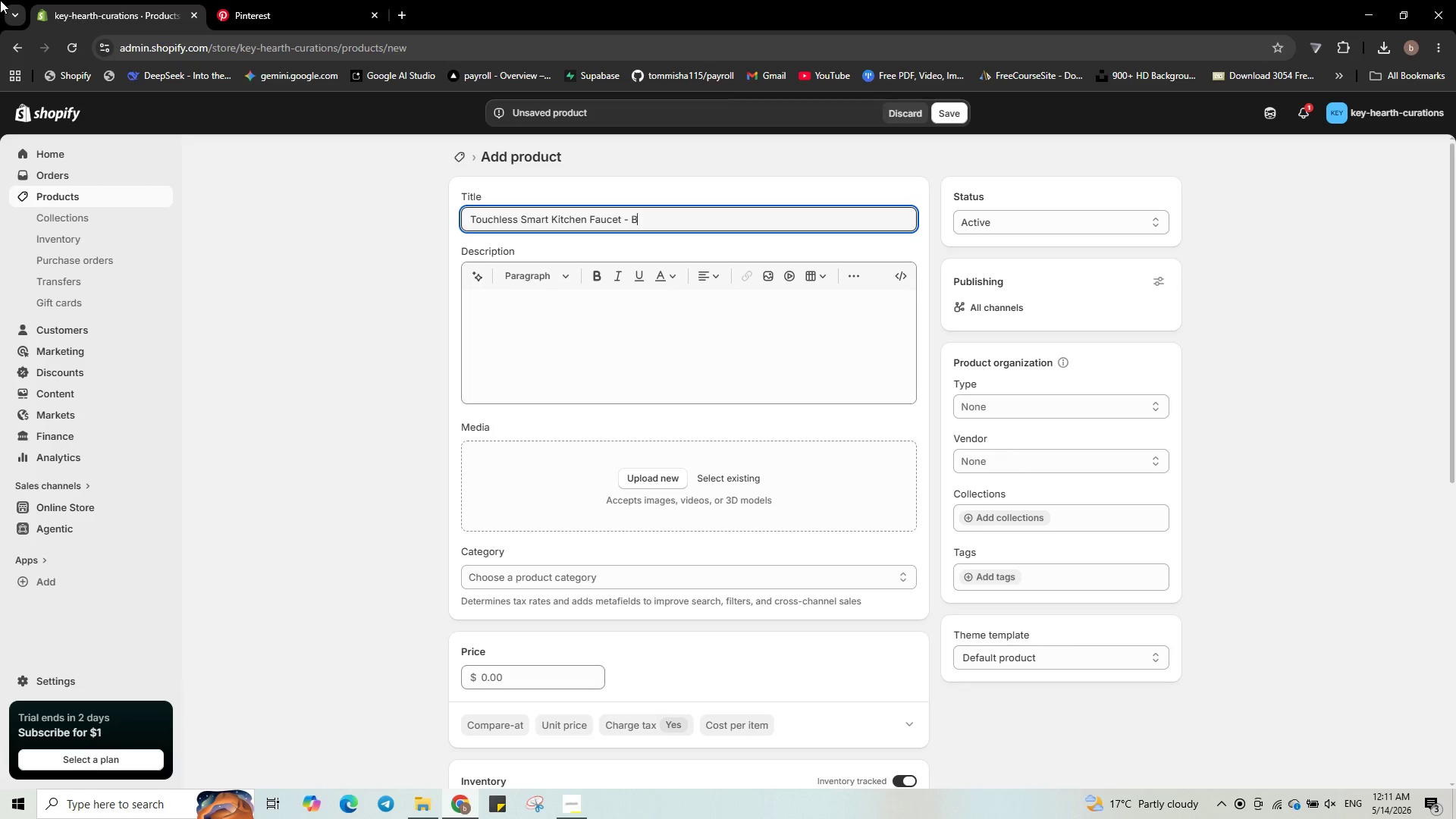 
type(rushed Brass, )
 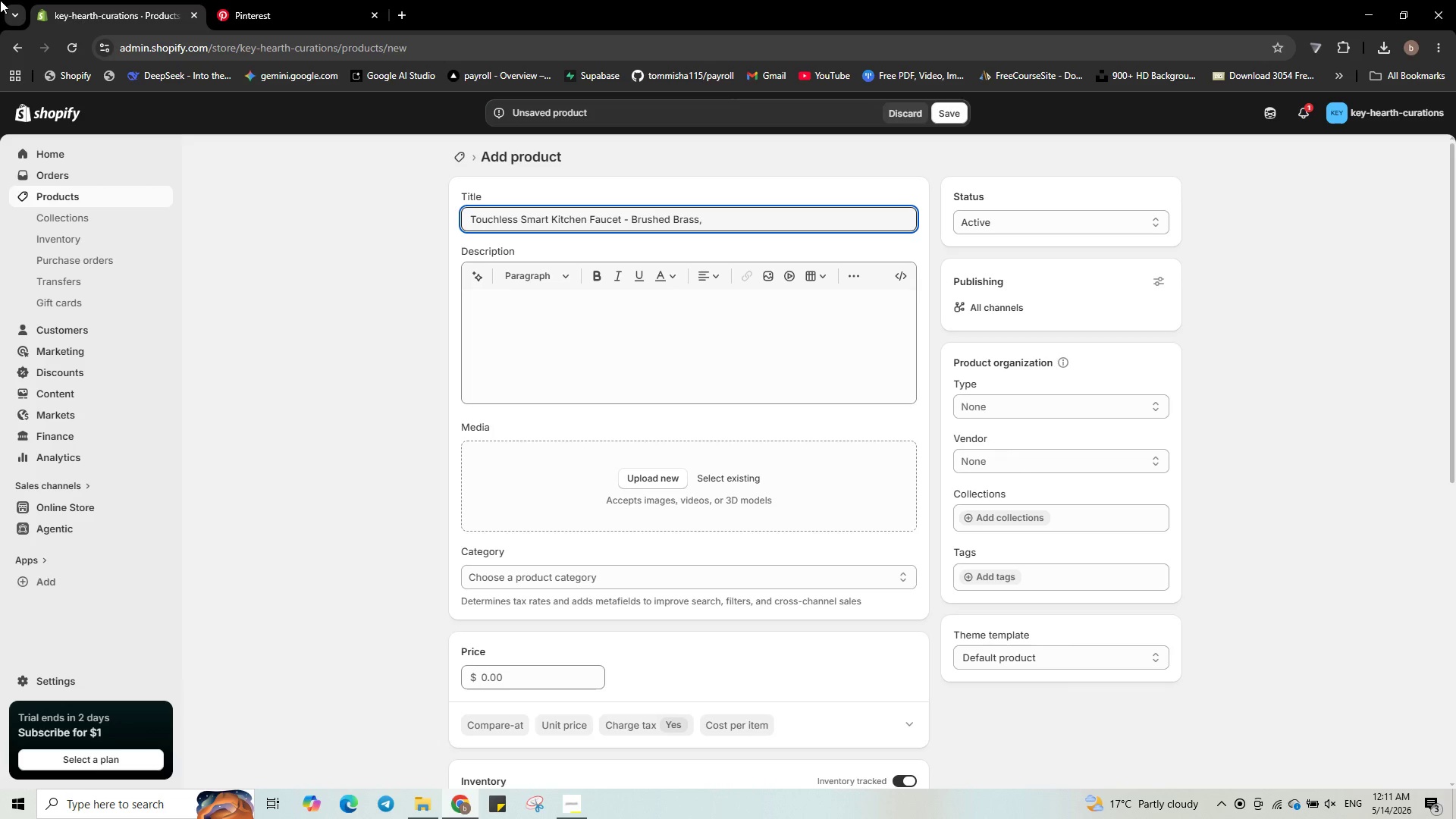 
type(Motion Send)
key(Backspace)
type(sor )
 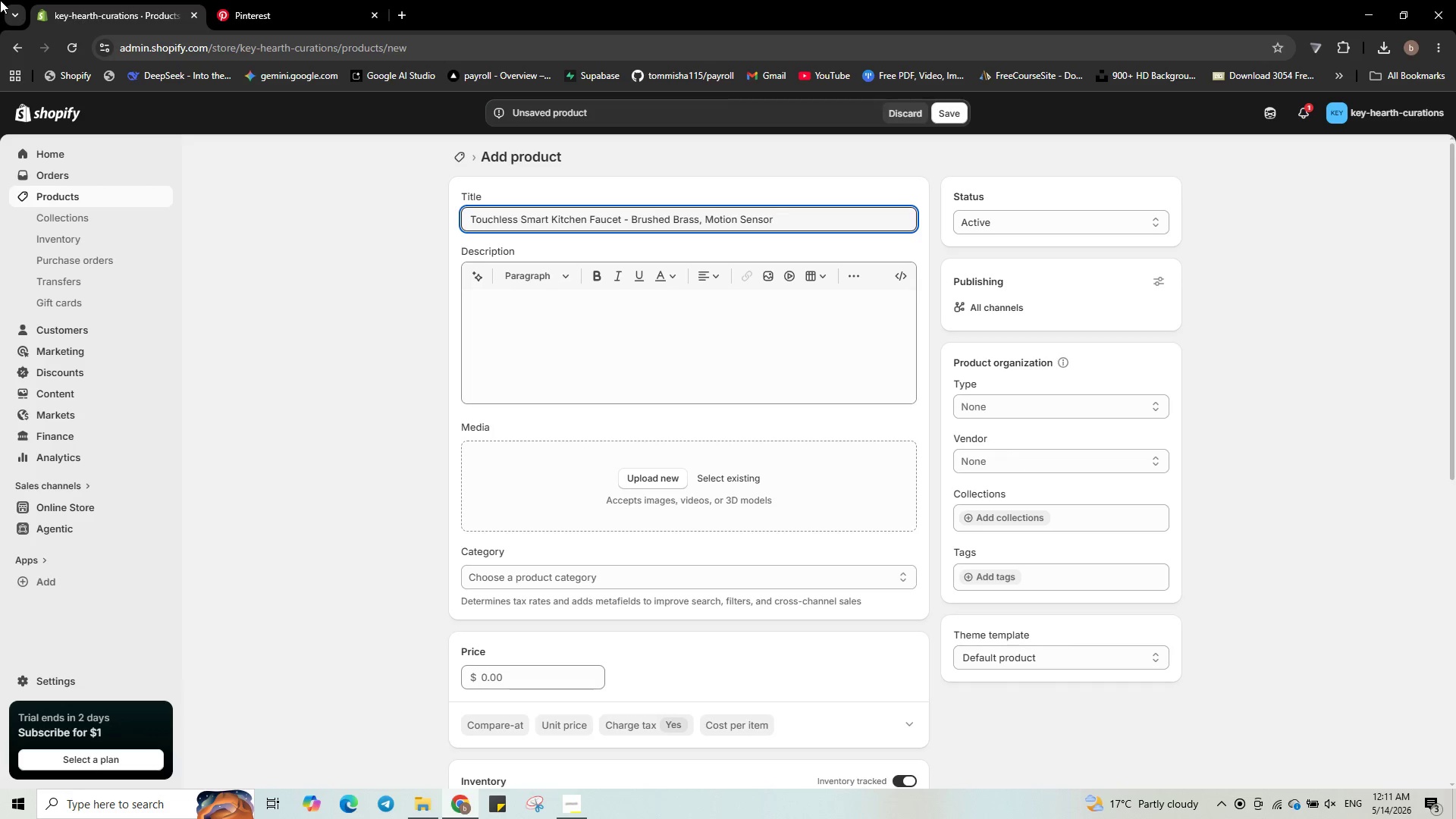 
wait(5.33)
 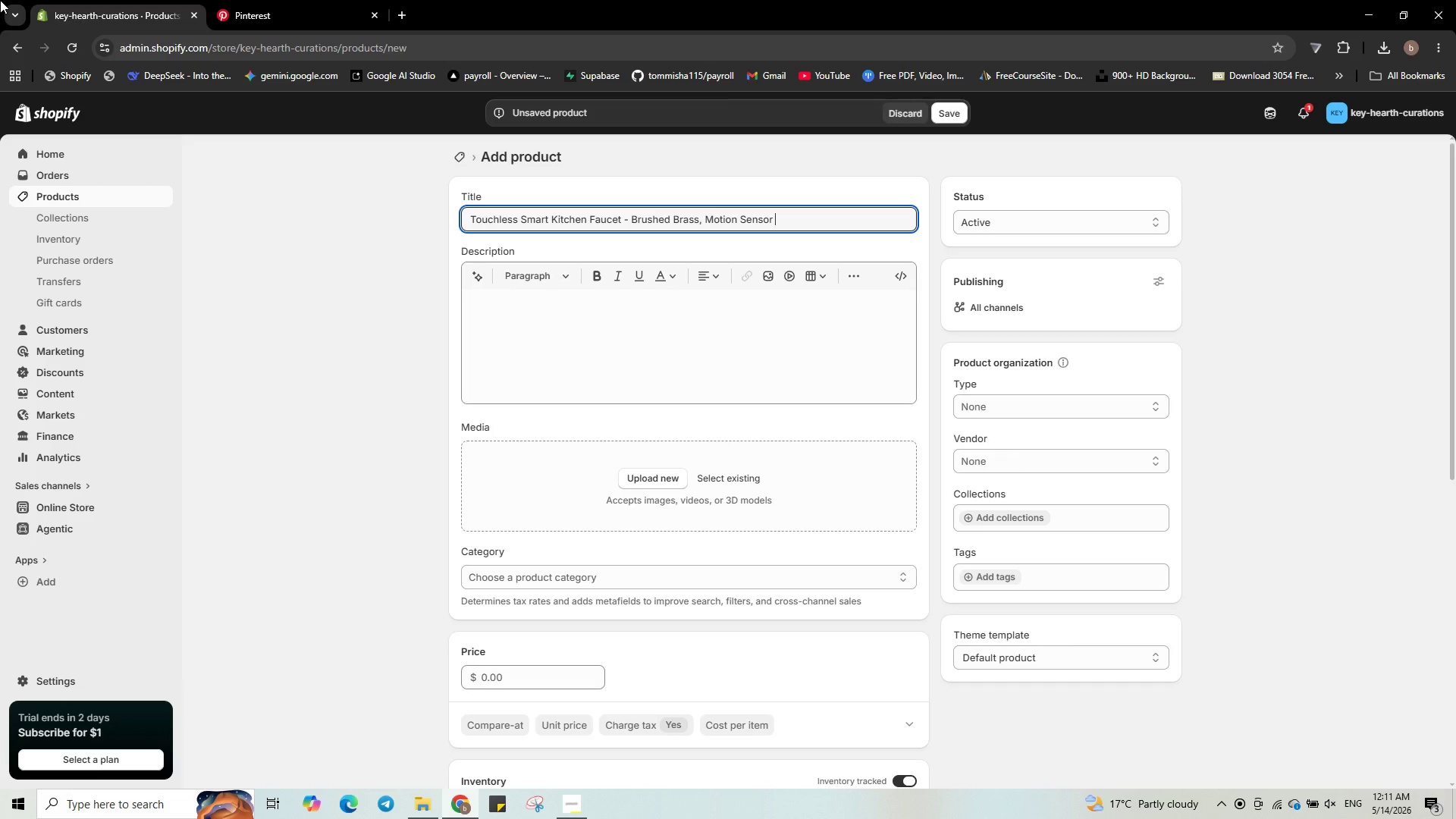 
left_click([904, 270])
 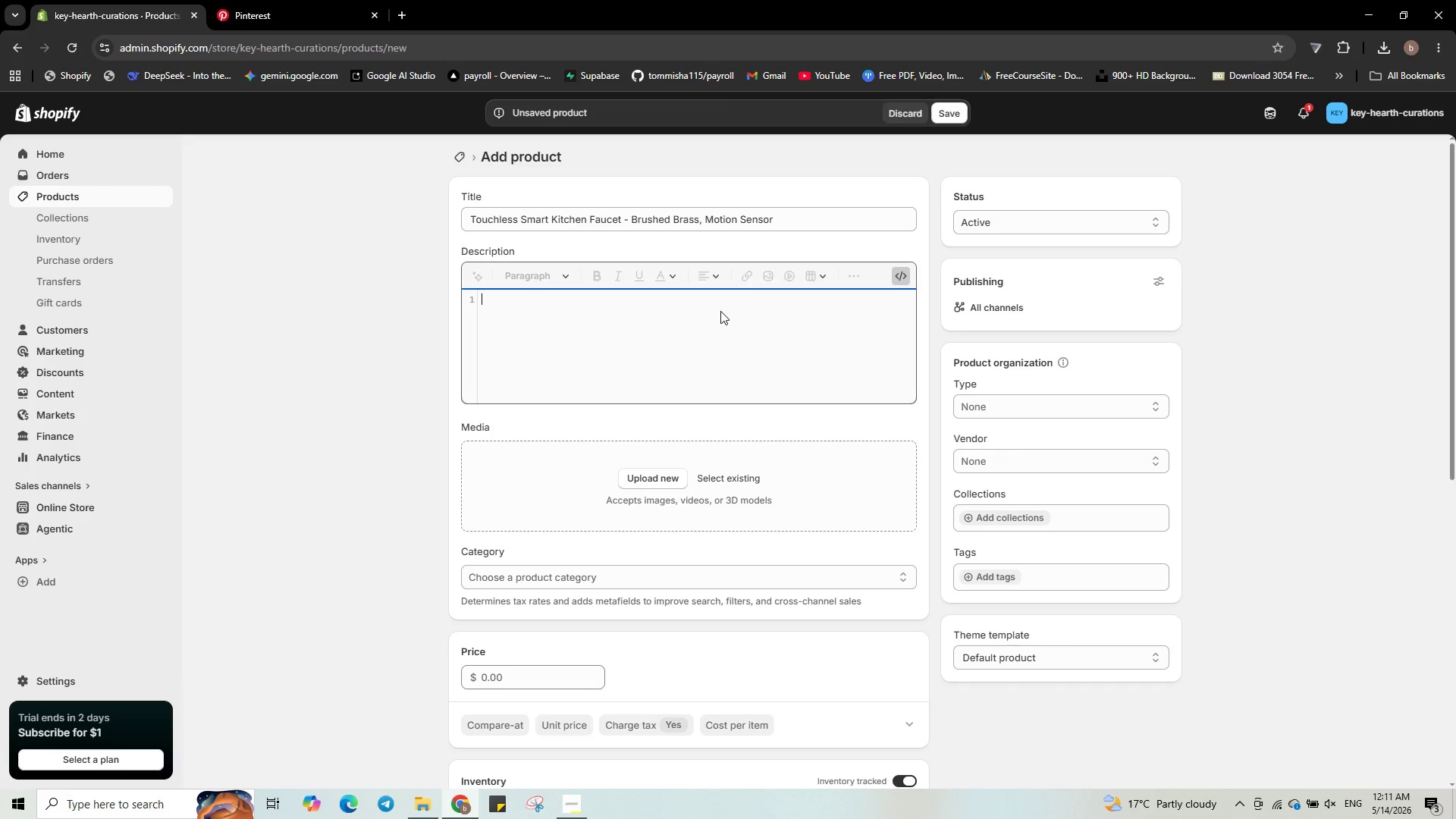 
left_click([720, 311])
 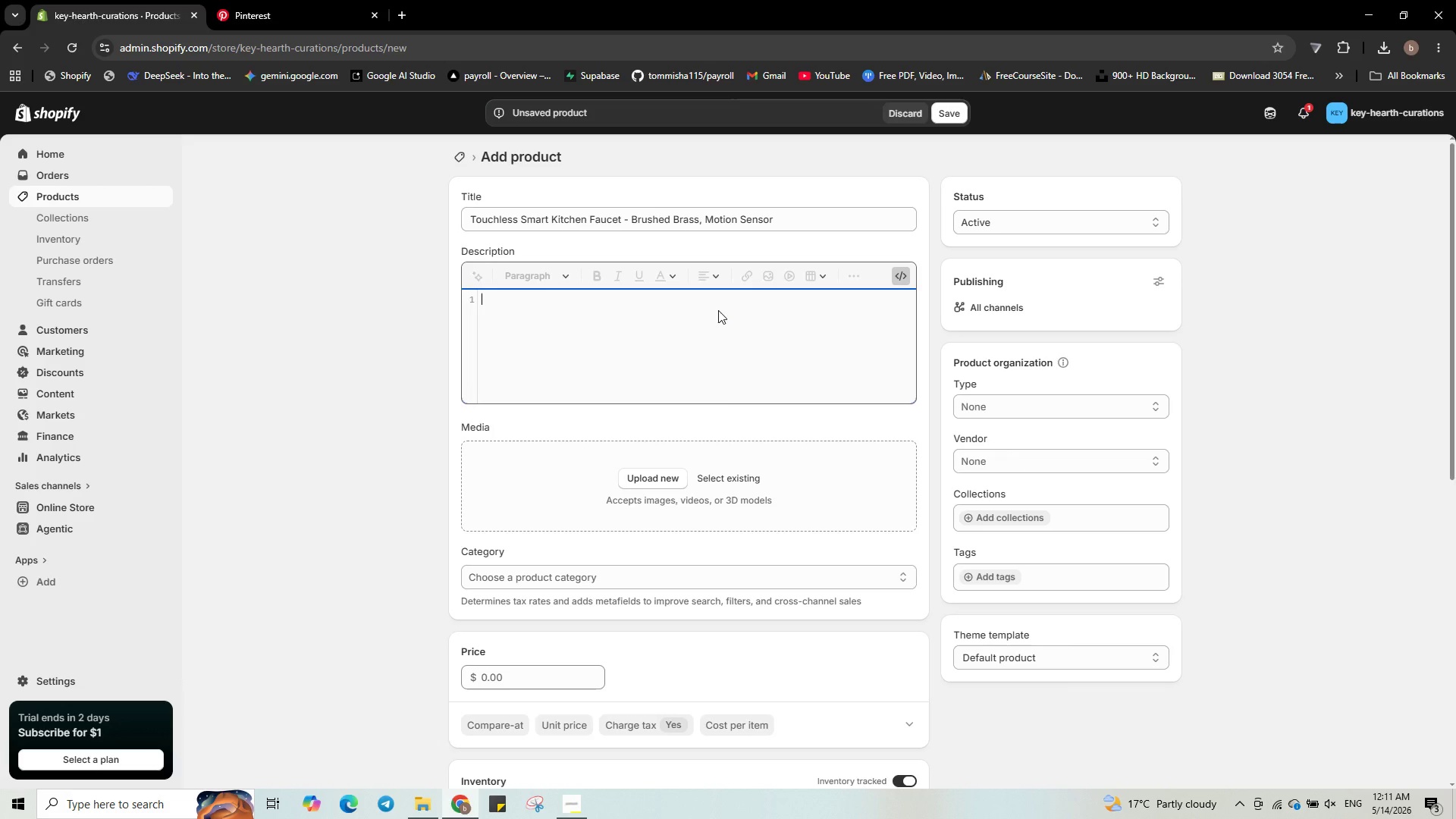 
type(<p><strong>)
 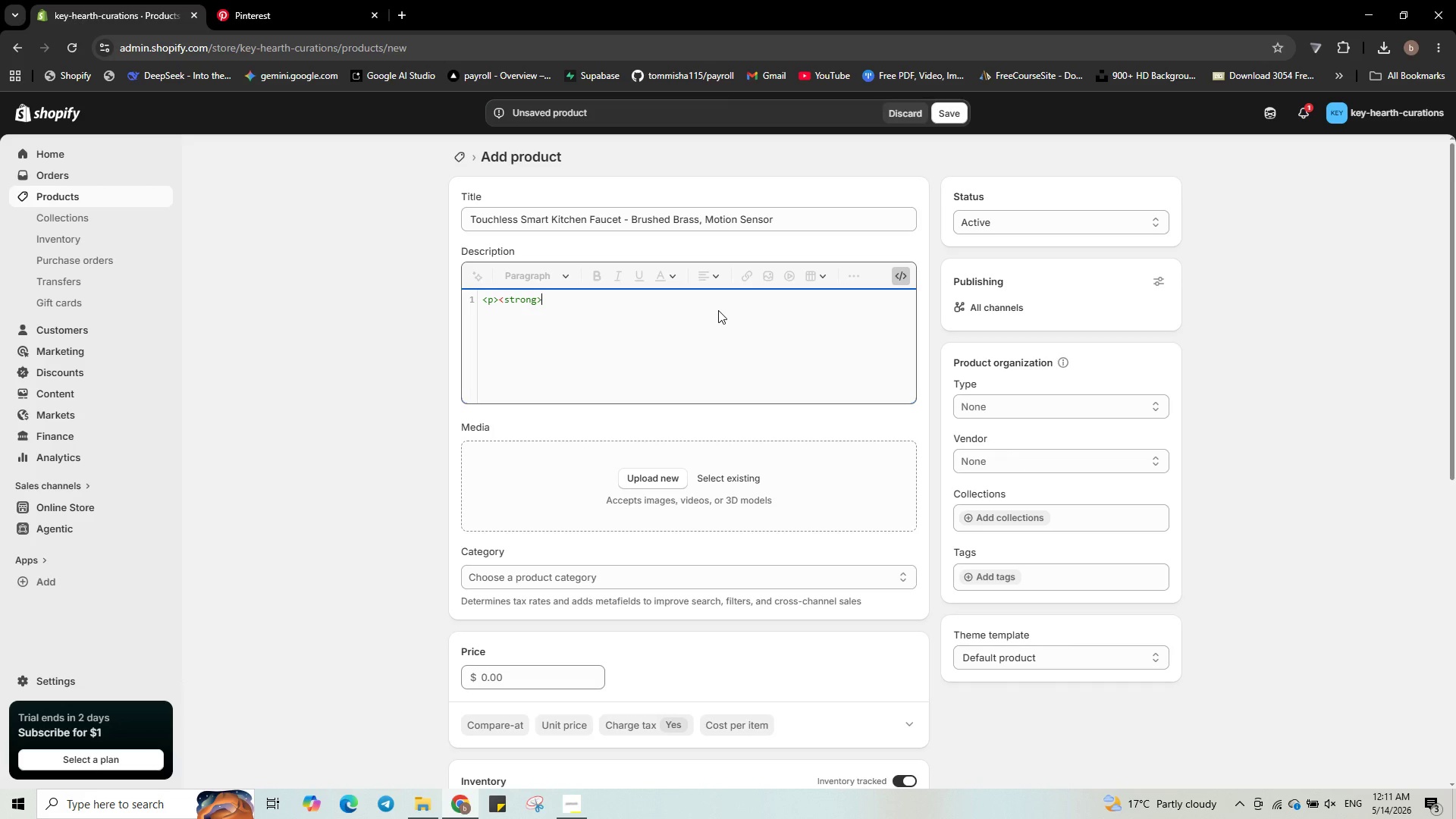 
type(Why it's the perfect closing gift:</strong> )
 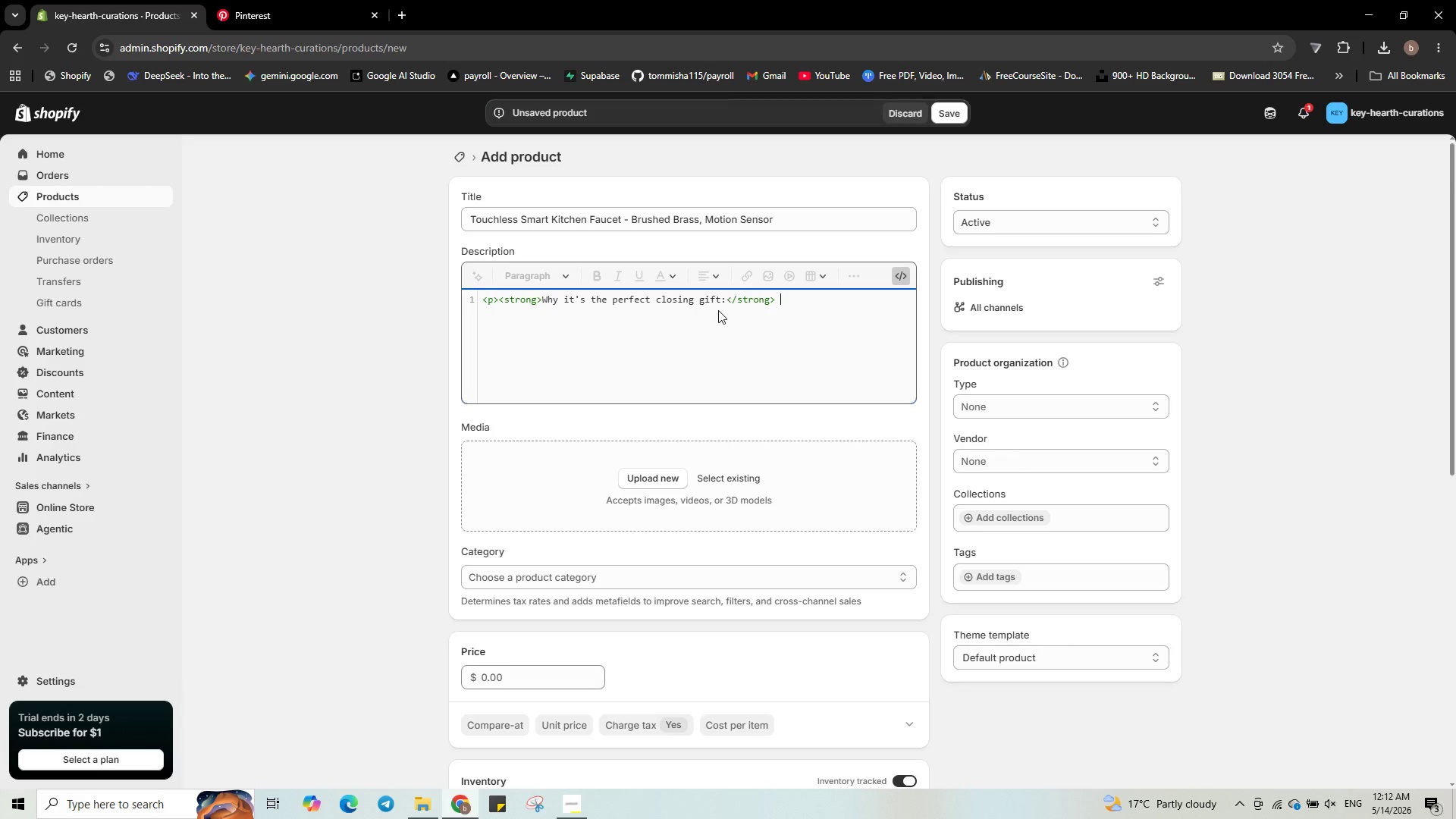 
hold_key(key=ShiftLeft, duration=0.8)
 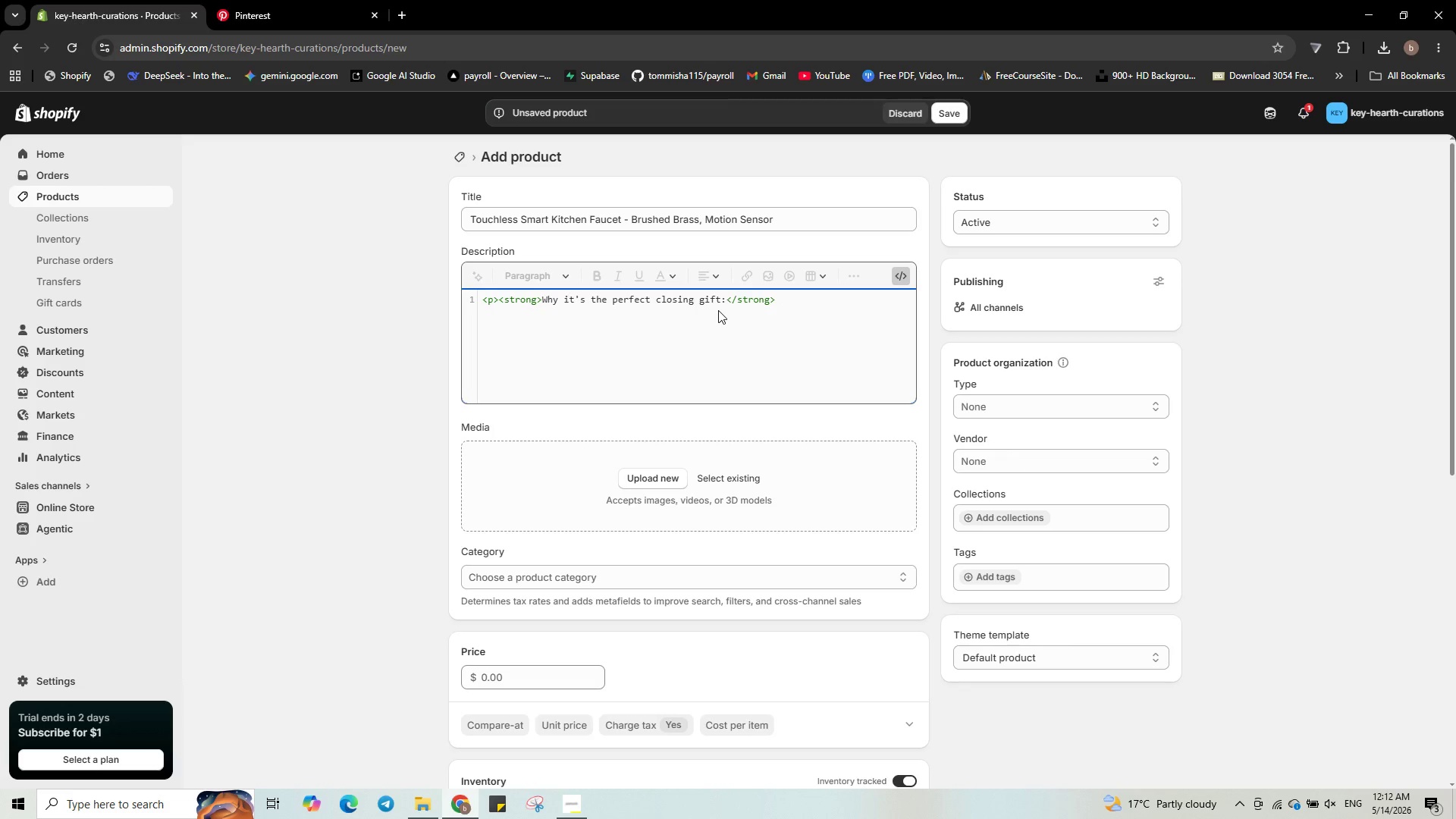 
type(A high-impact )
 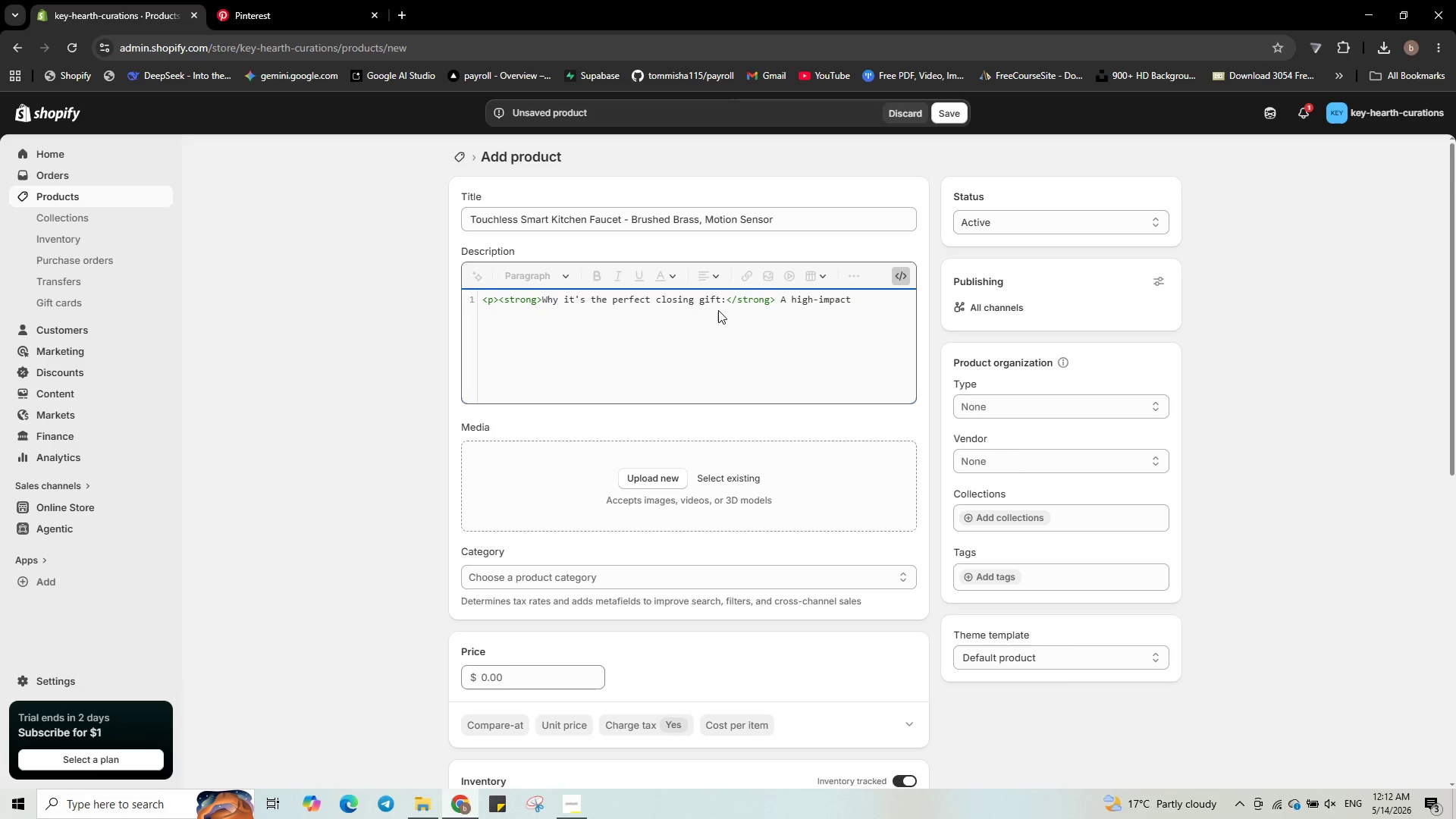 
wait(7.28)
 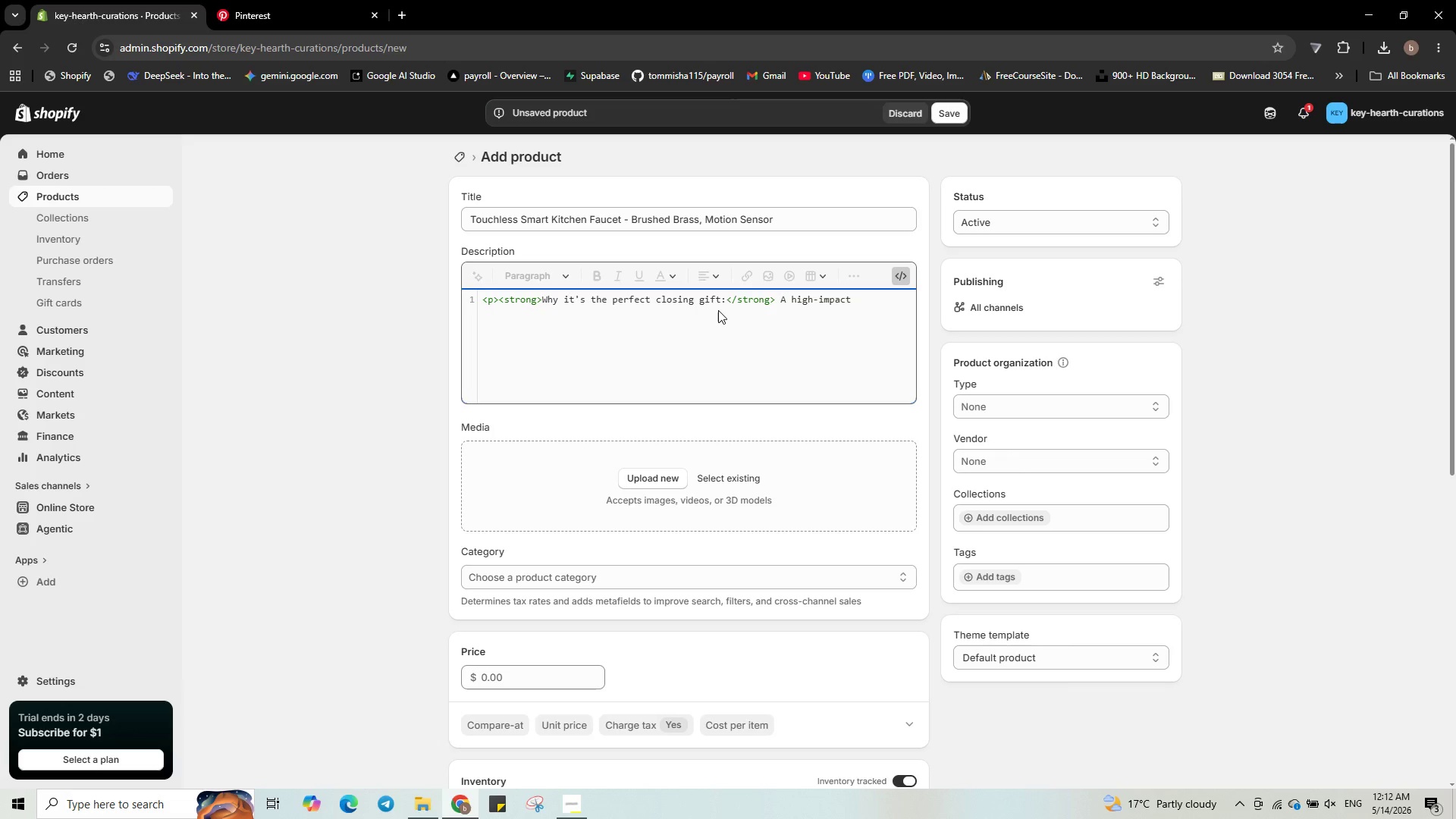 
type(upgrade the)
key(Backspace)
type(at wows clients. )
key(Backspace)
type(</p.)
key(Backspace)
type(>)
 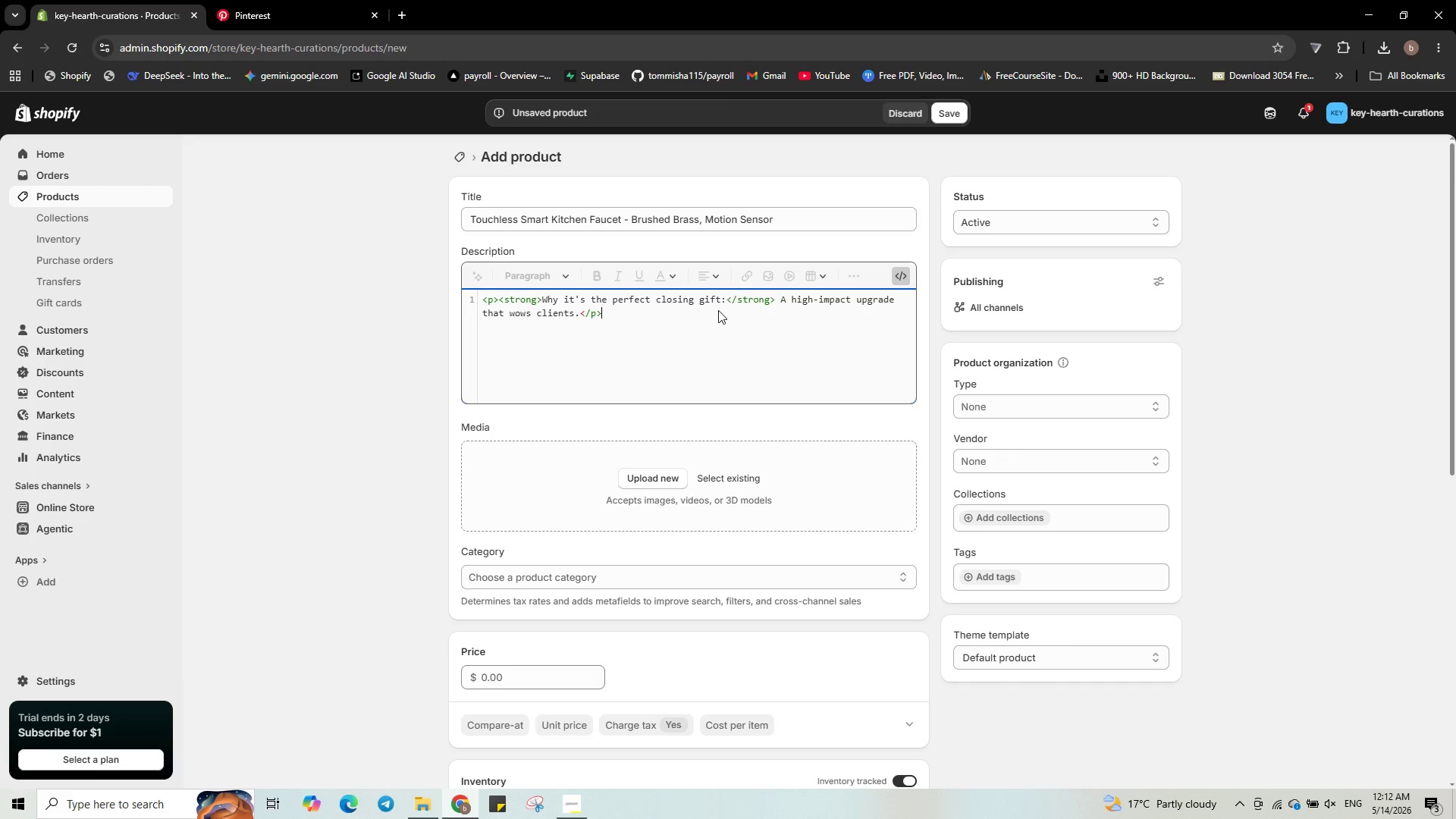 
key(Enter)
 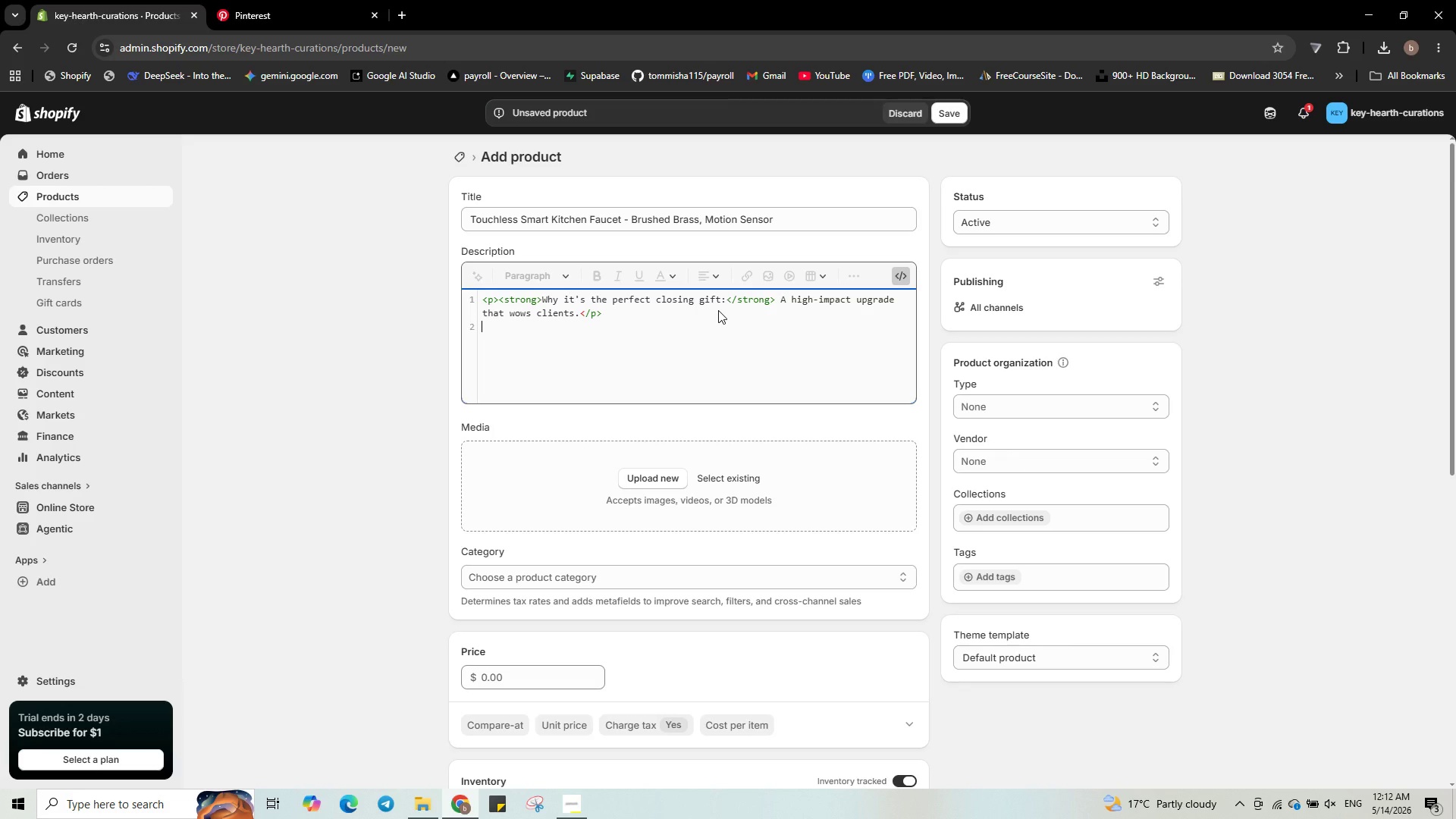 
type(<p><strong>What makes it luxury:</strong> )
 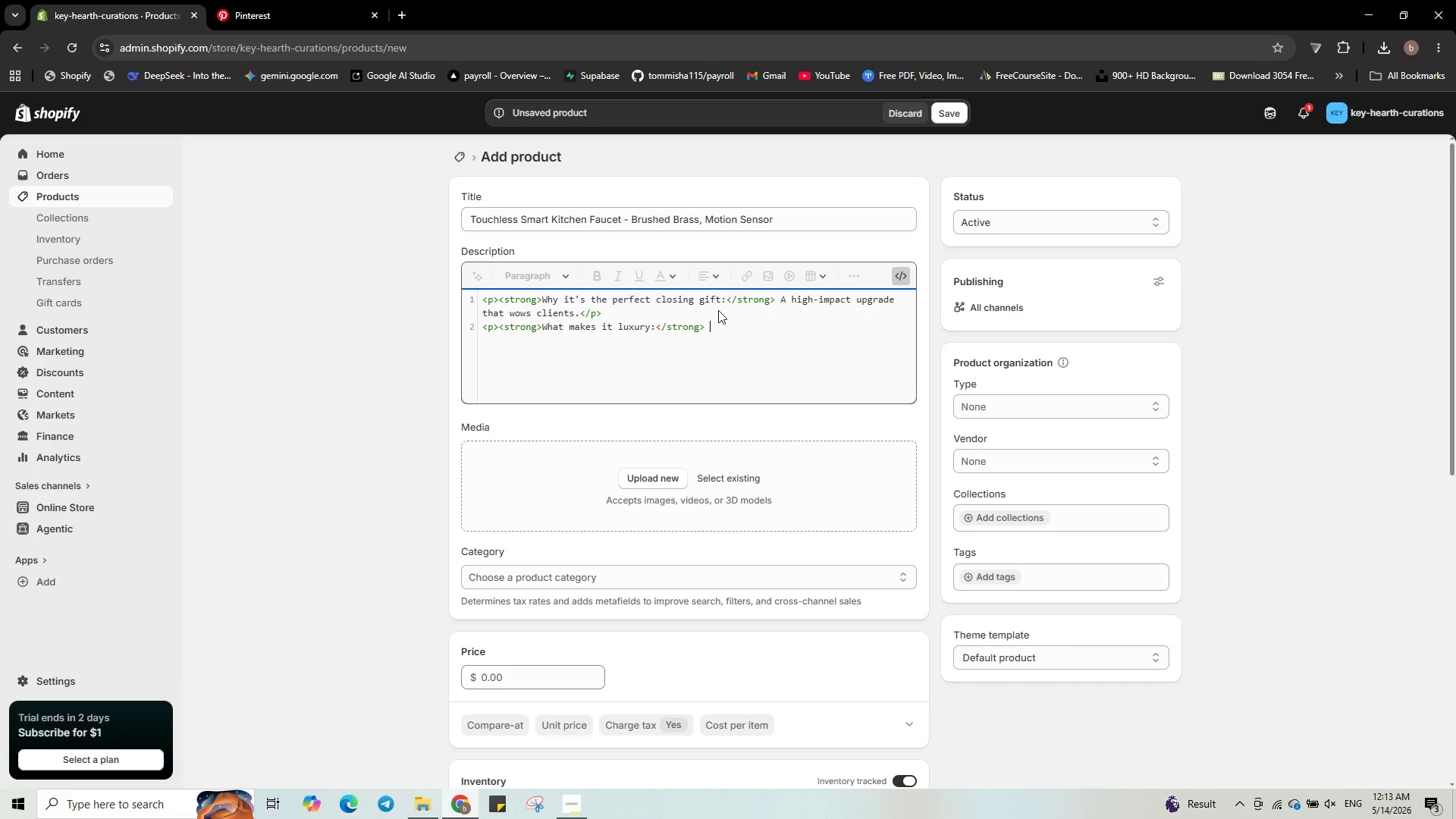 
wait(5.59)
 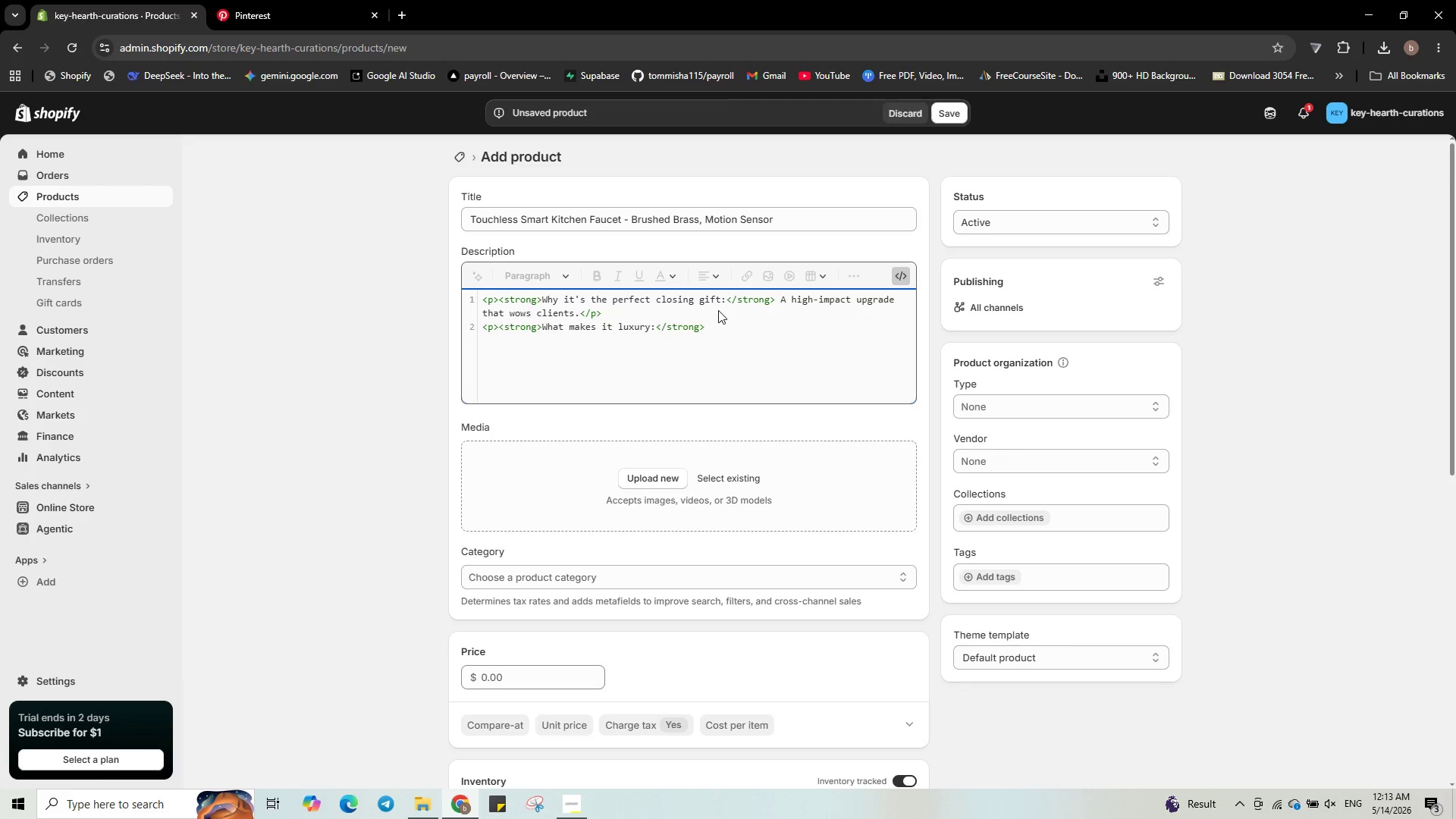 
type(Touchless activation )
key(Backspace)
type(, pull-fo)
key(Backspace)
key(Backspace)
type(down )
 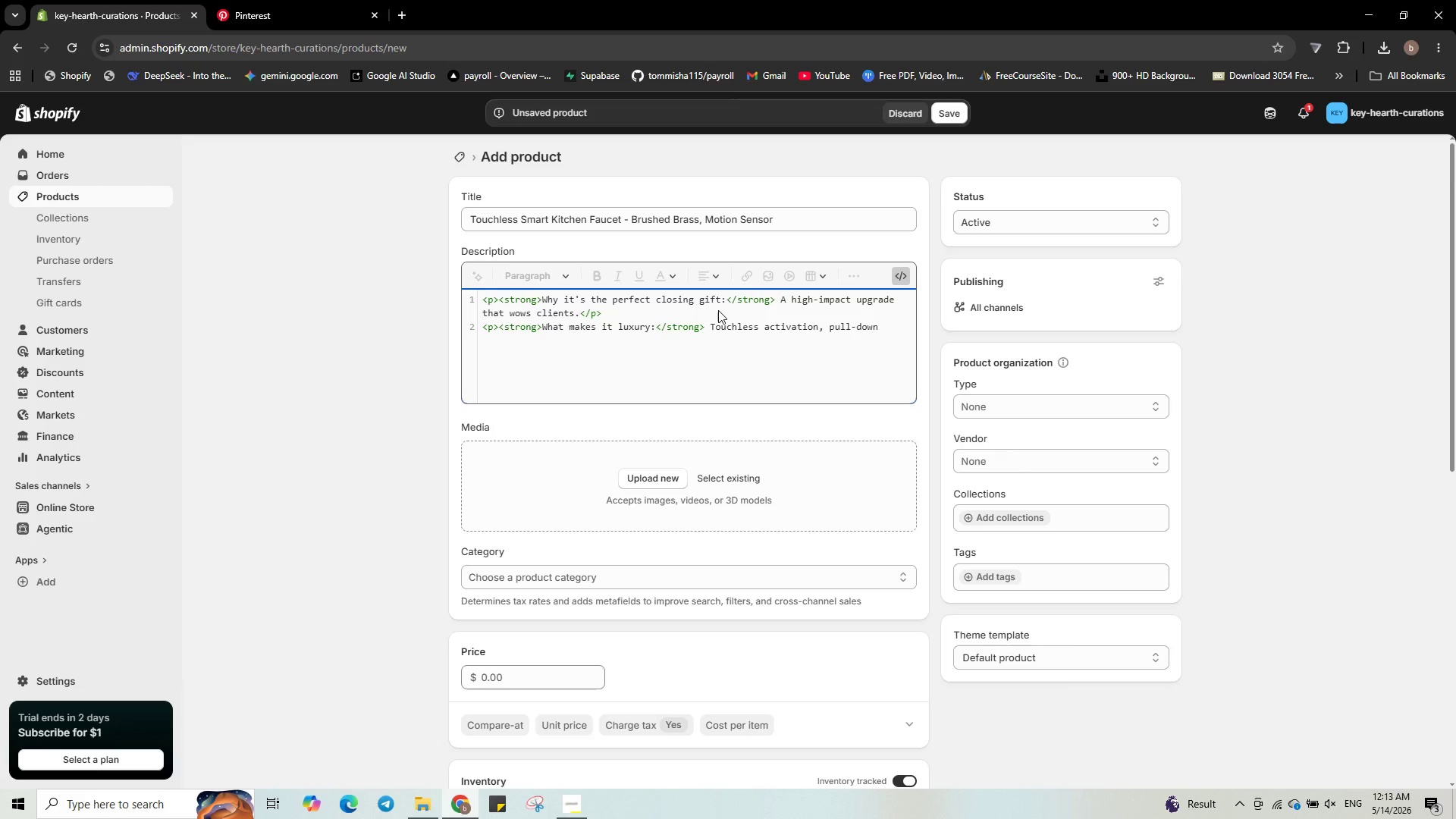 
type(spra)
 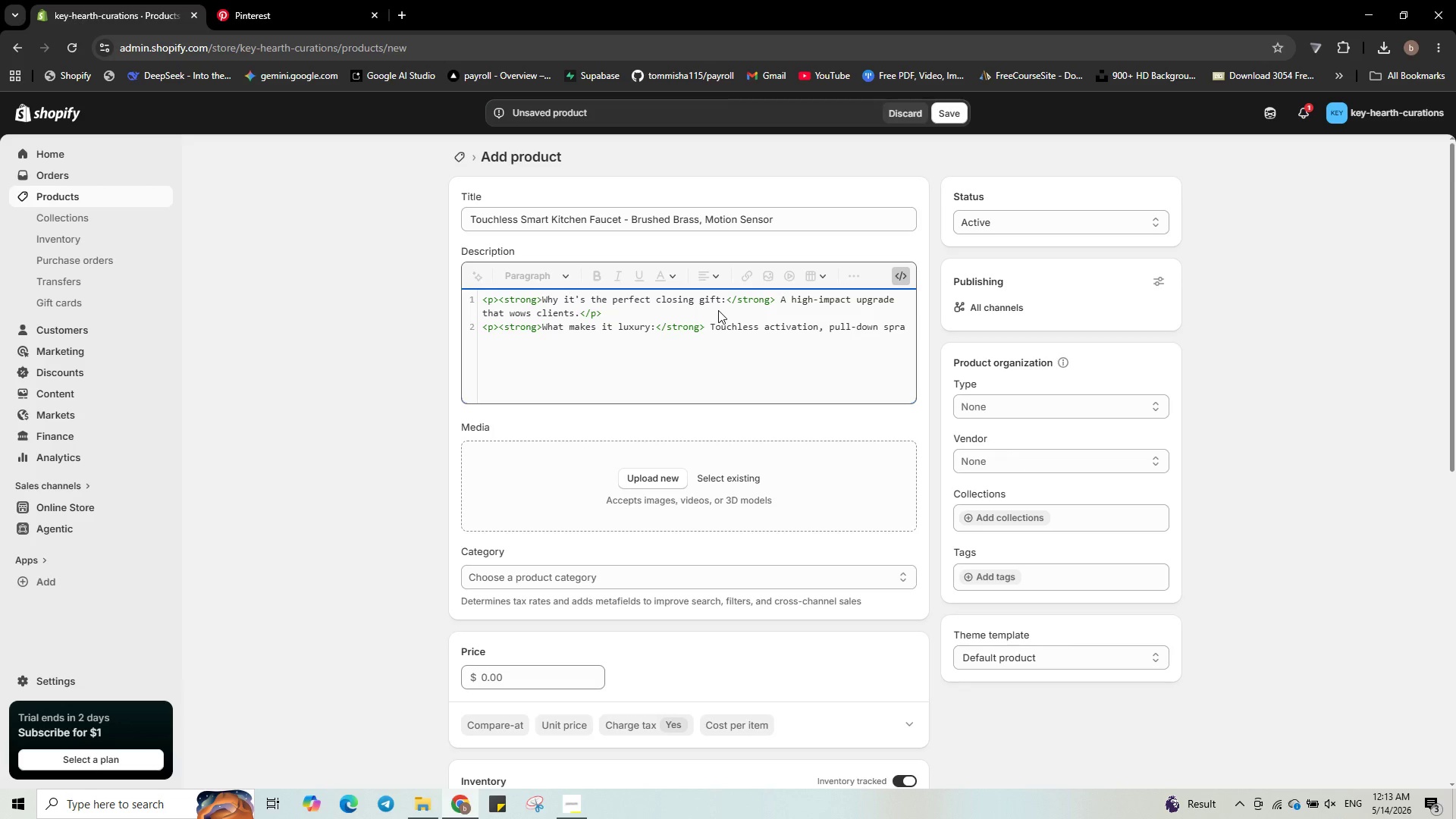 
wait(6.42)
 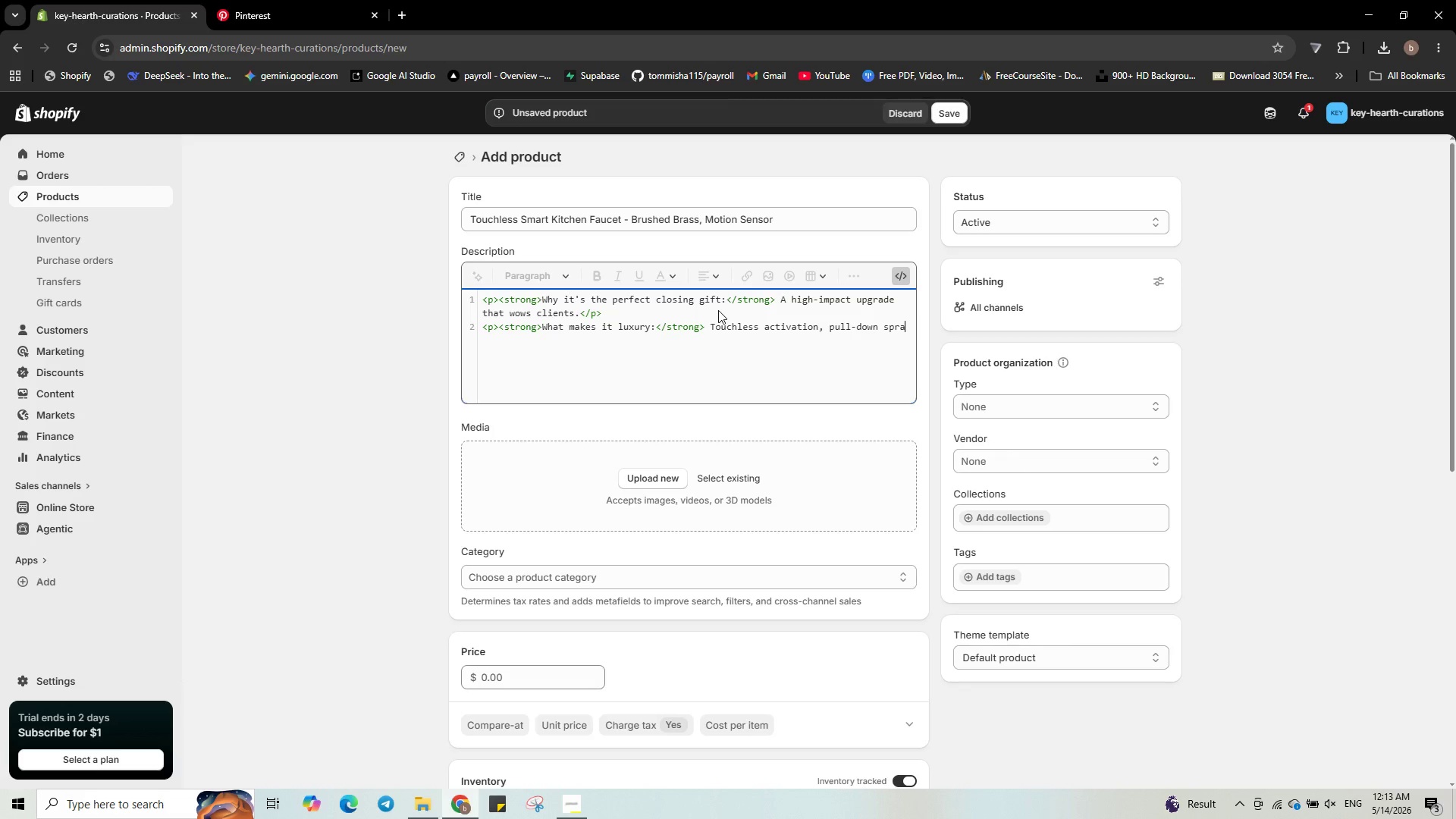 
type(yer, ee)
key(Backspace)
type(asy )
 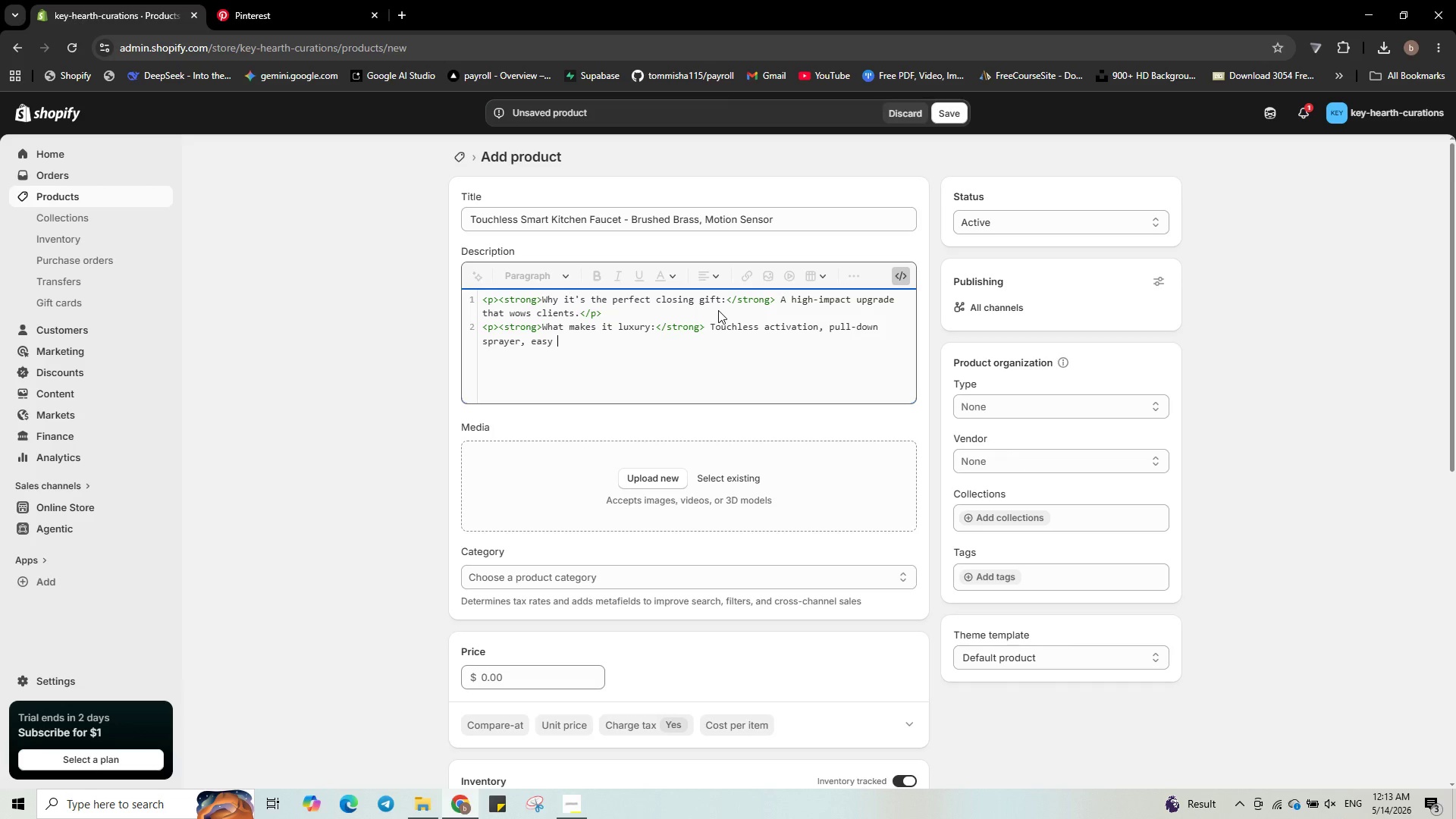 
type(installation.</p>)
 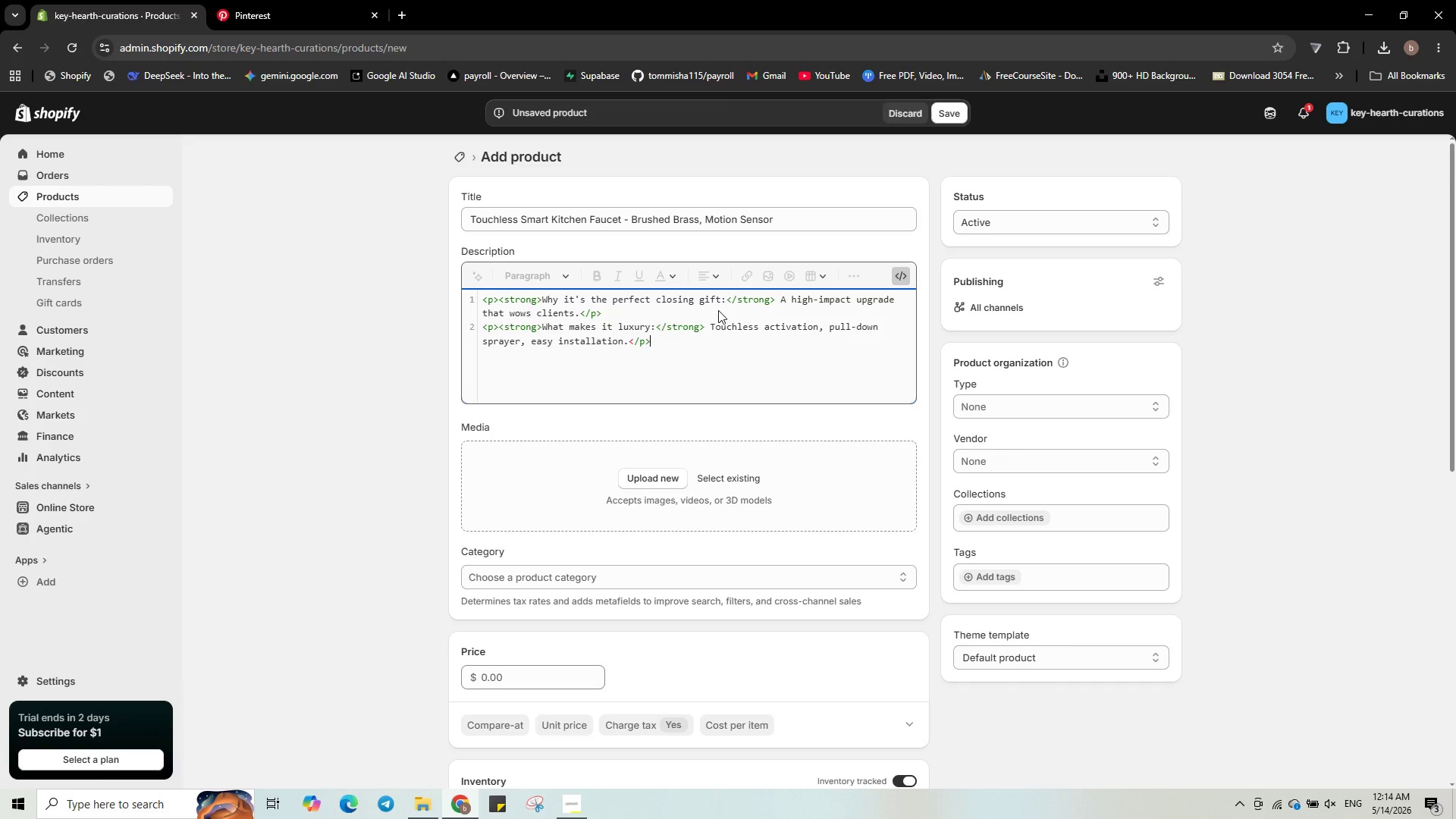 
left_click([503, 672])
 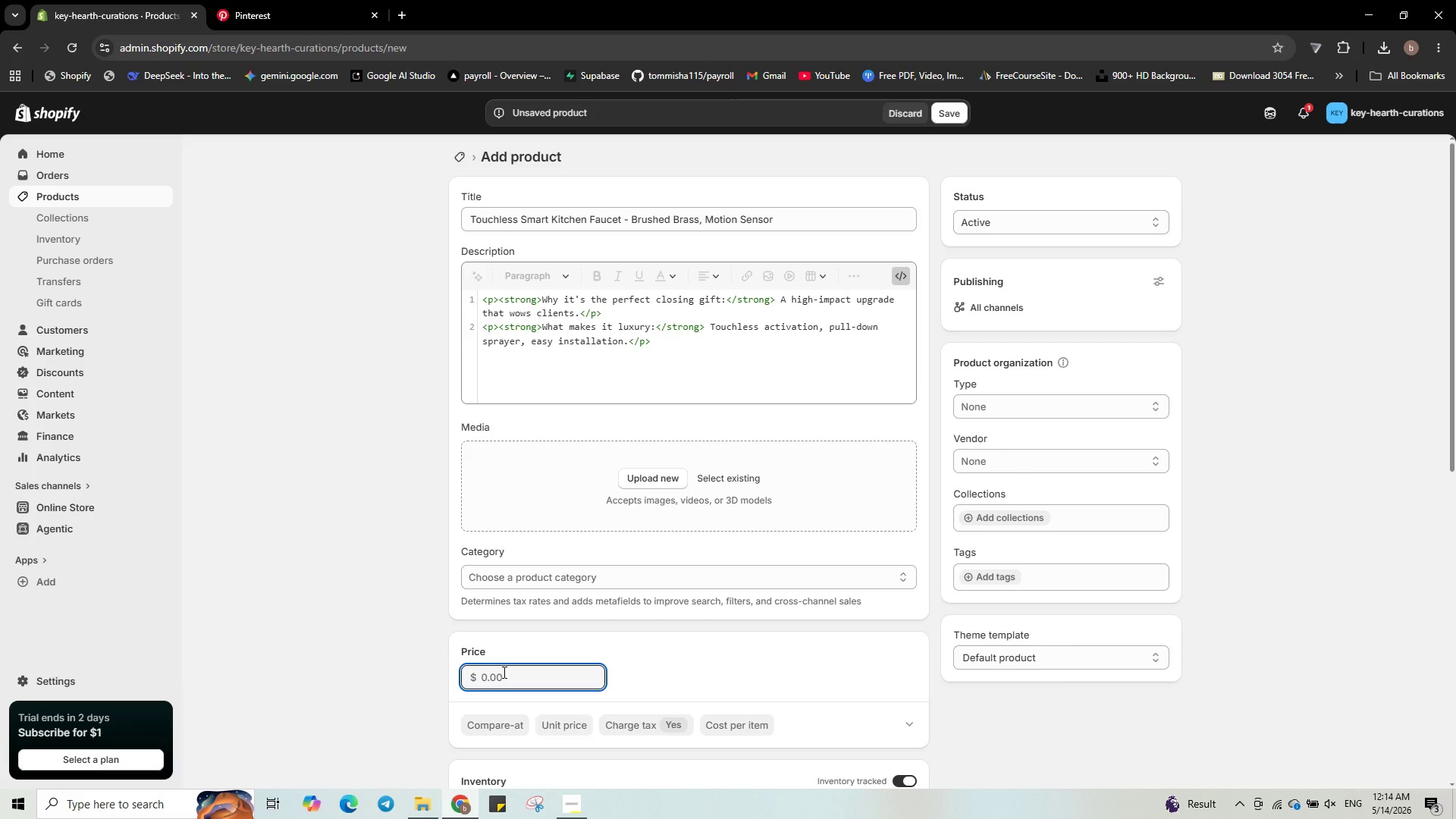 
key(Numpad4)
 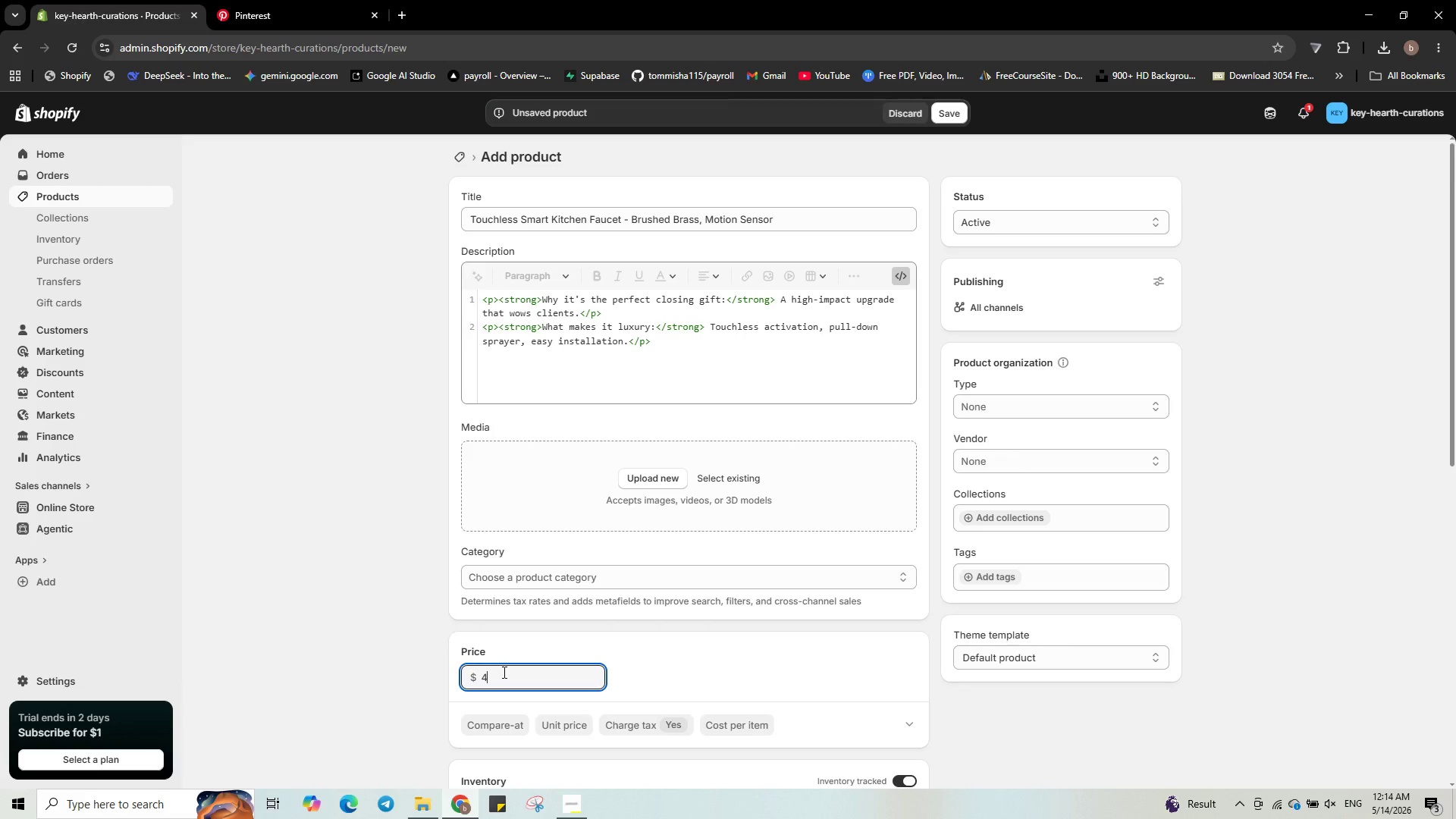 
key(Numpad2)
 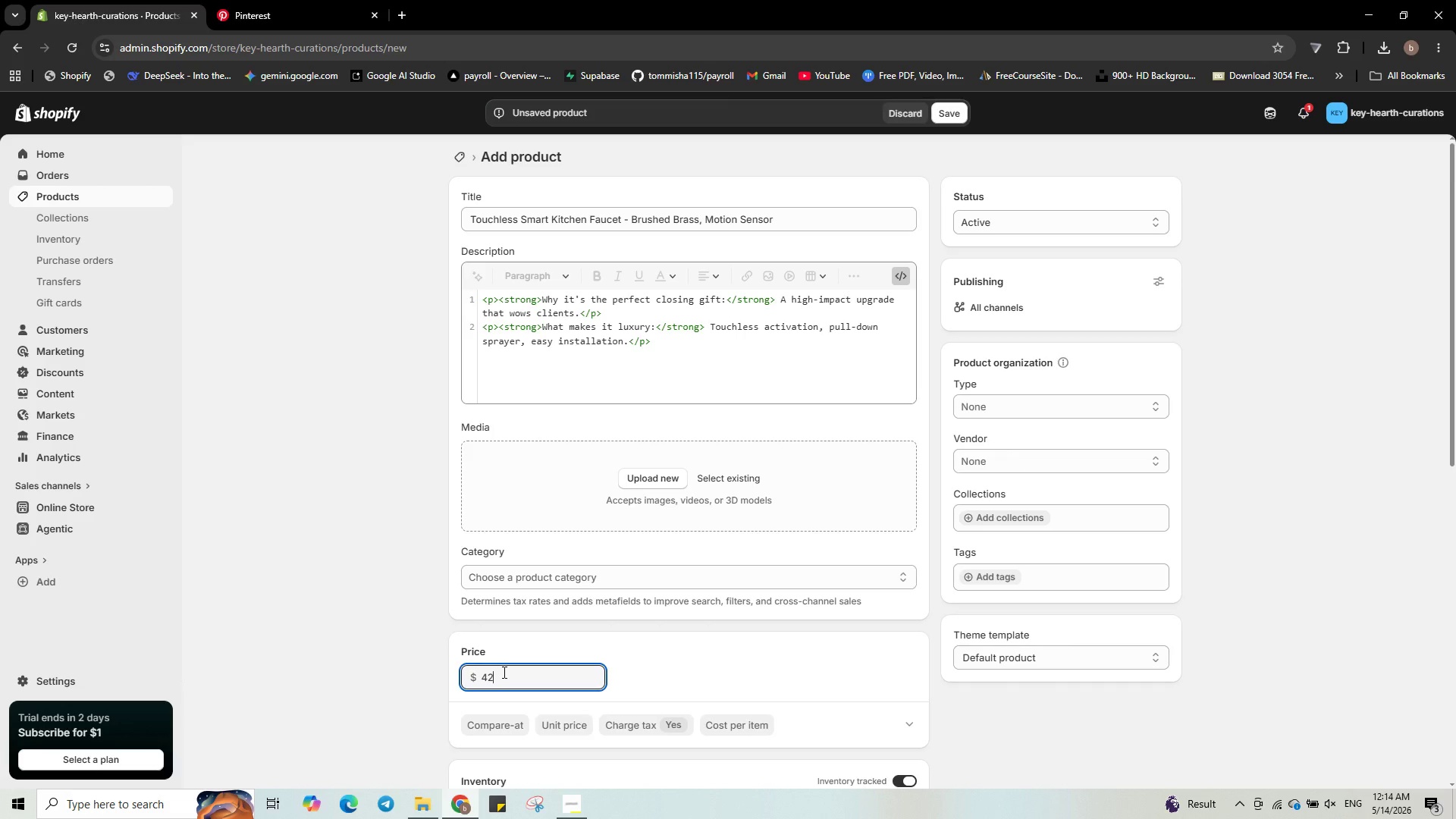 
key(Numpad5)
 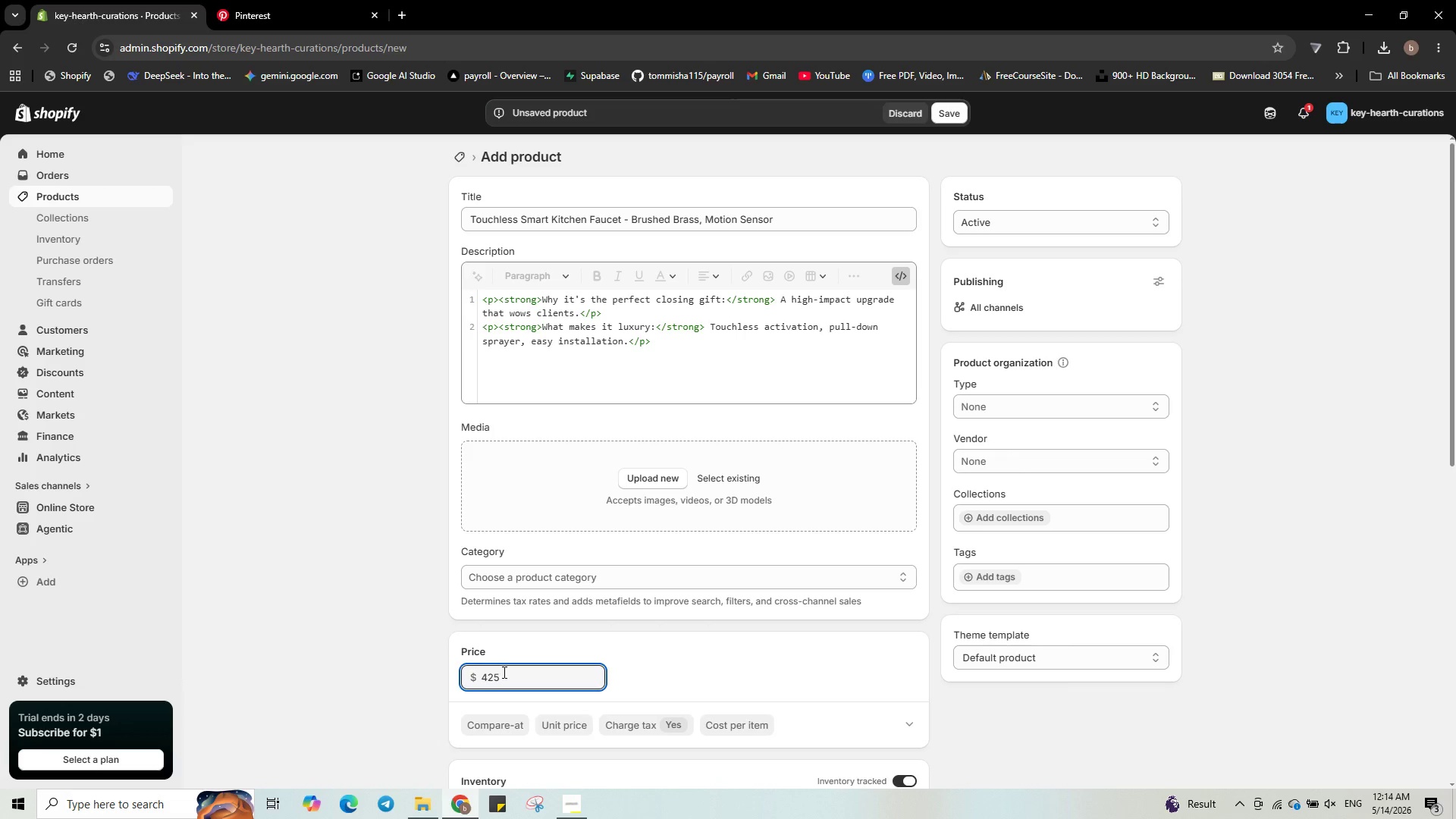 
scroll: coordinate [503, 672], scroll_direction: down, amount: 2.0
 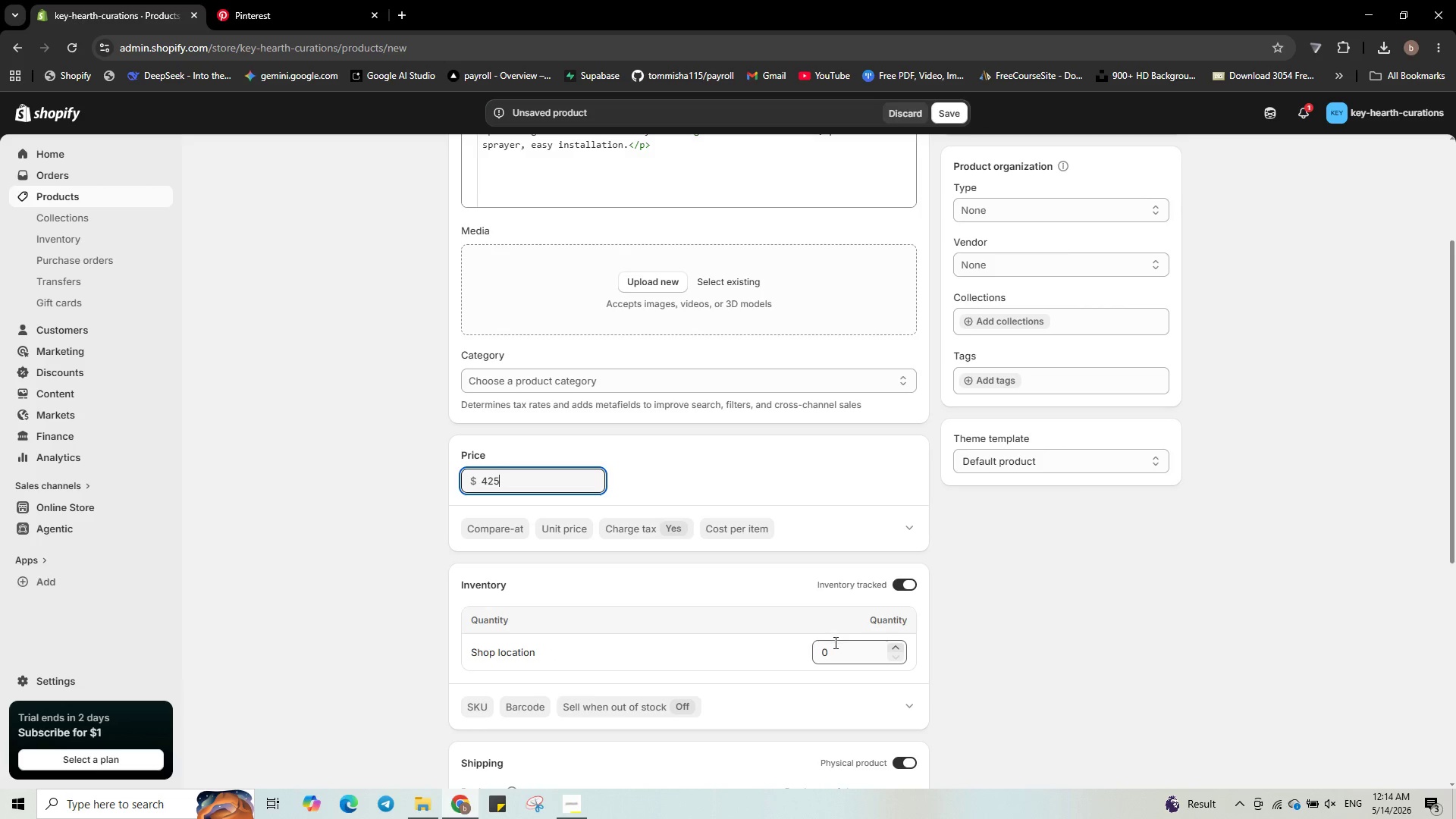 
left_click([834, 642])
 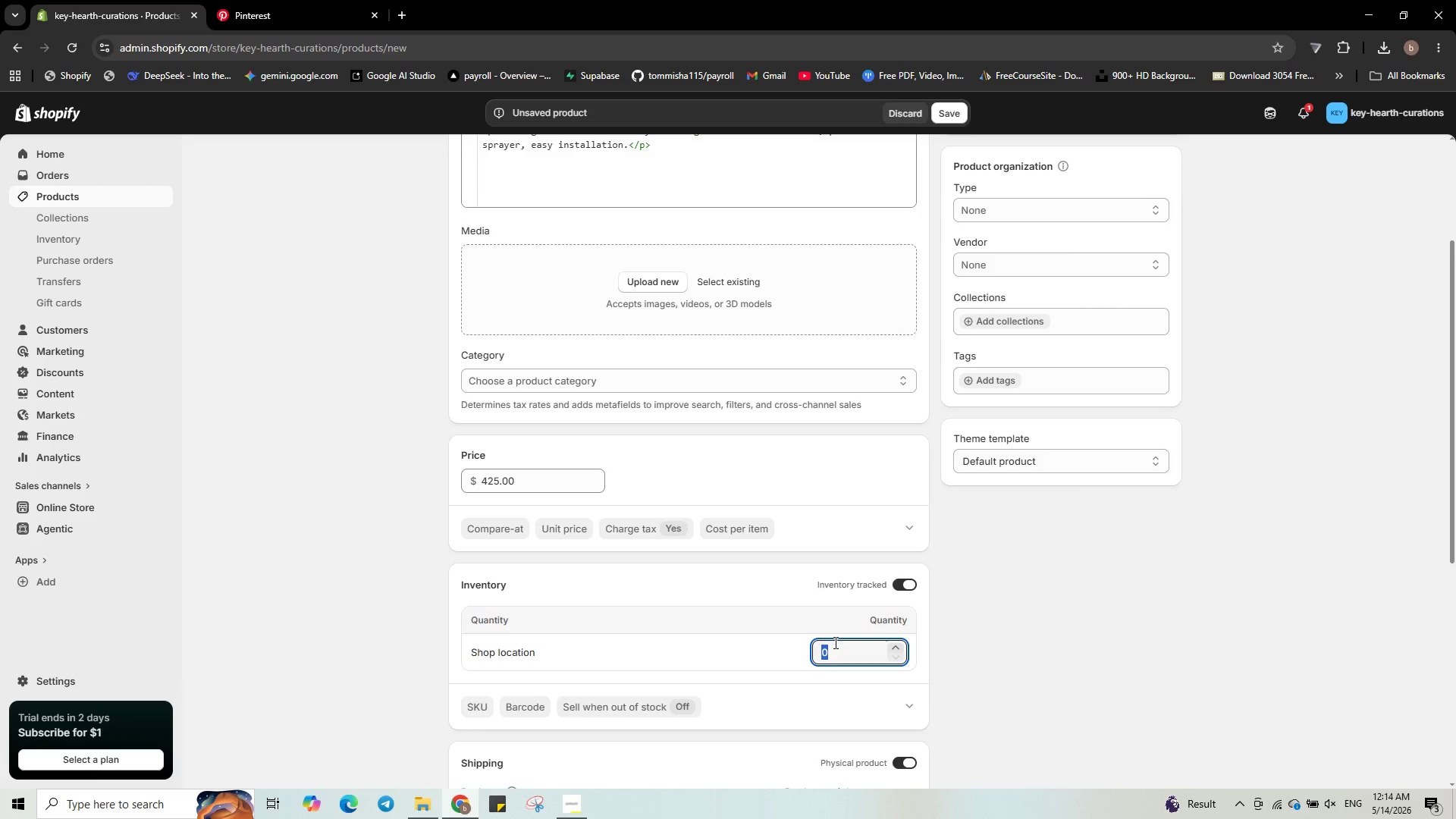 
key(Numpad2)
 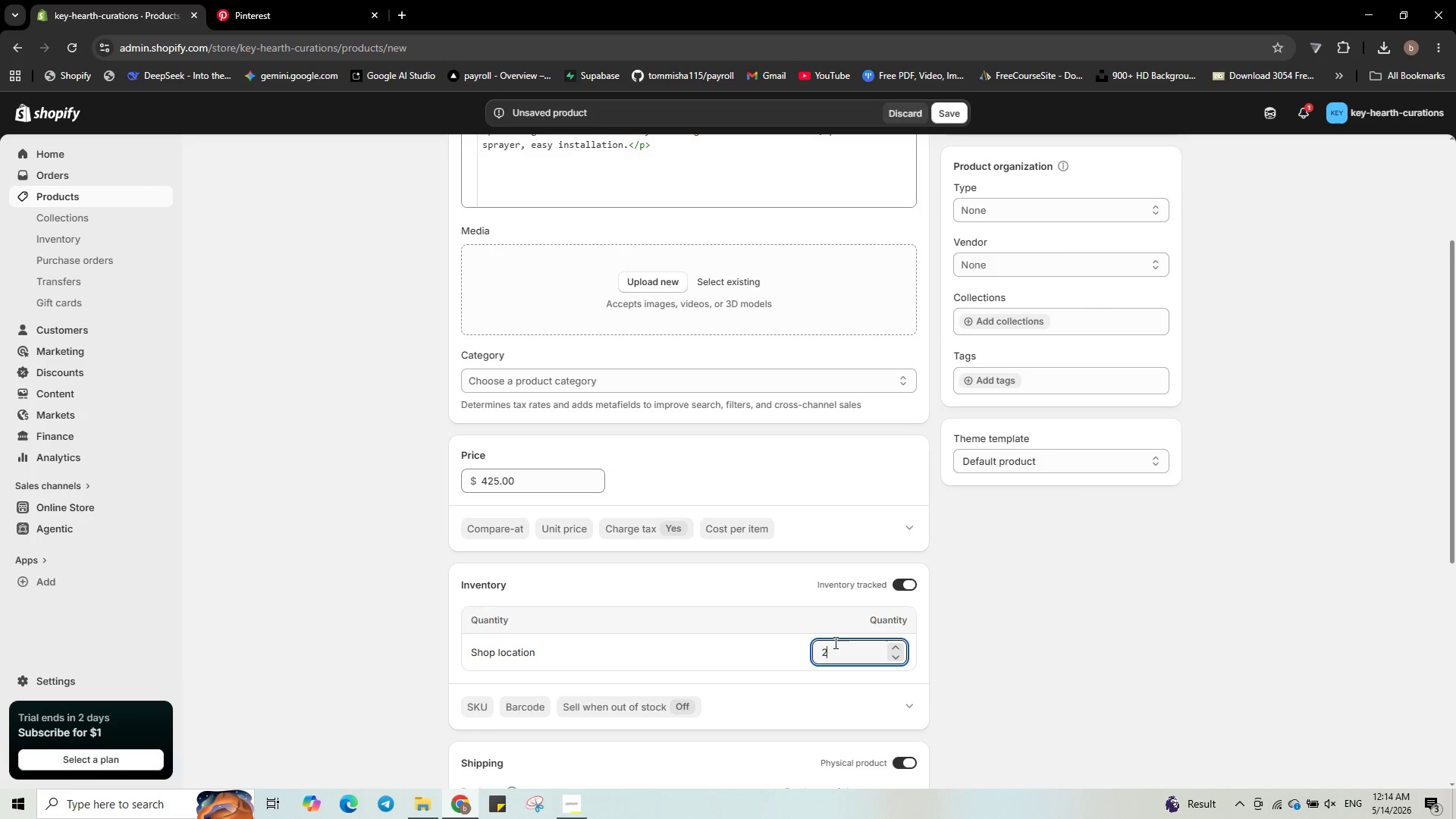 
key(Numpad0)
 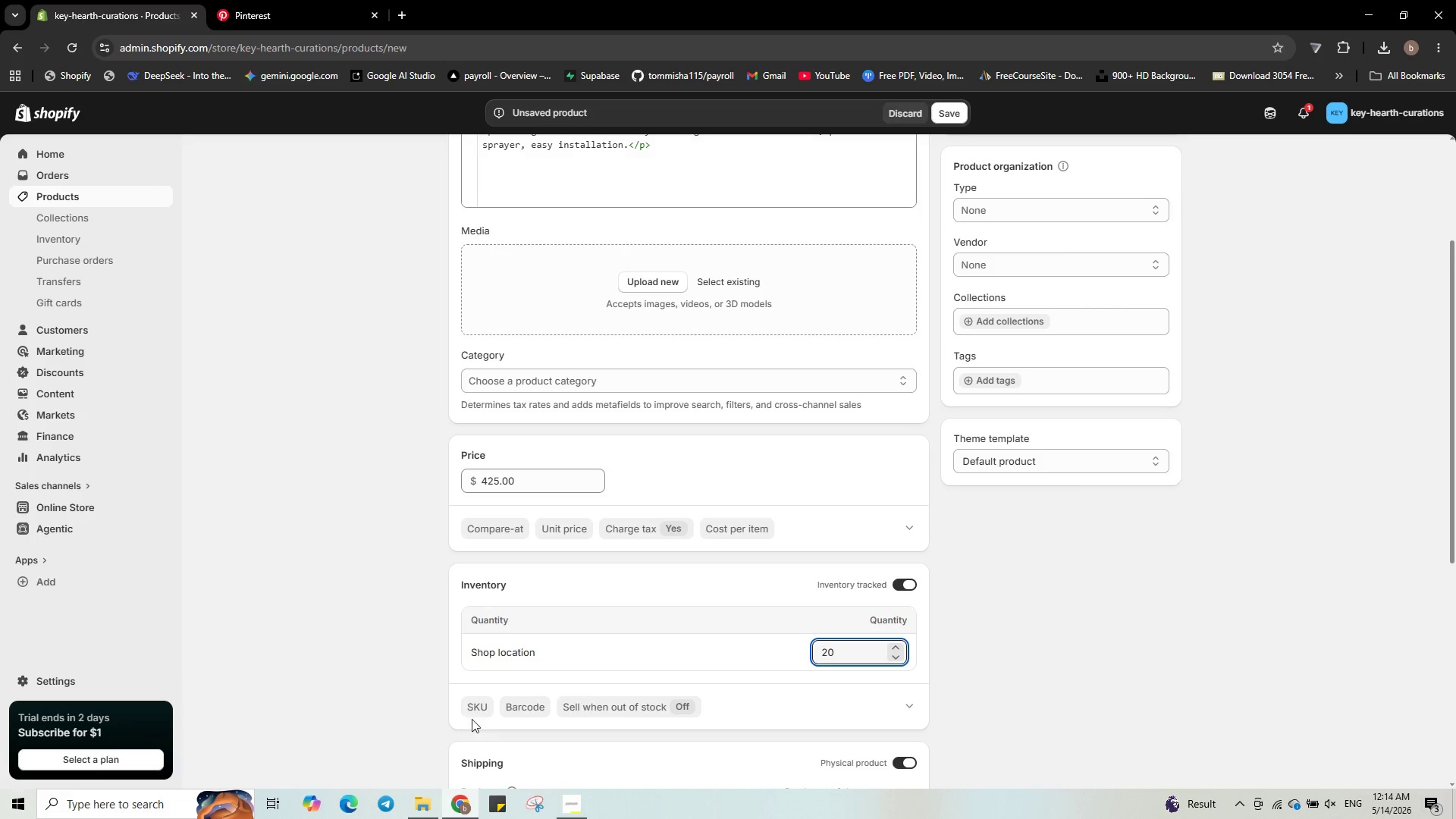 
left_click([477, 709])
 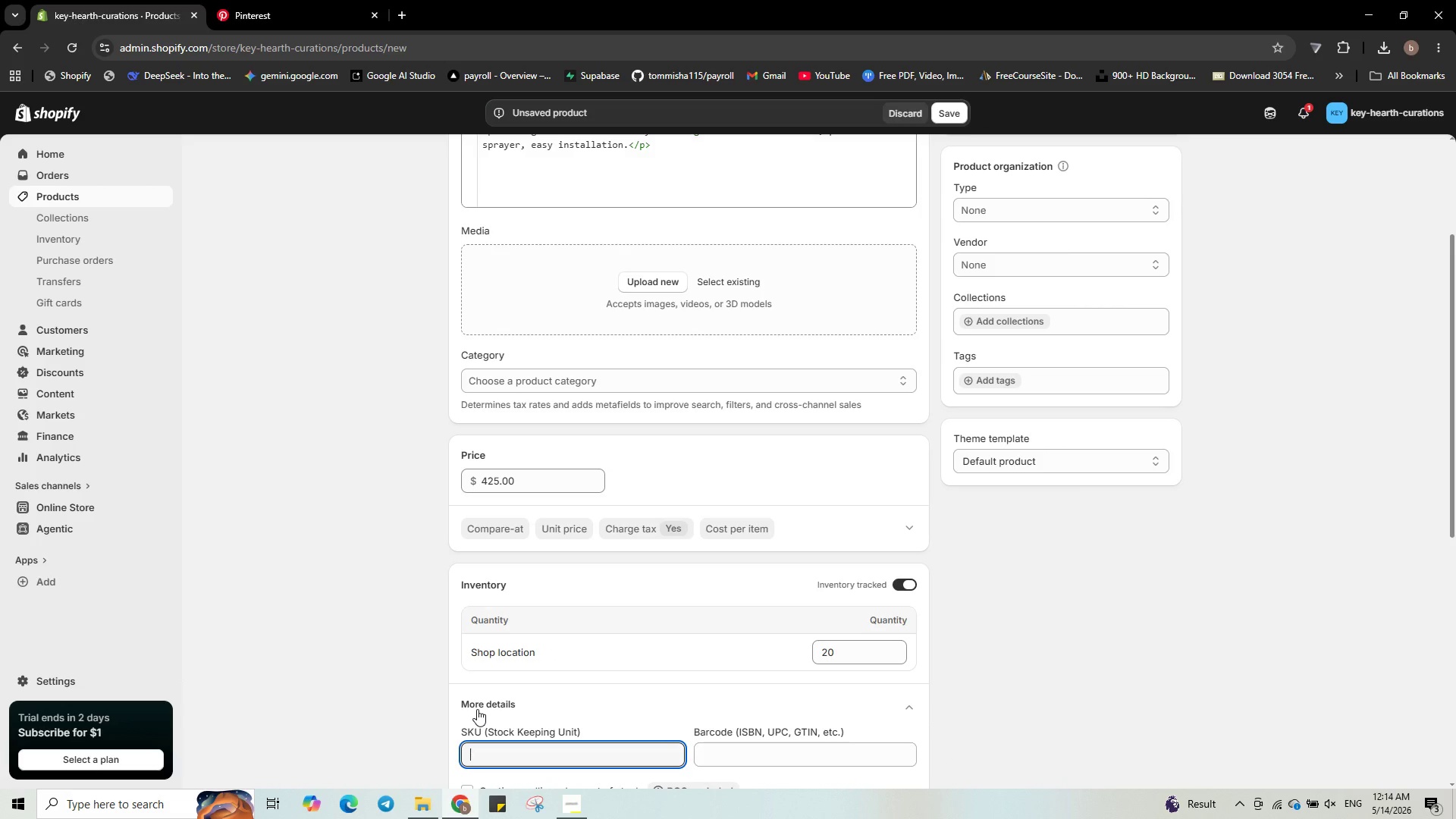 
type(KH-00017)
 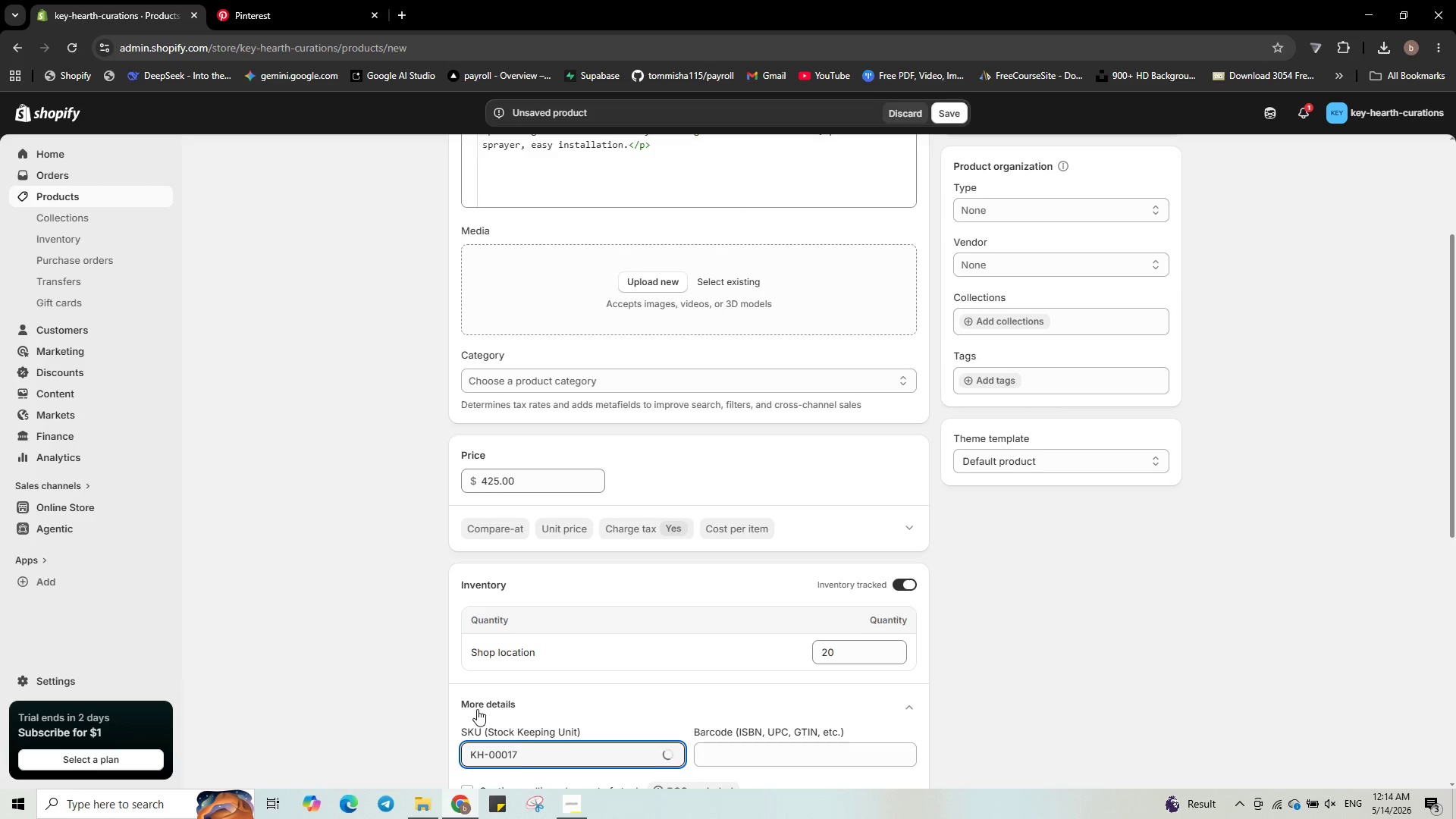 
scroll: coordinate [477, 709], scroll_direction: down, amount: 2.0
 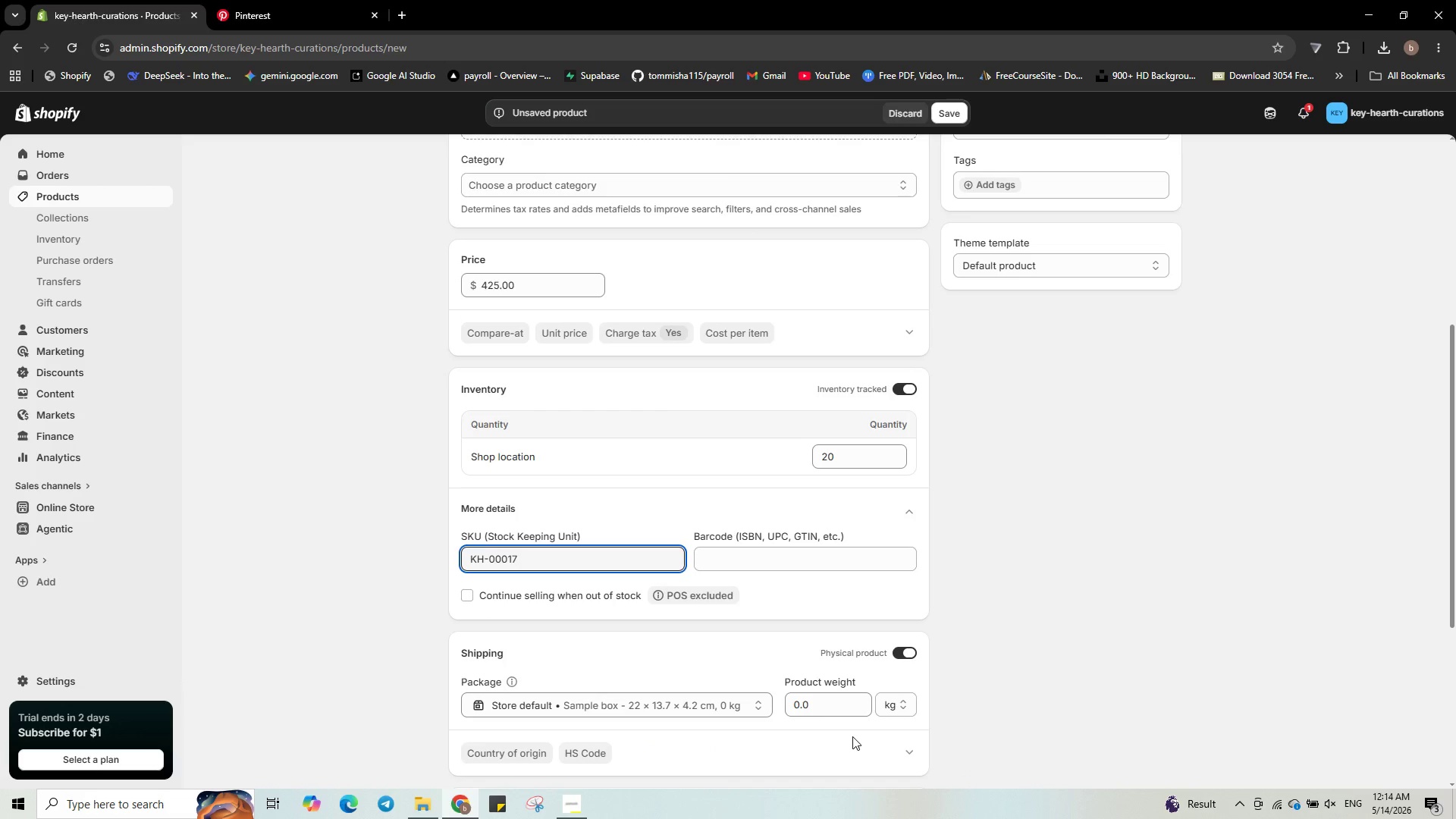 
left_click([827, 698])
 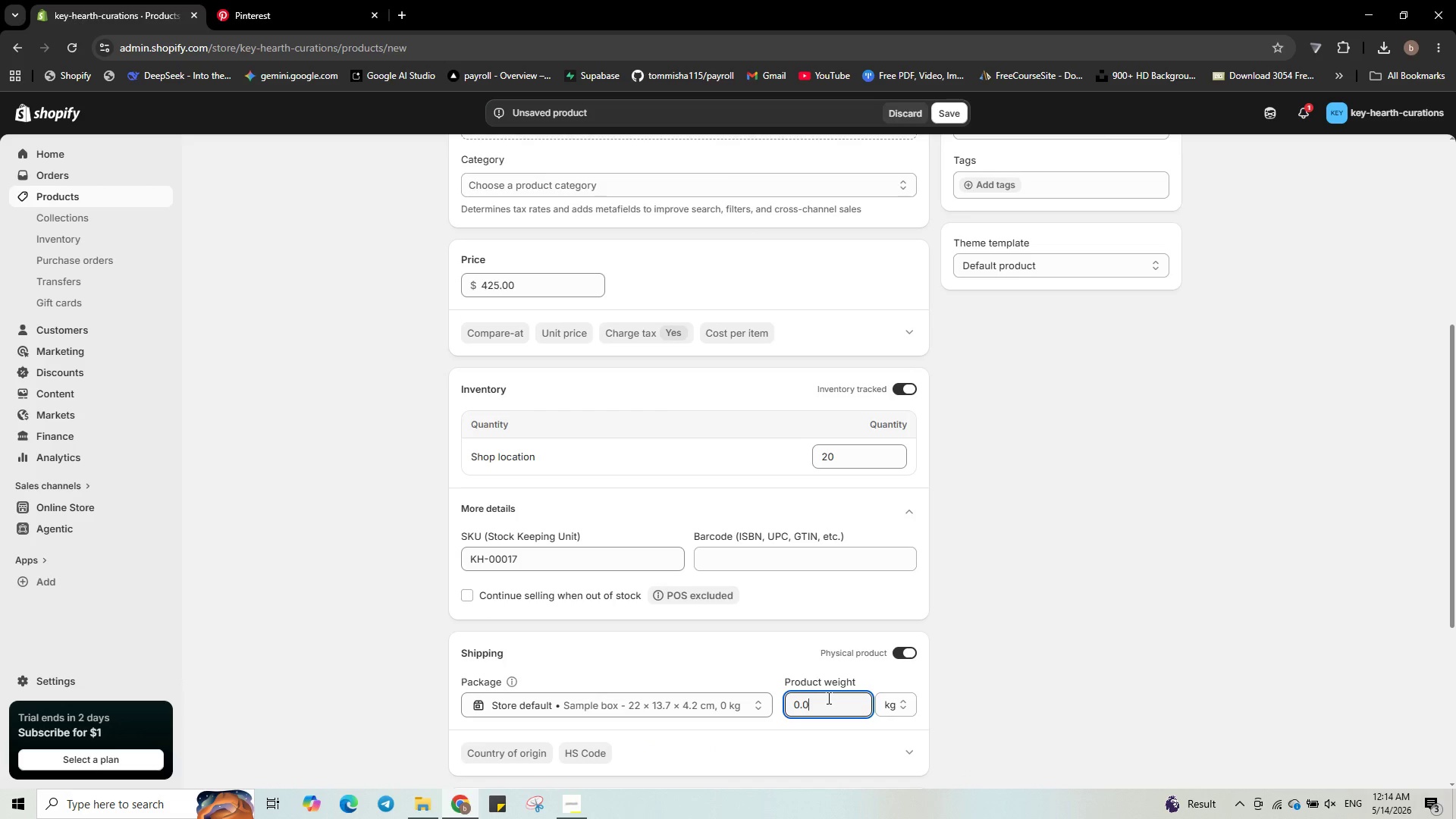 
key(Backspace)
 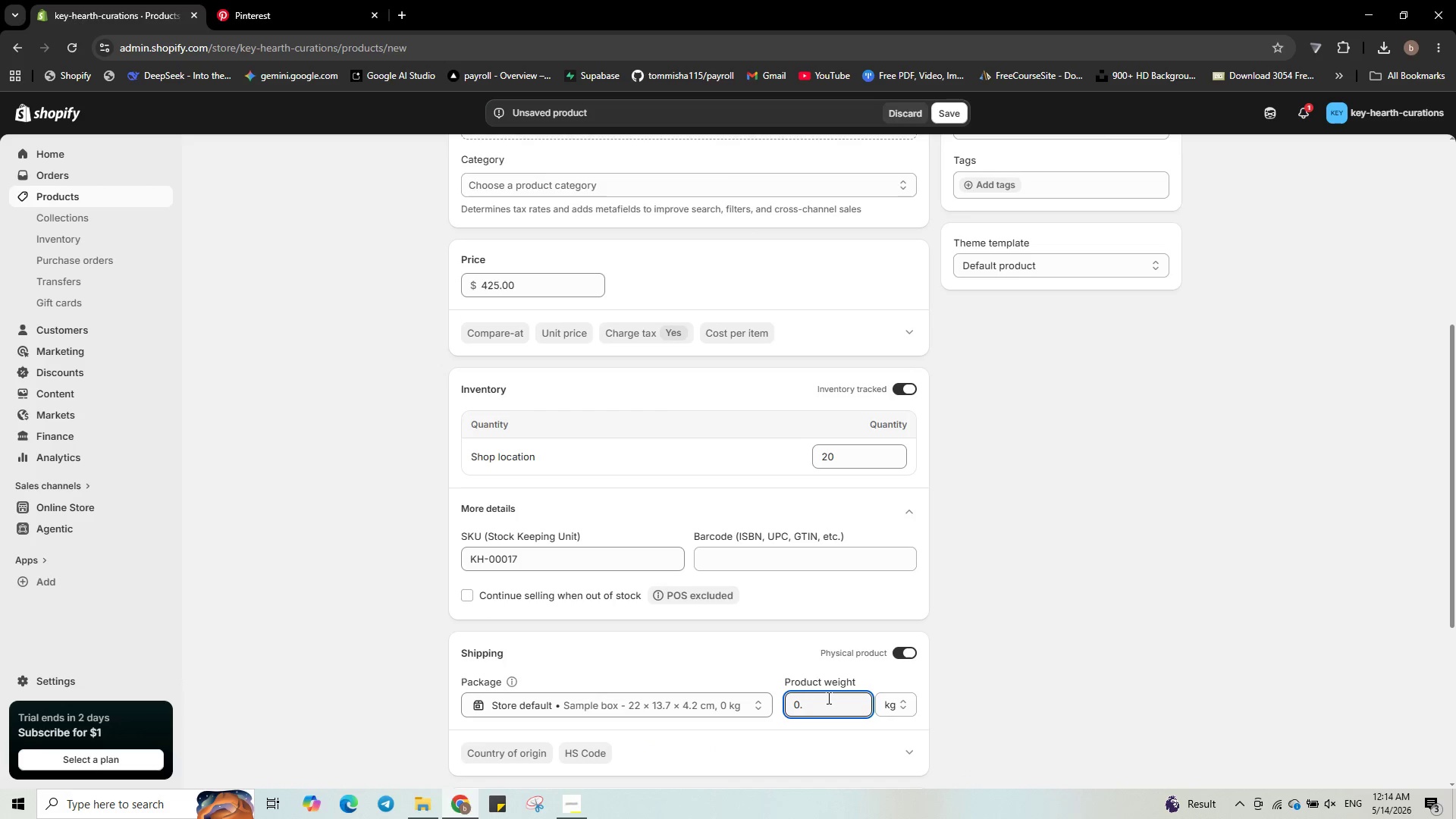 
key(Backspace)
 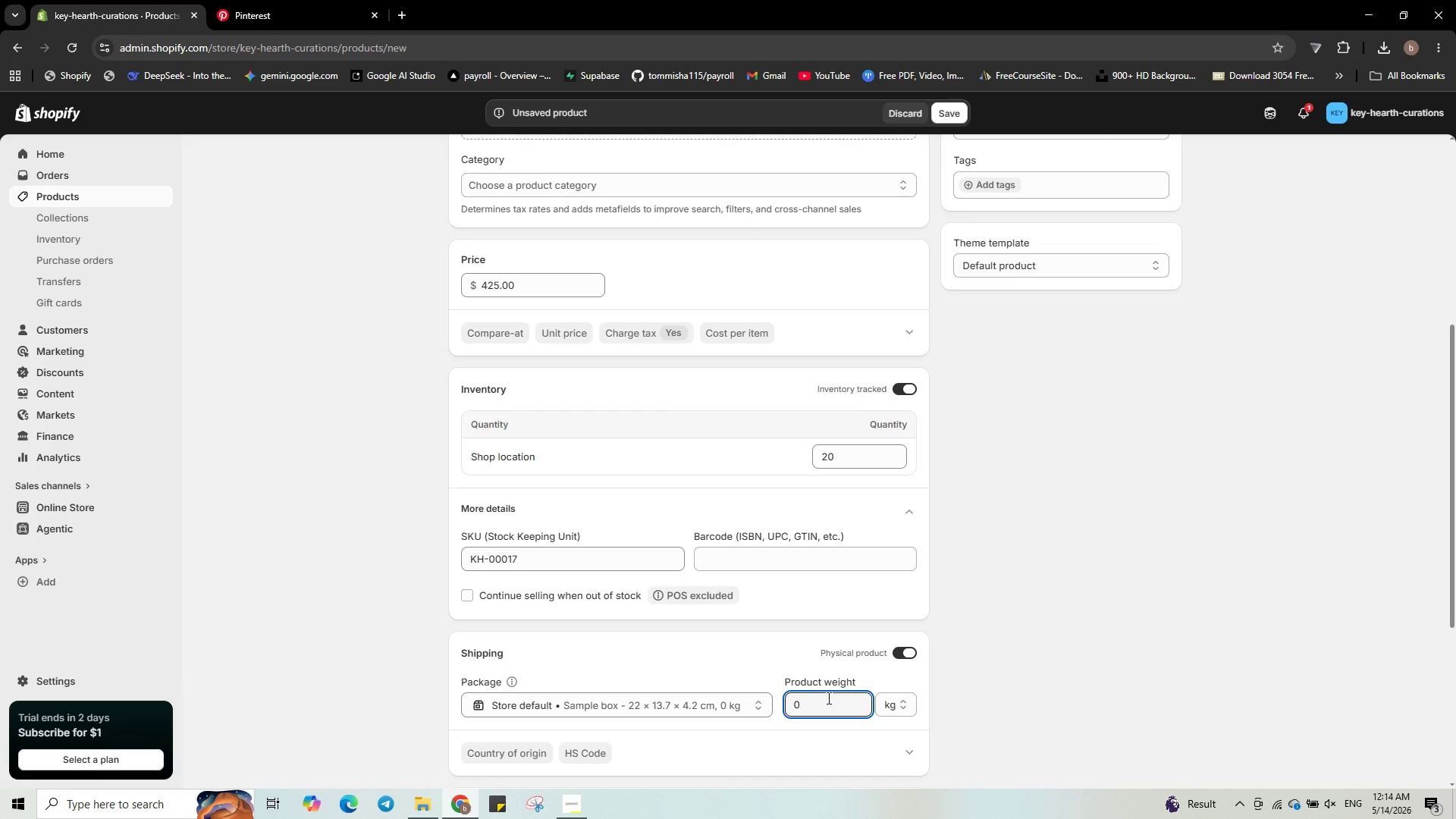 
key(Backspace)
 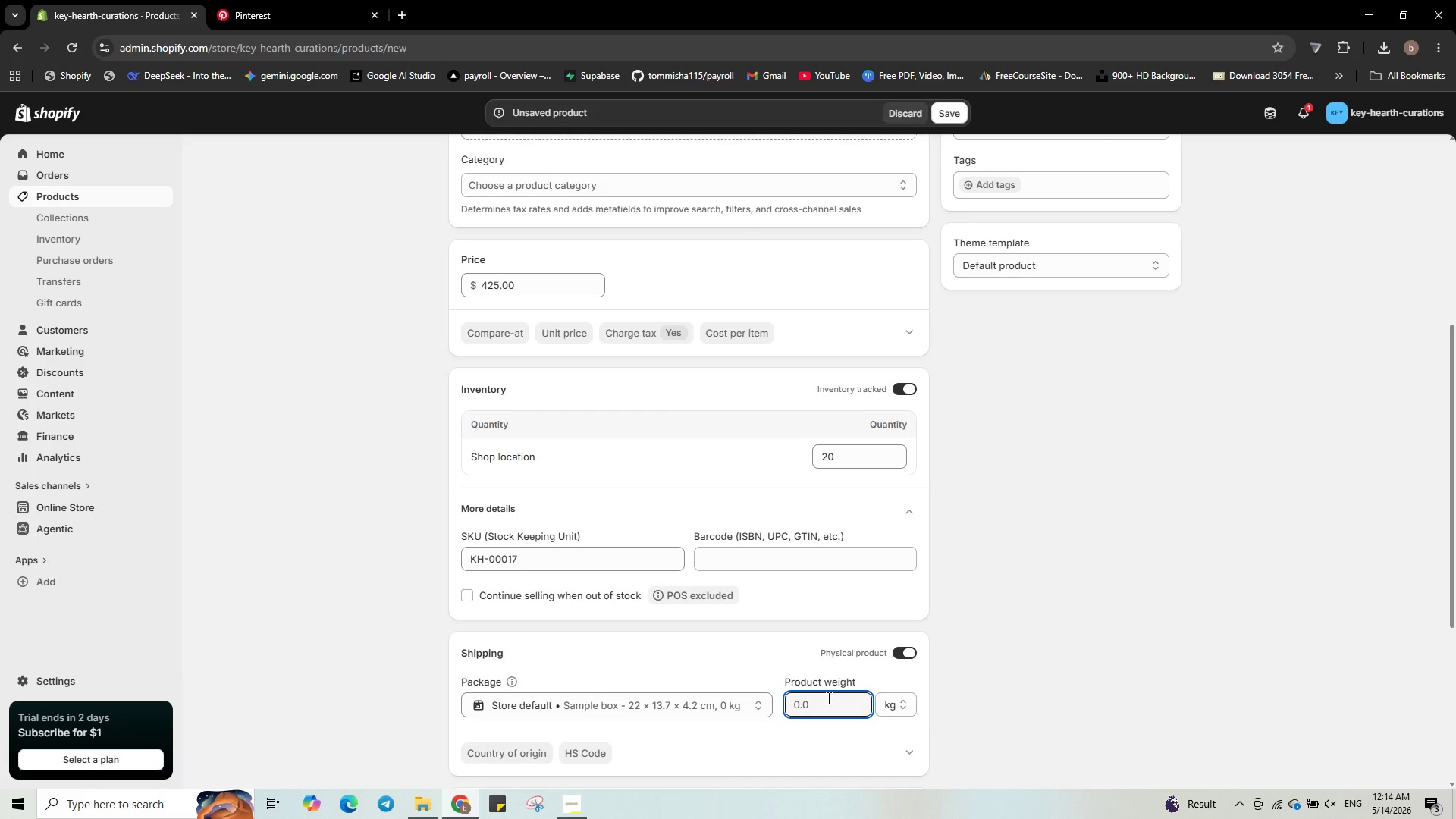 
key(Numpad3)
 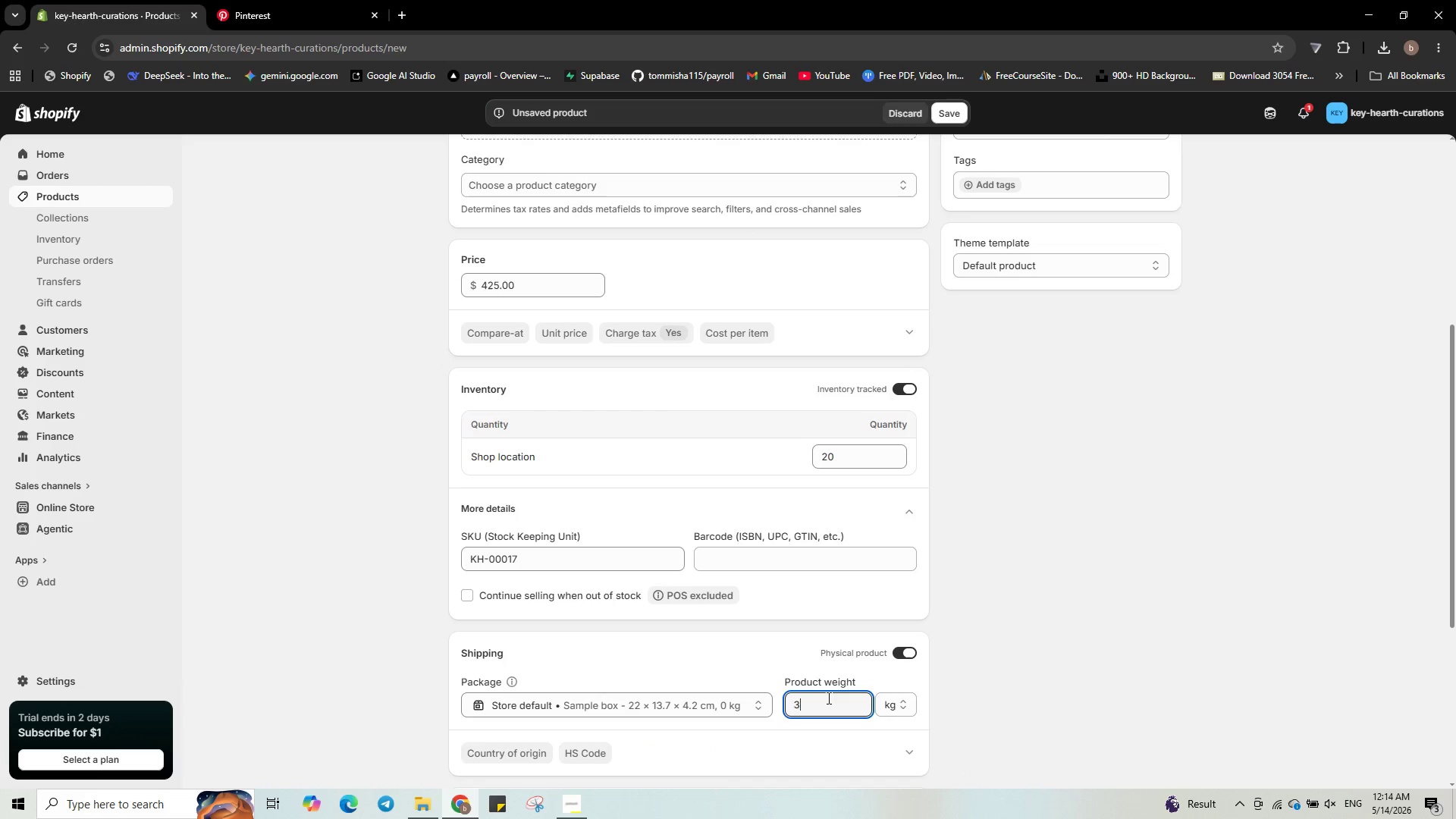 
key(NumpadDecimal)
 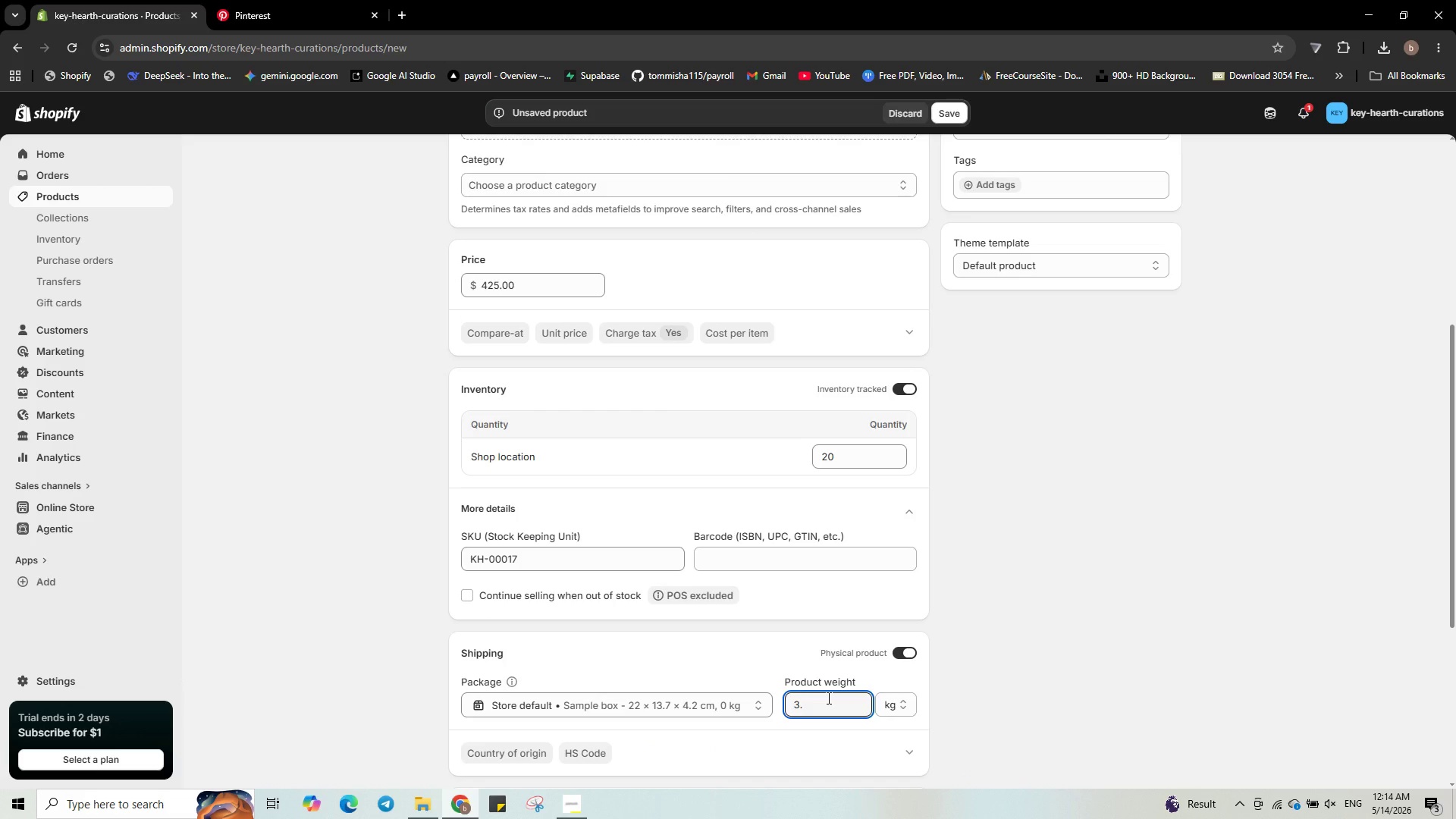 
key(Numpad4)
 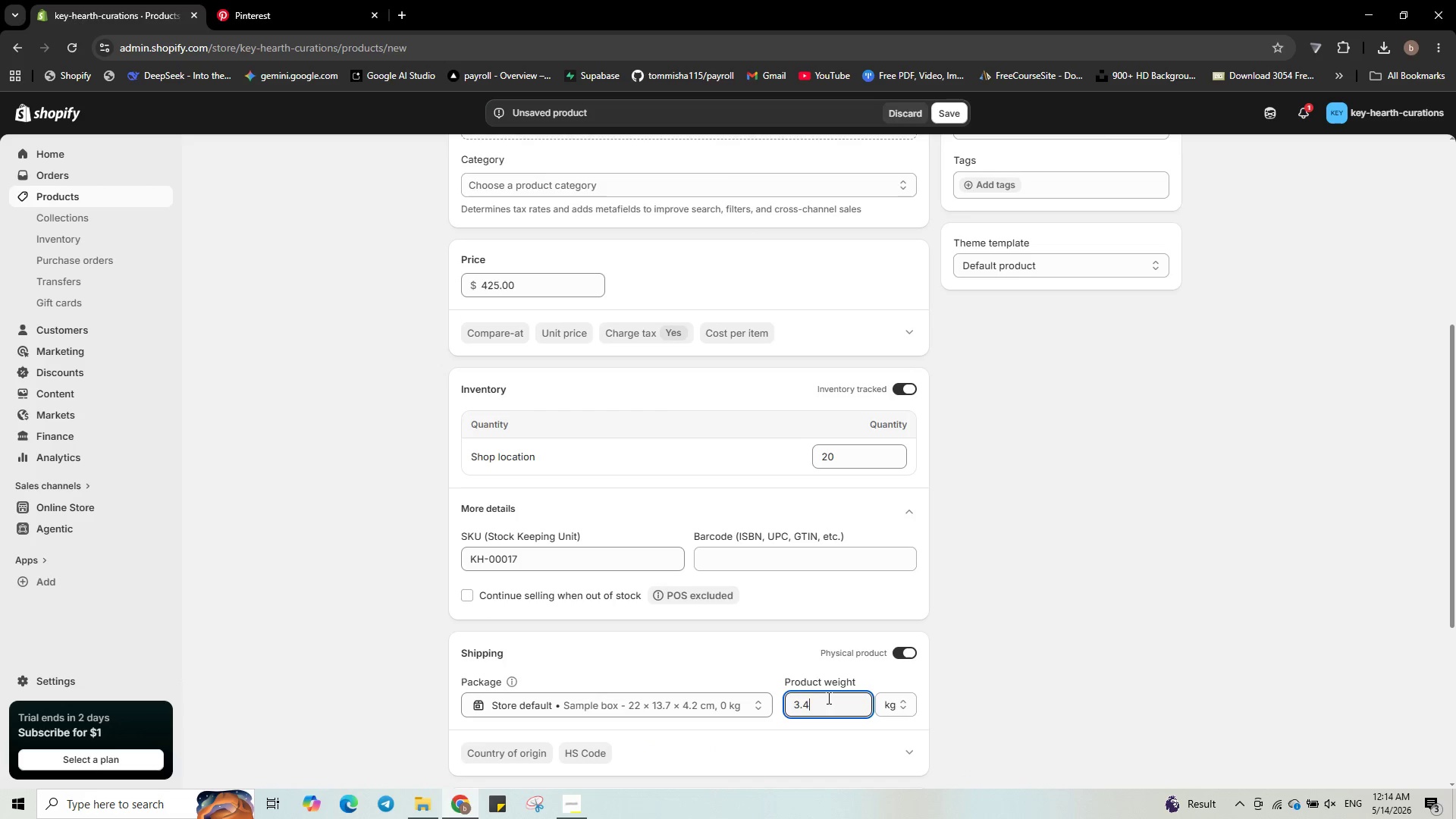 
key(Numpad0)
 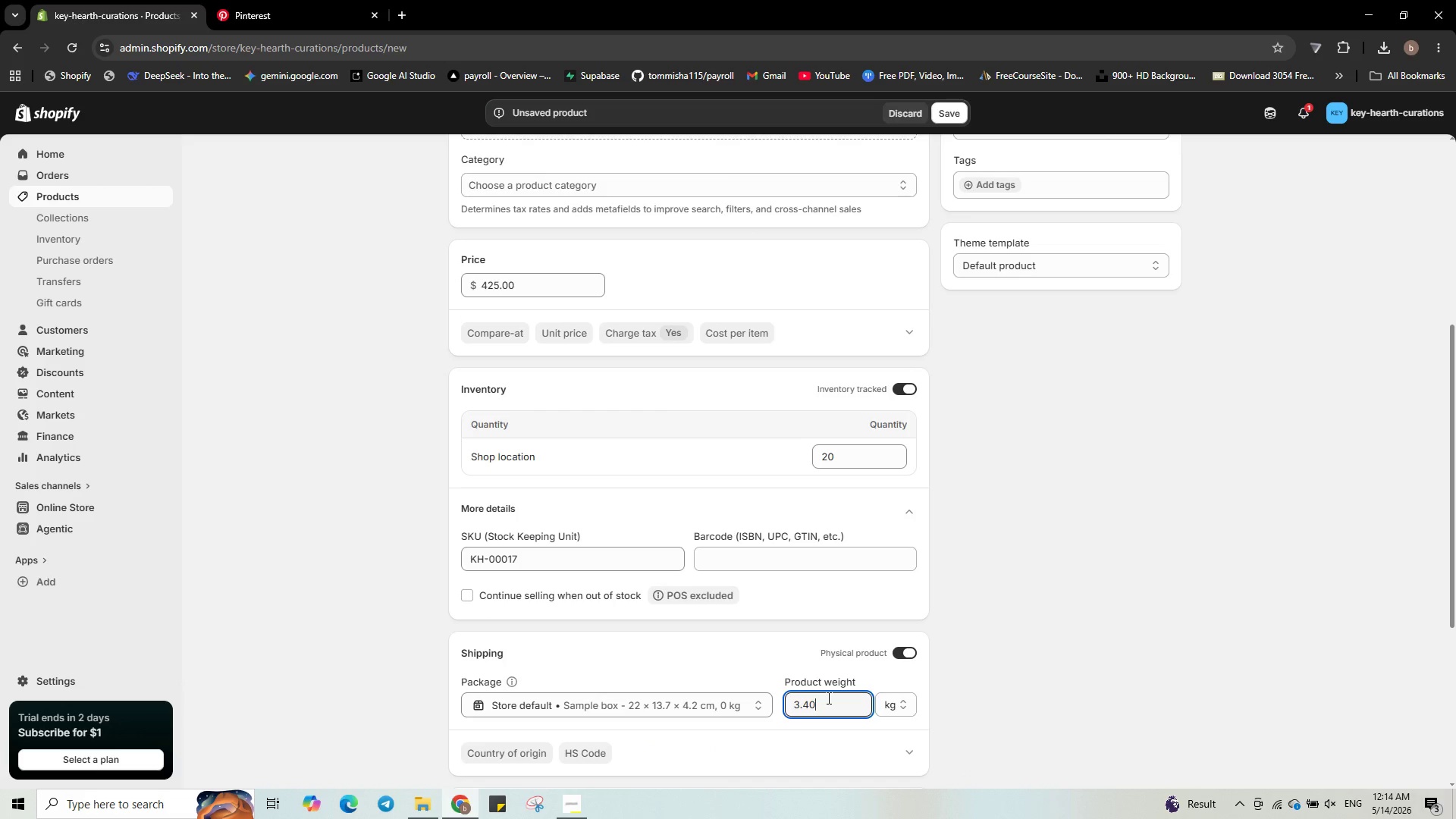 
scroll: coordinate [827, 698], scroll_direction: down, amount: 4.0
 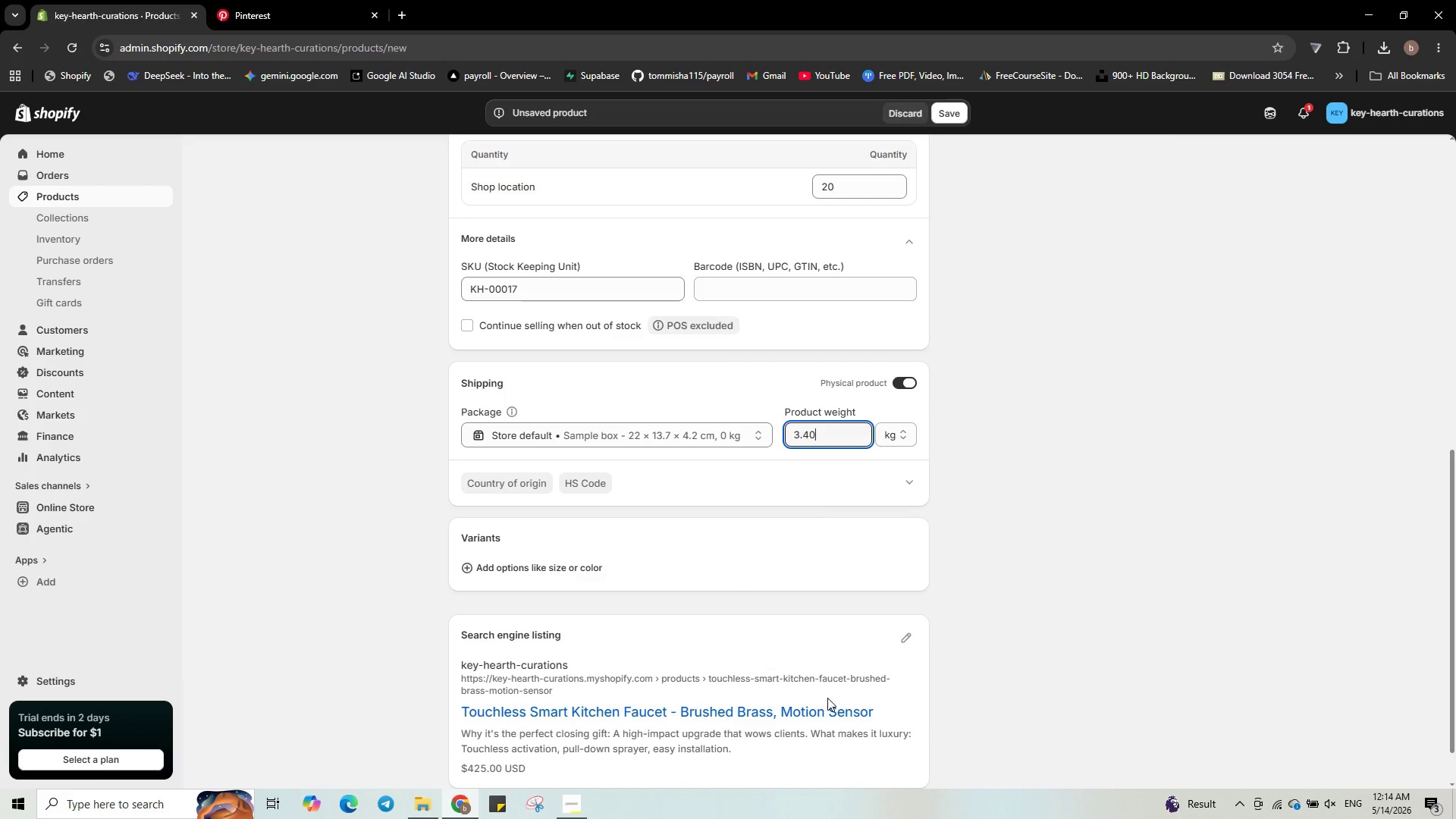 
scroll: coordinate [827, 698], scroll_direction: up, amount: 4.0
 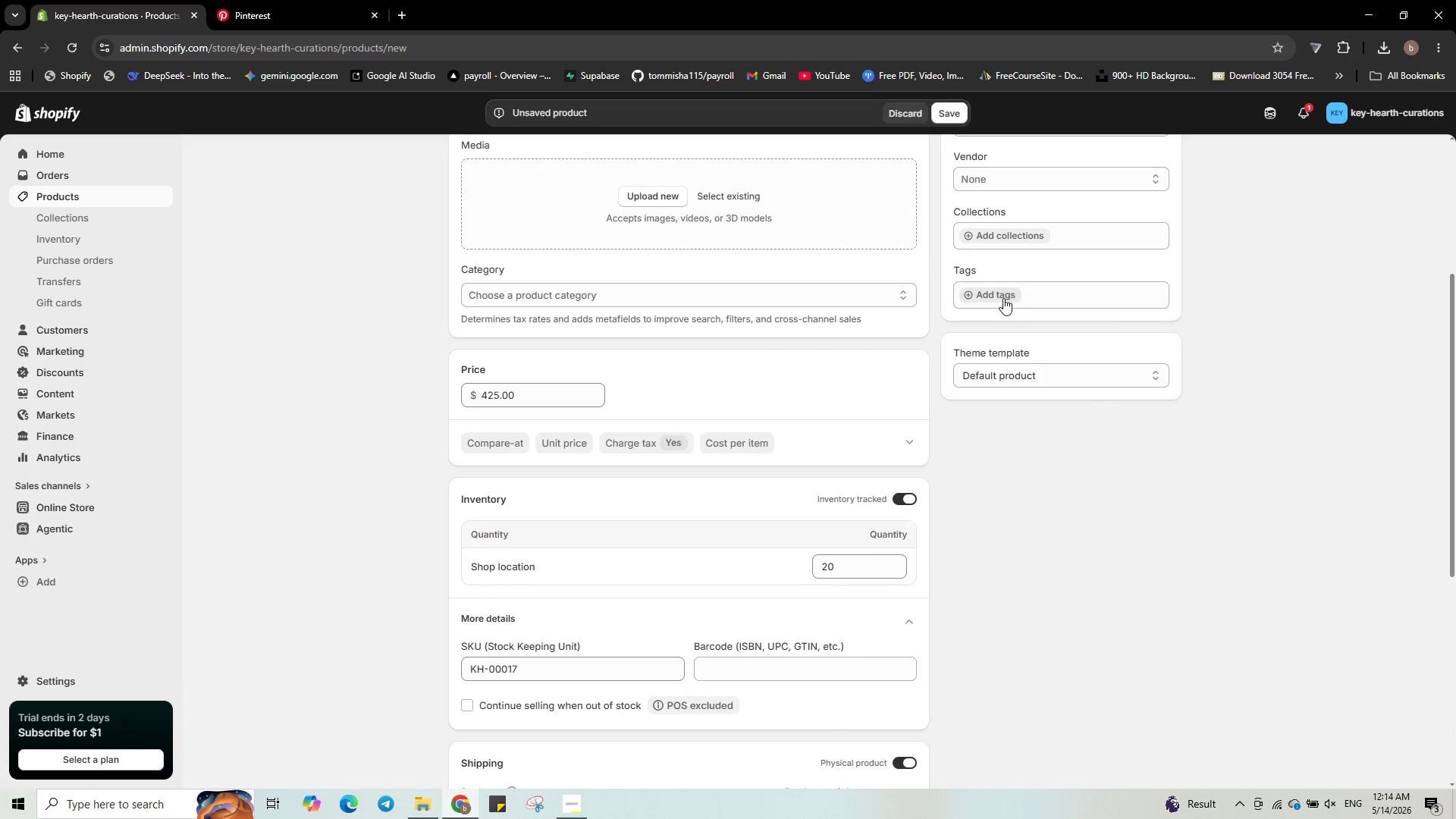 
left_click([1003, 298])
 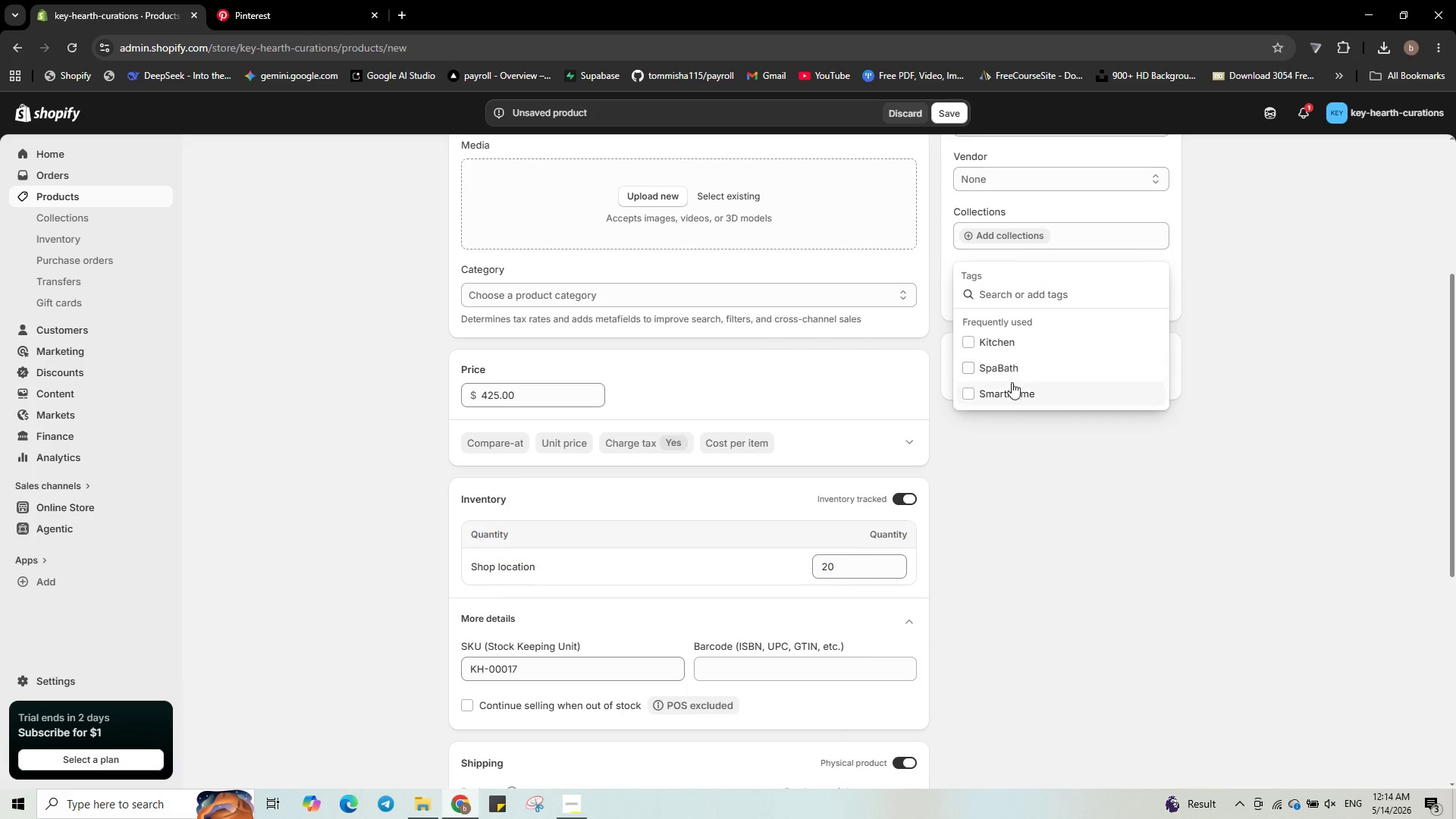 
left_click([1012, 384])
 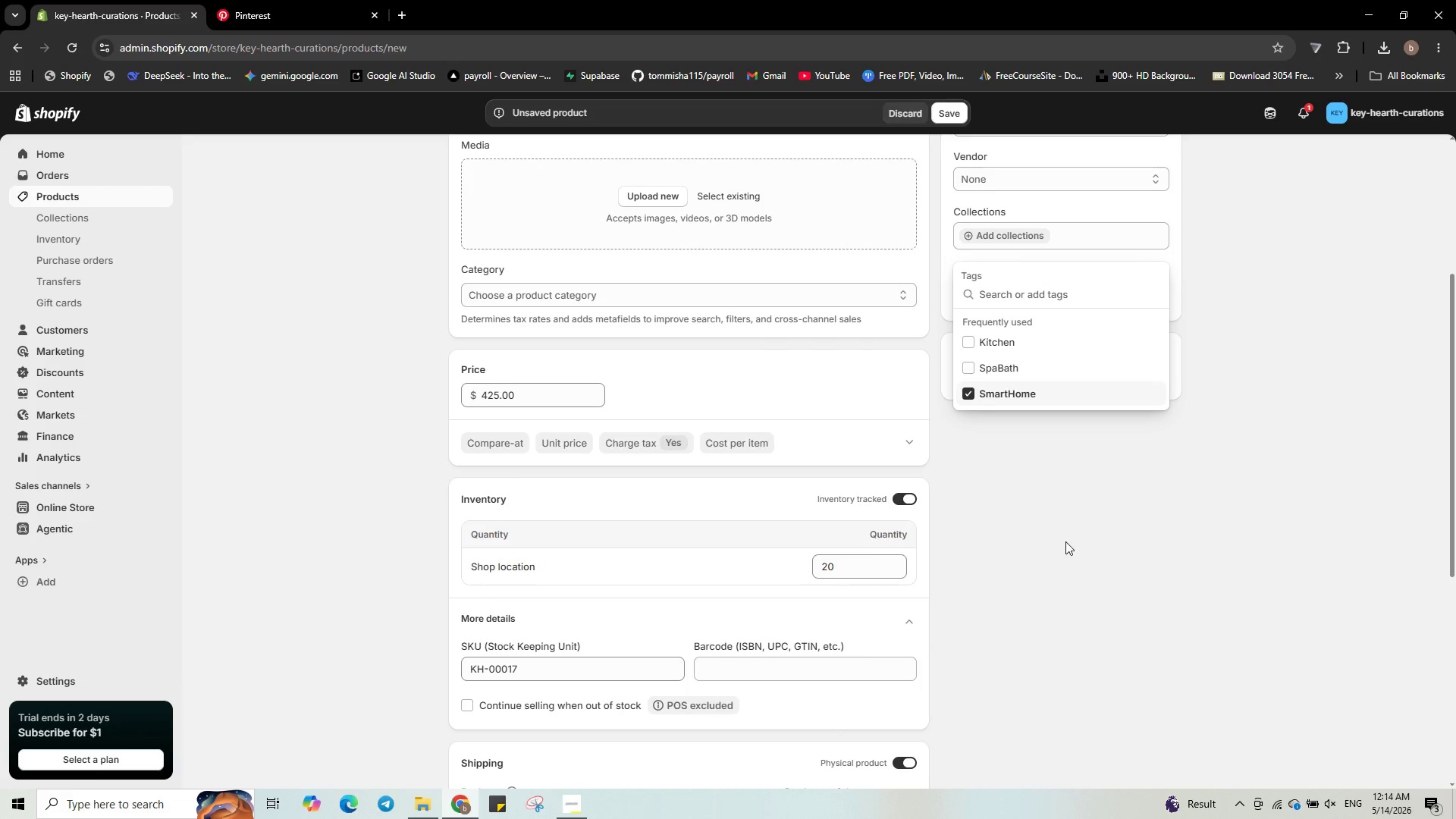 
left_click([1065, 541])
 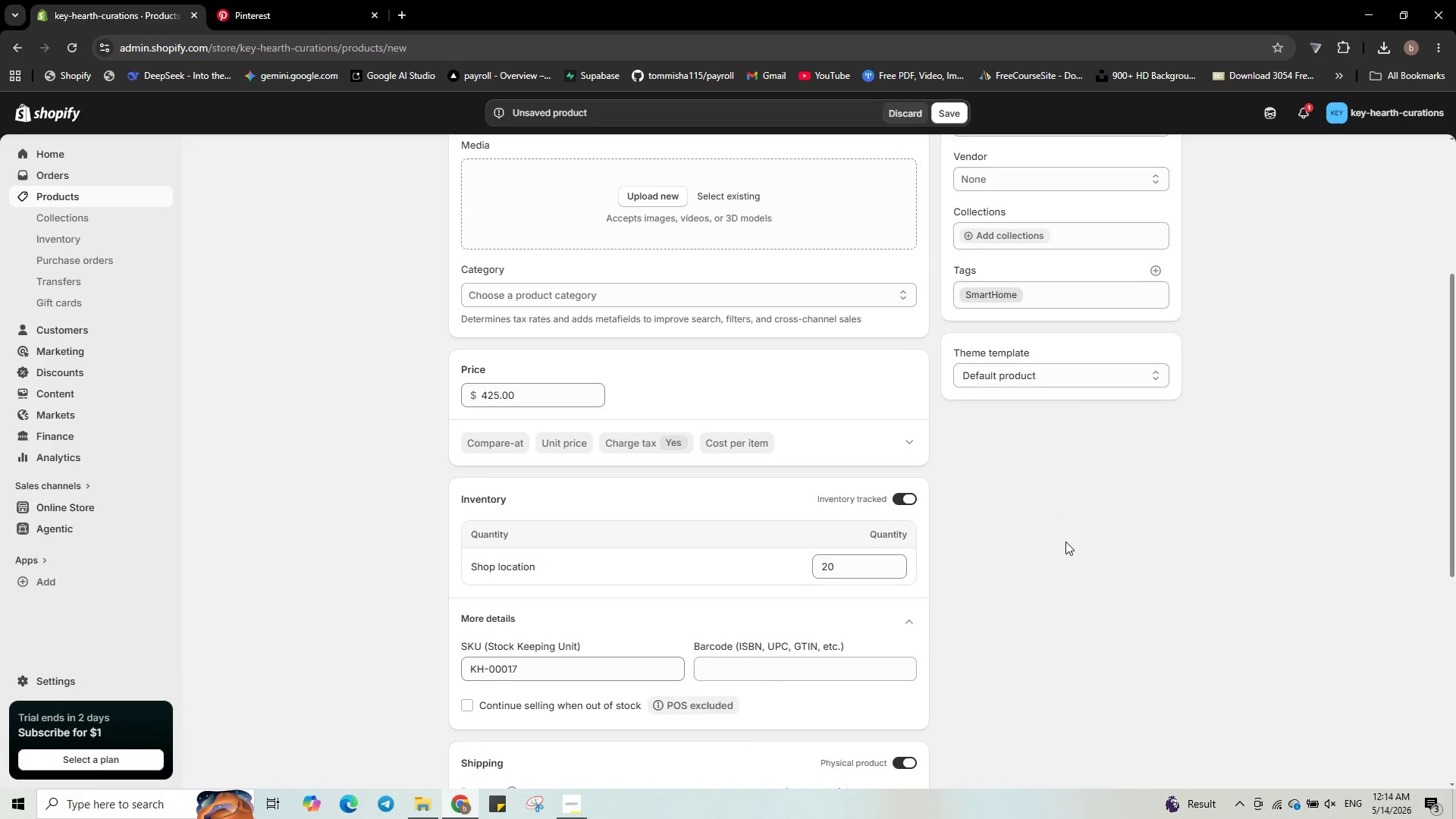 
scroll: coordinate [1065, 540], scroll_direction: down, amount: 10.0
 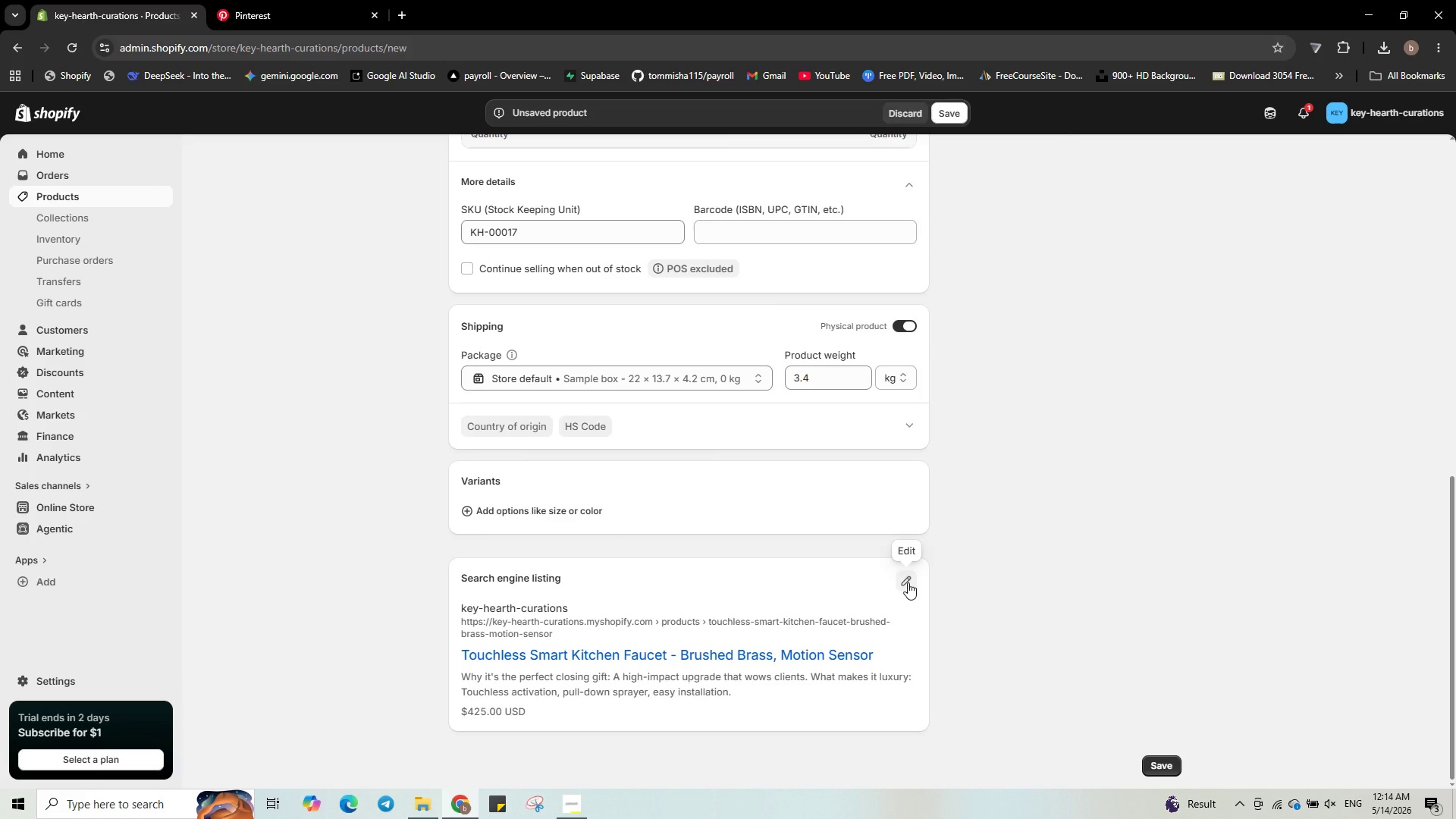 
left_click([908, 582])
 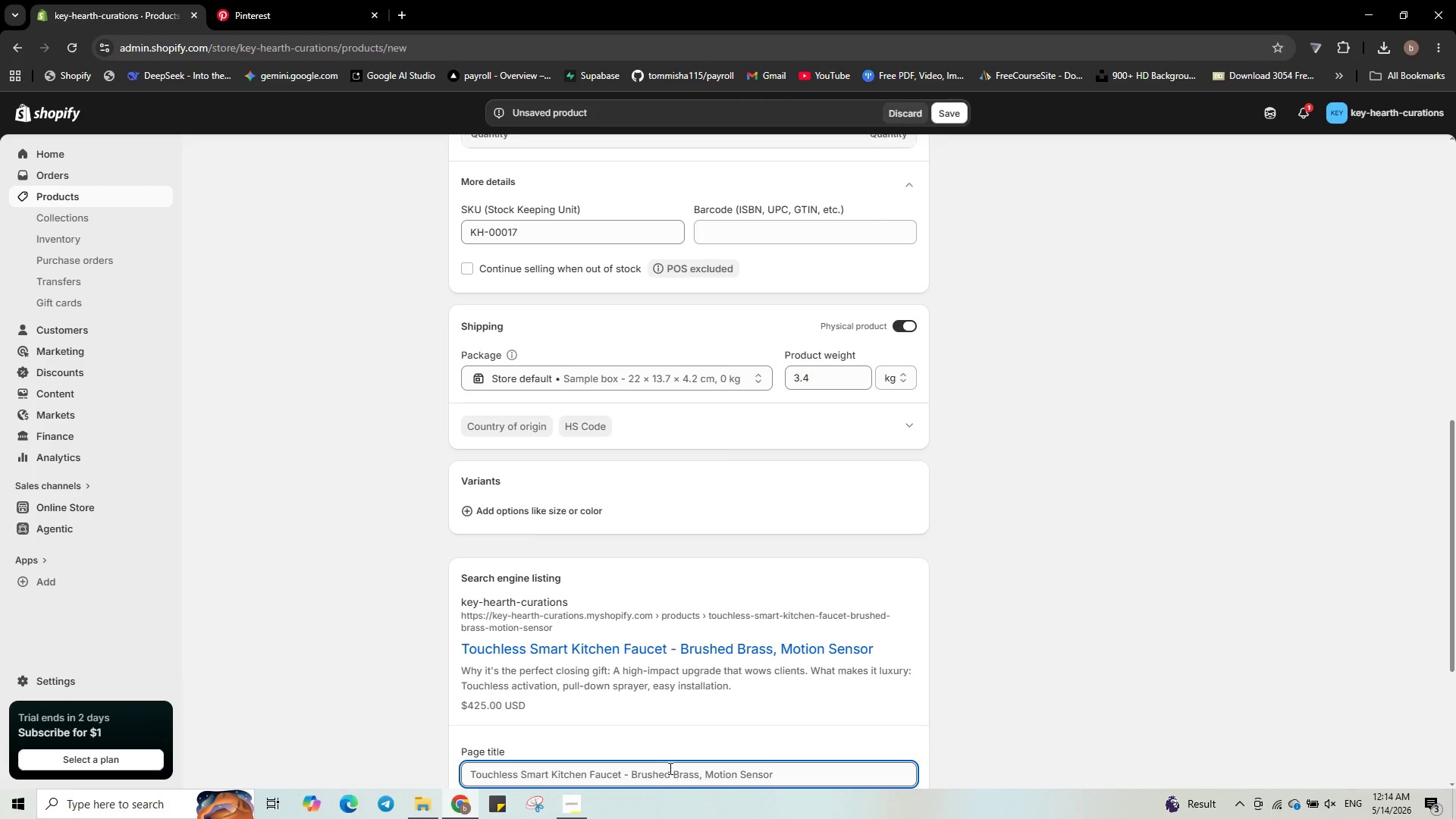 
wait(6.98)
 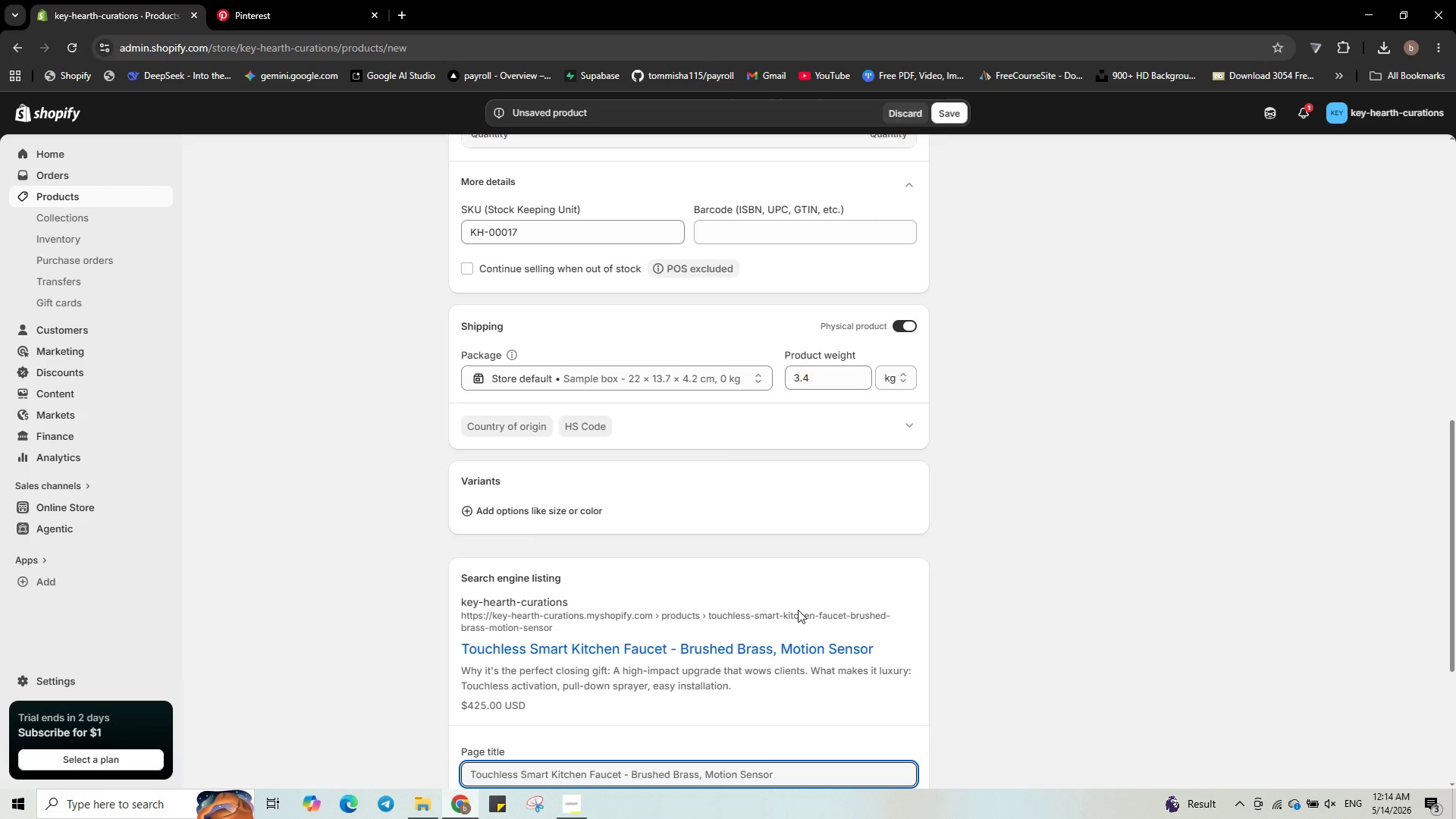 
left_click([855, 770])
 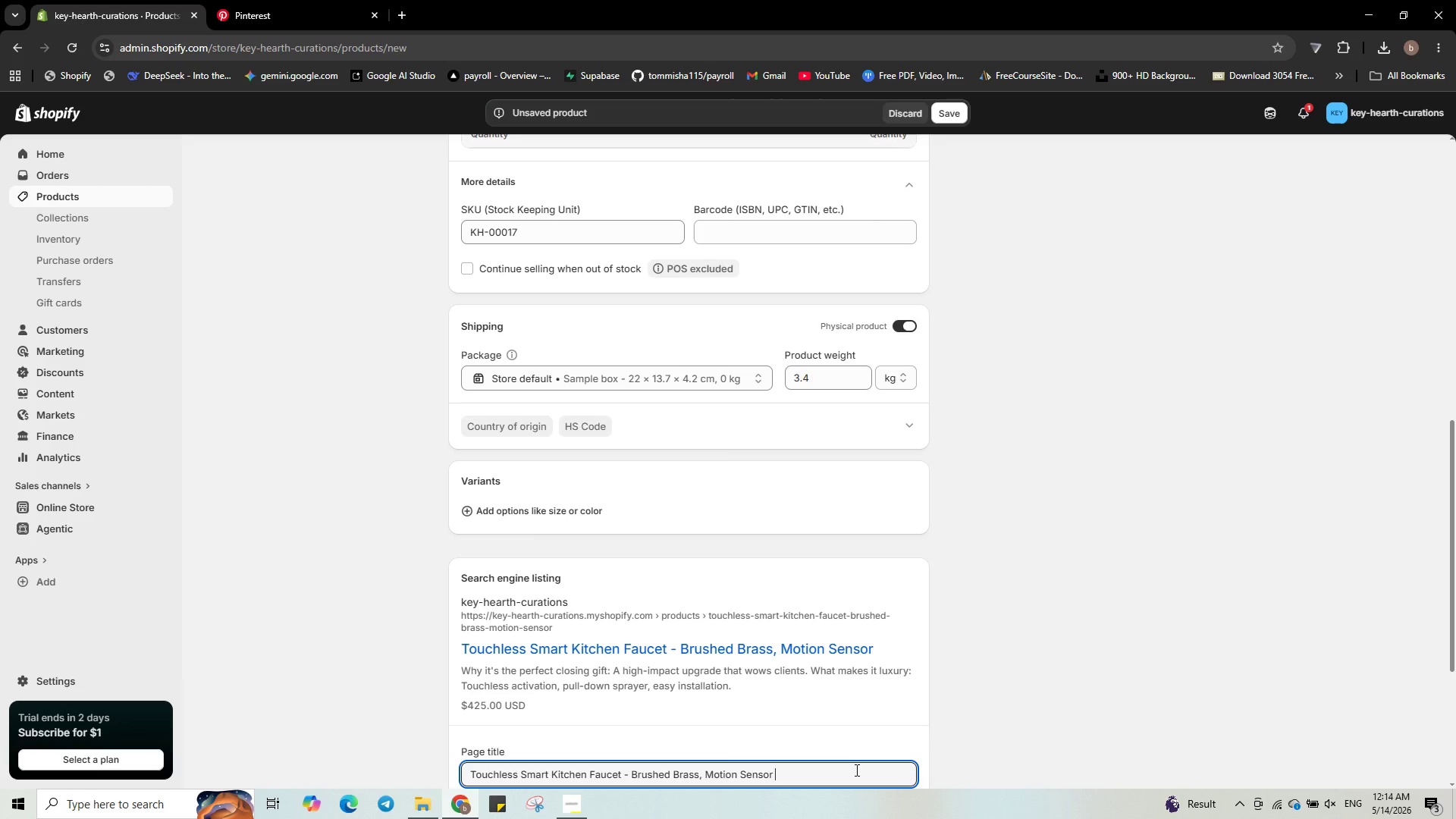 
key(Control+Backspace)
 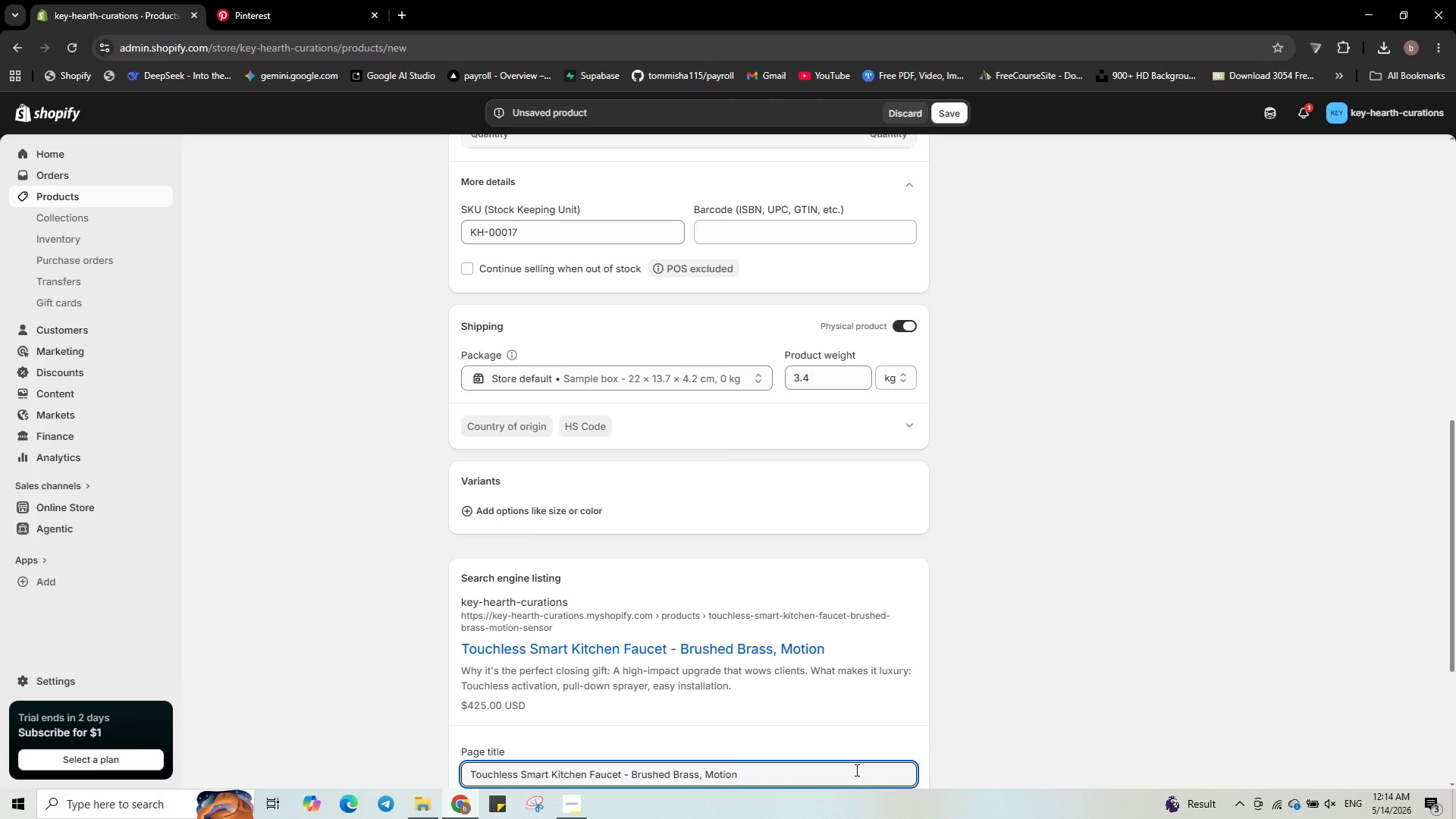 
key(Control+Backspace)
 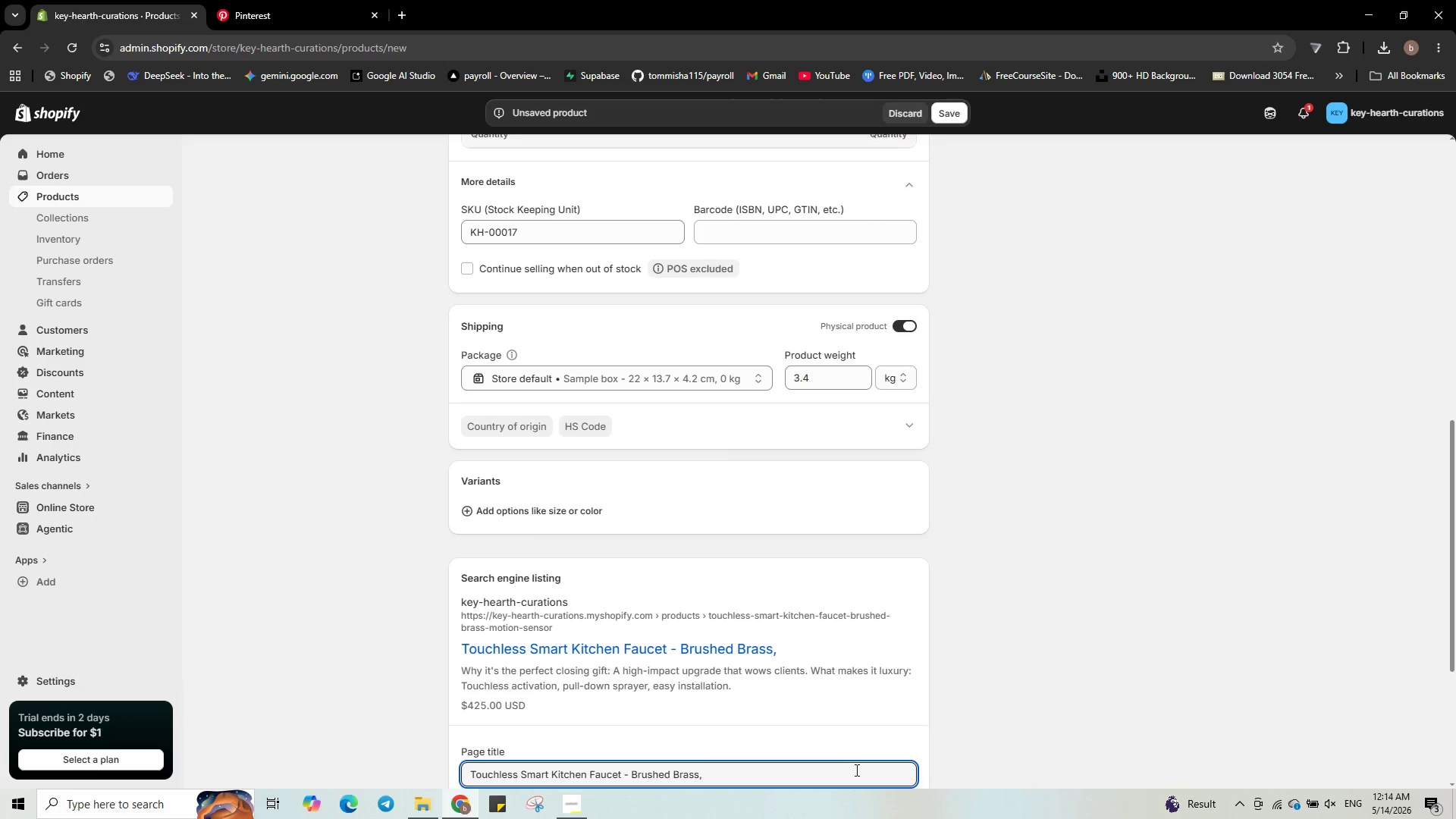 
key(Control+Backspace)
 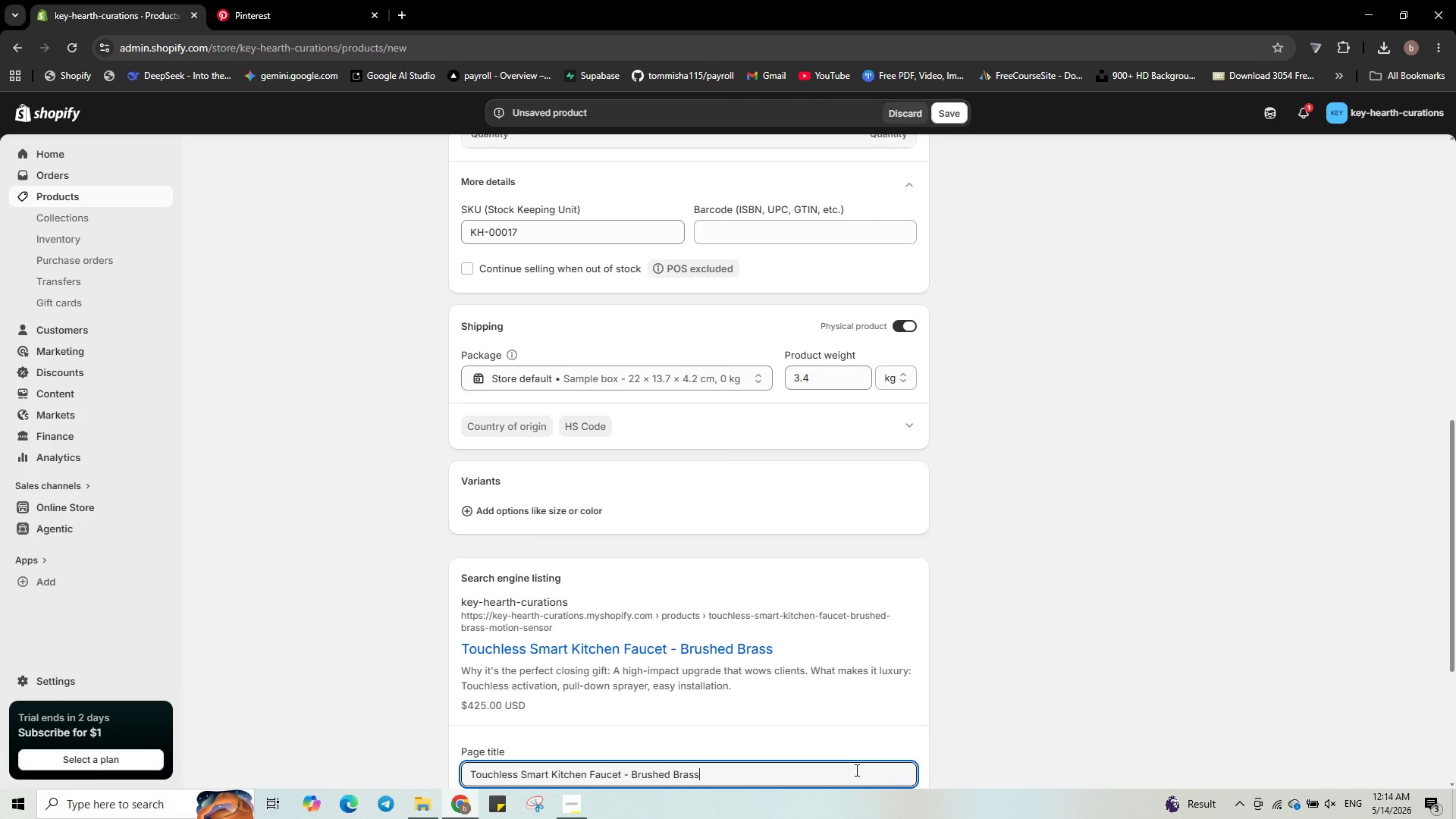 
key(Control+Backspace)
 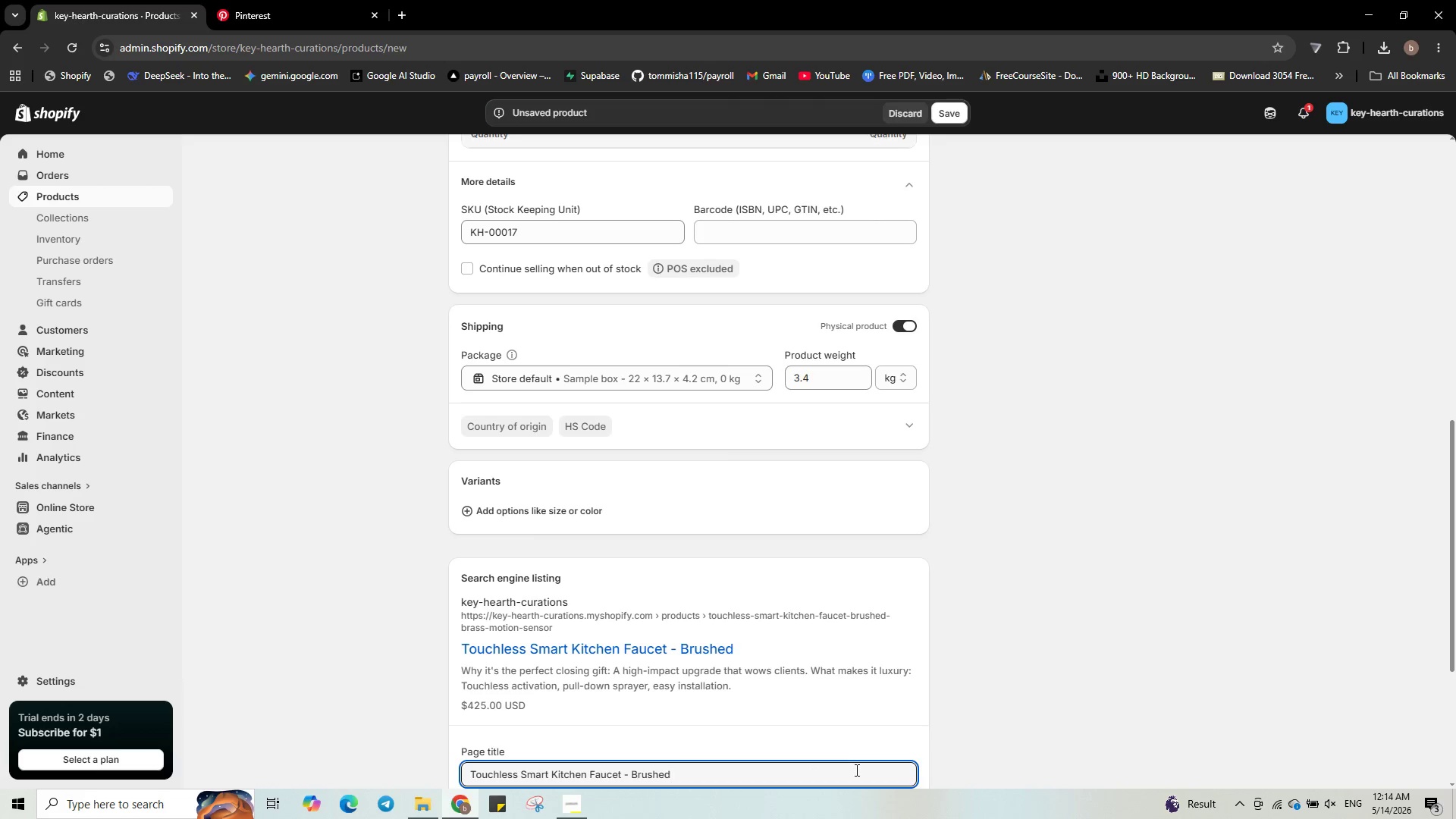 
key(Control+Backspace)
 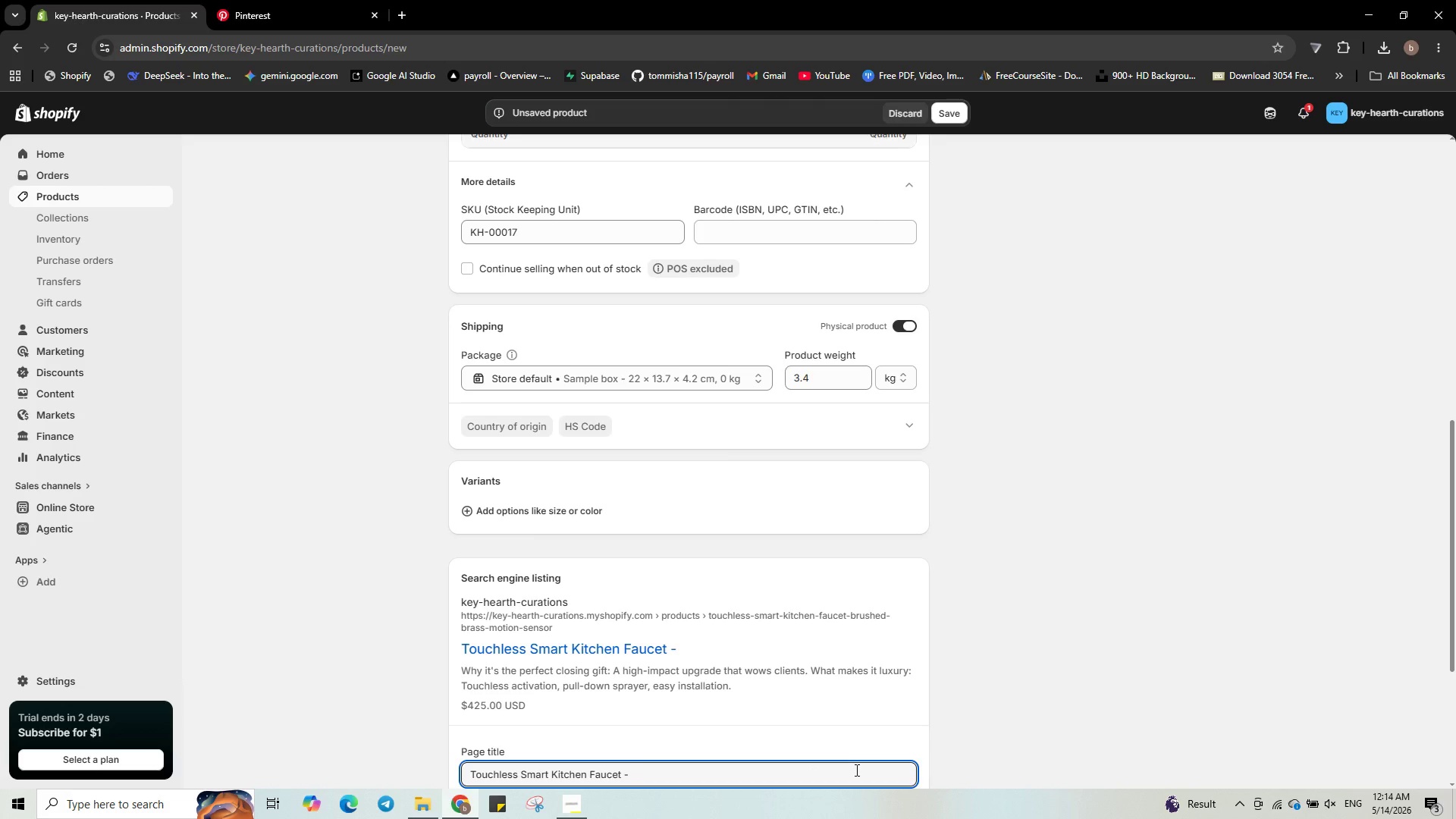 
type(Luxury realtor g)
key(Backspace)
type(Gift)
 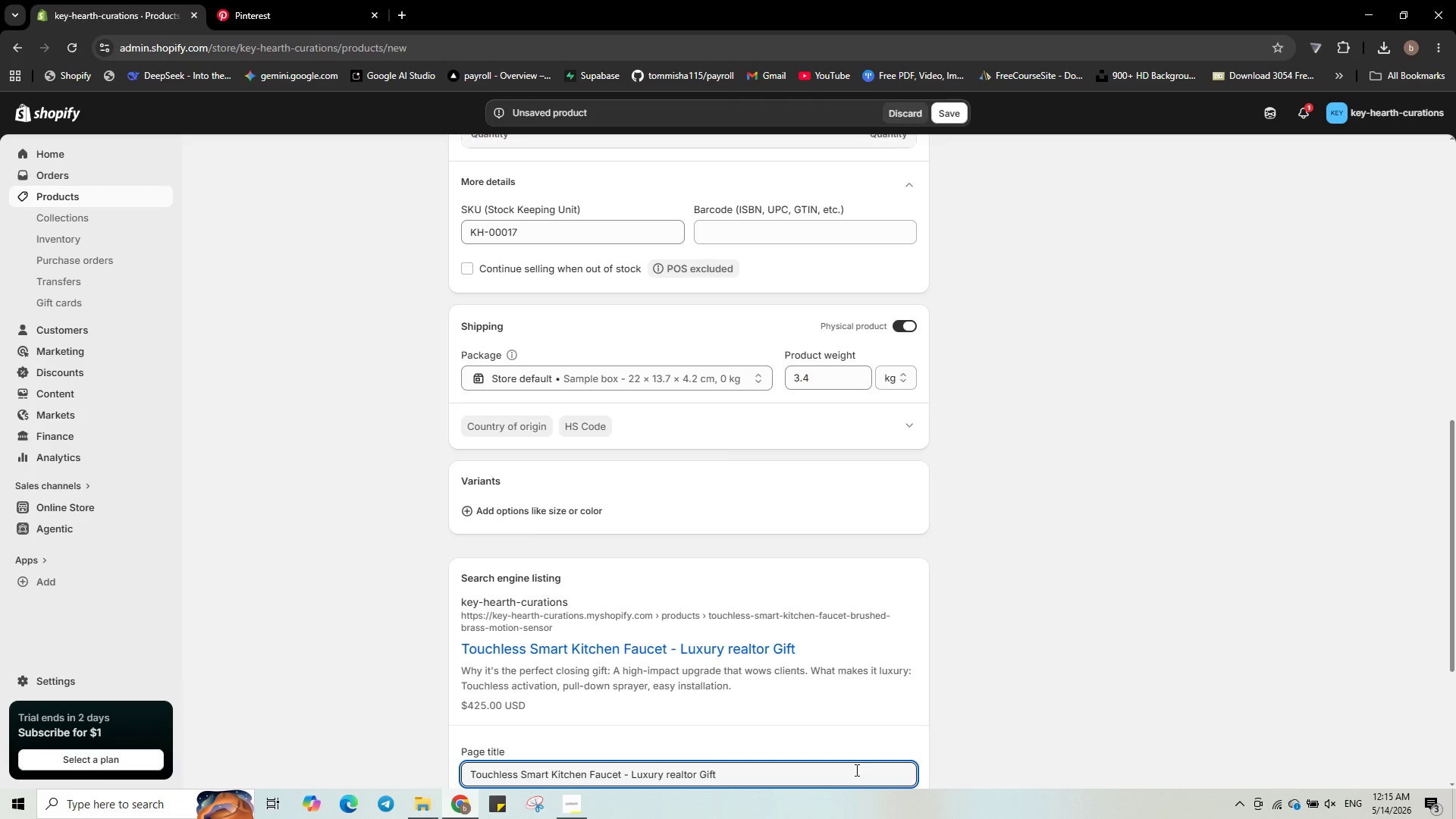 
key(Control+ArrowLeft)
 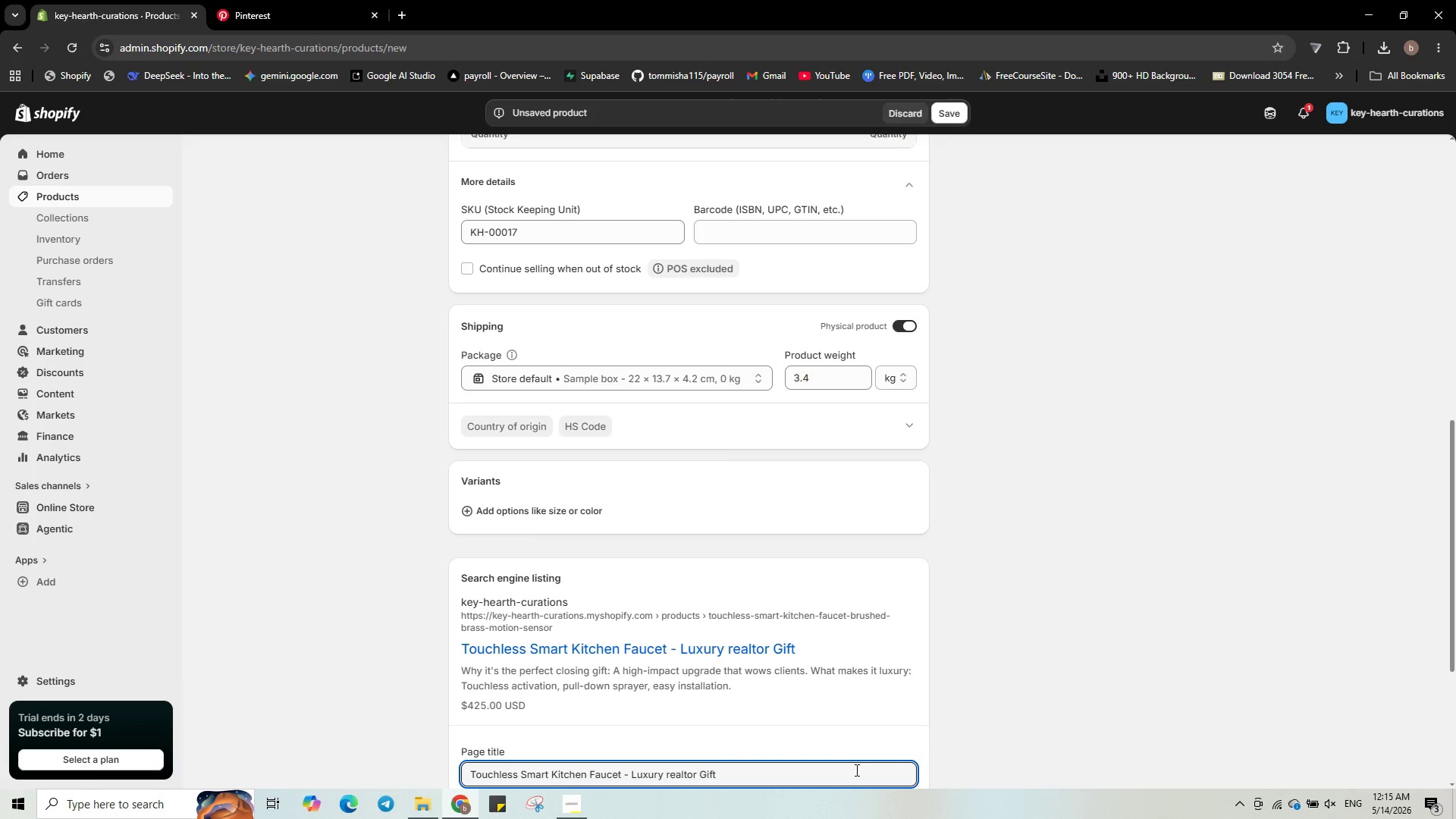 
key(ArrowLeft)
 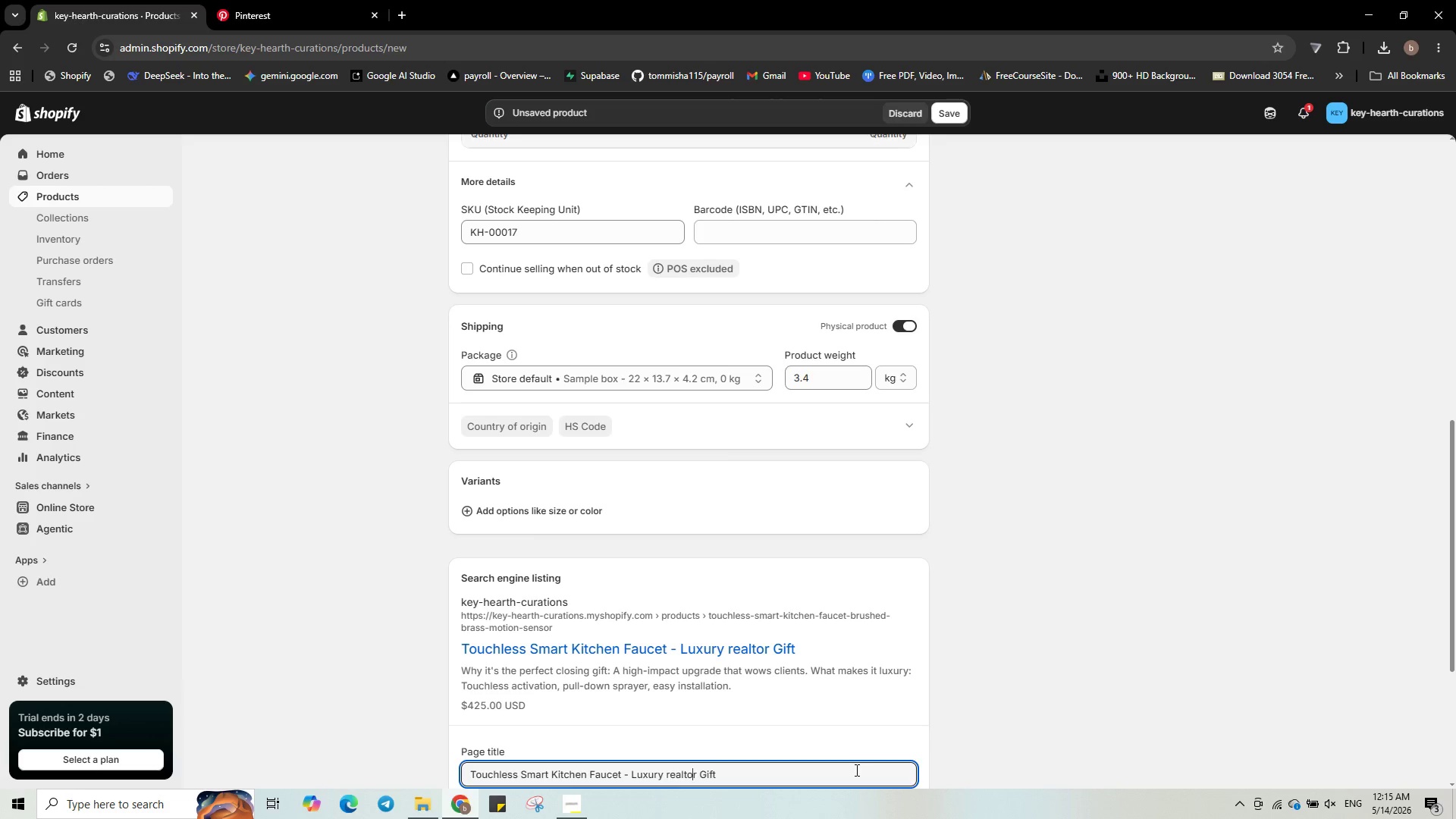 
key(ArrowLeft)
 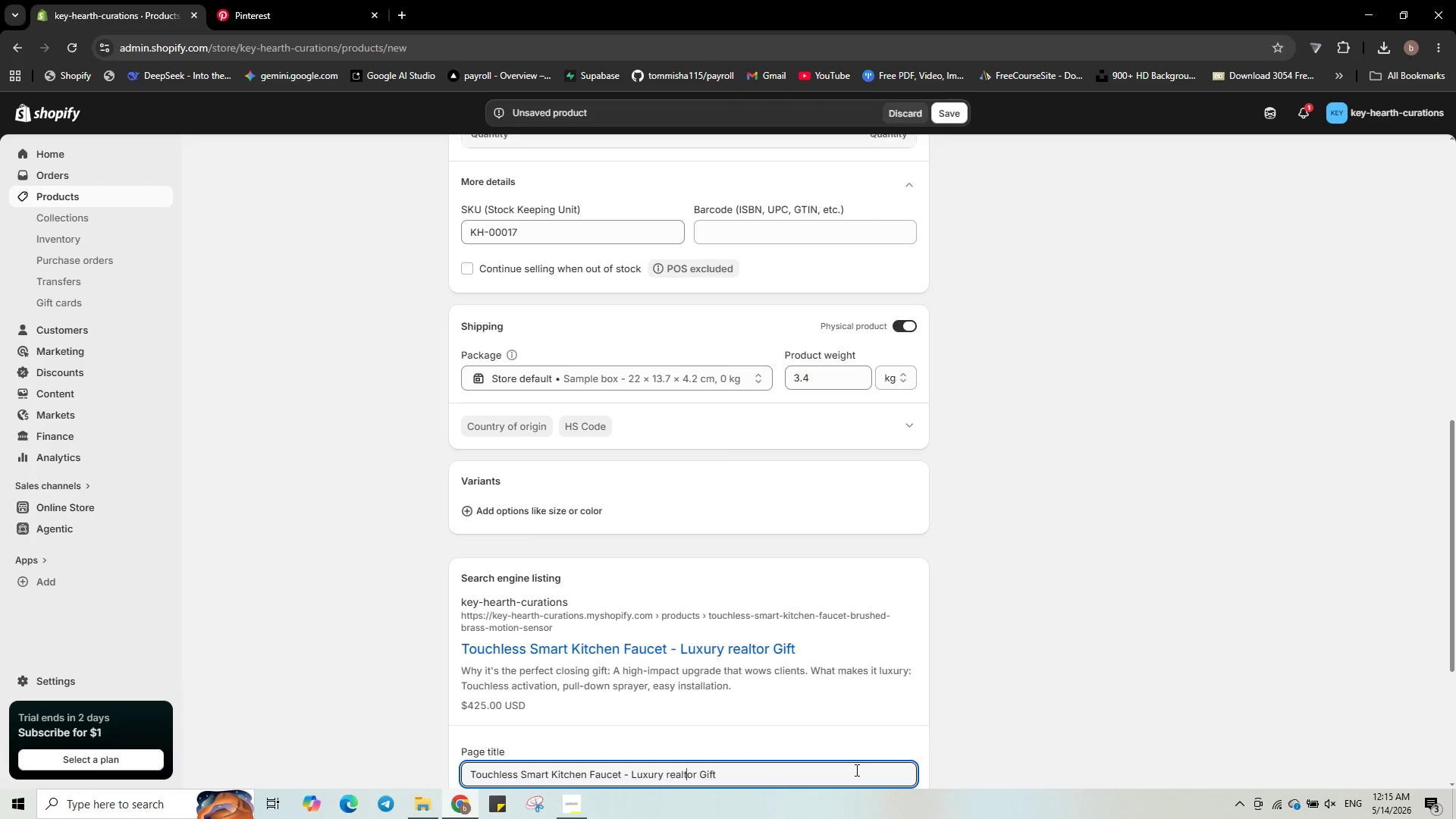 
key(ArrowLeft)
 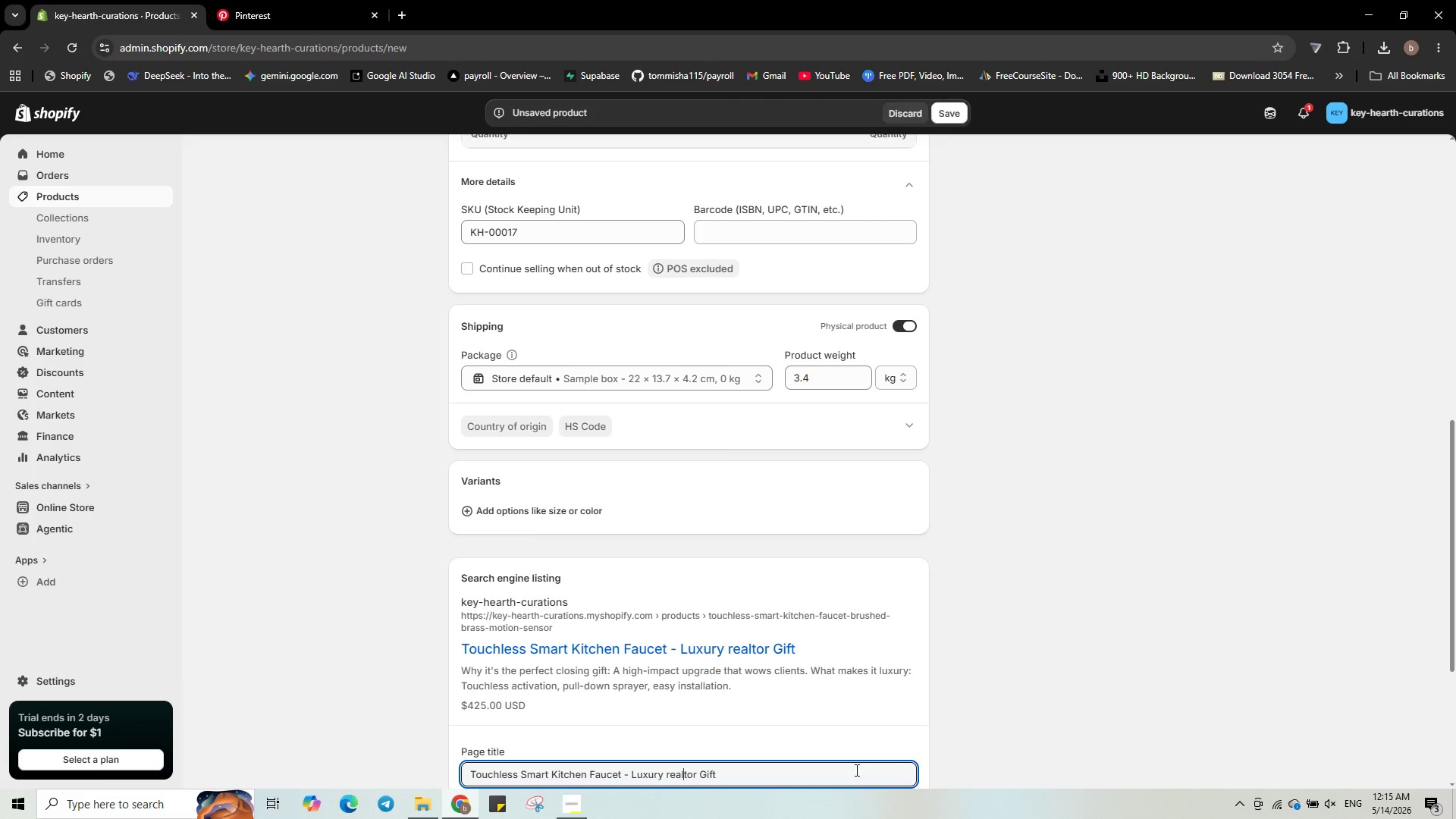 
key(ArrowLeft)
 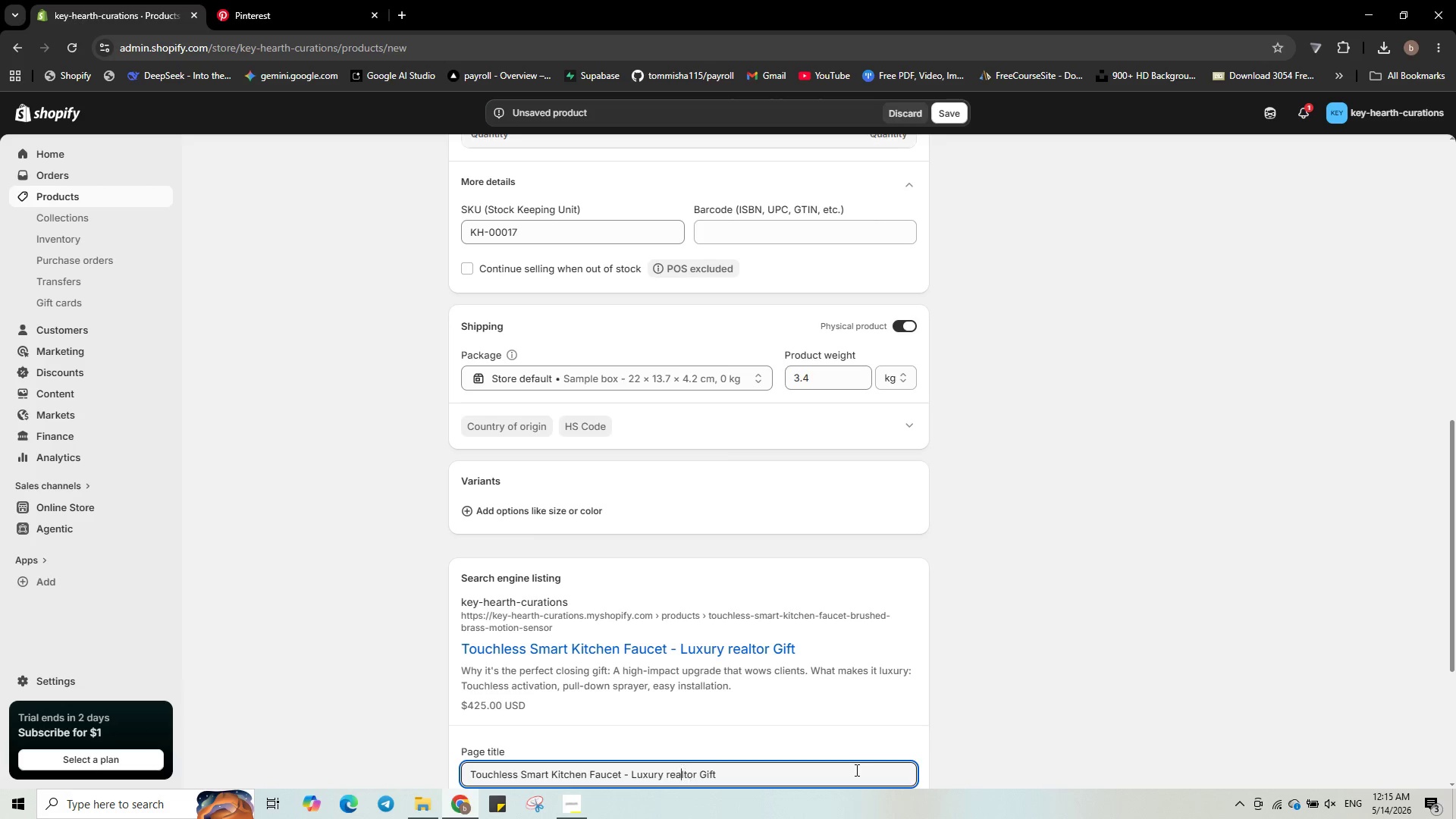 
key(ArrowLeft)
 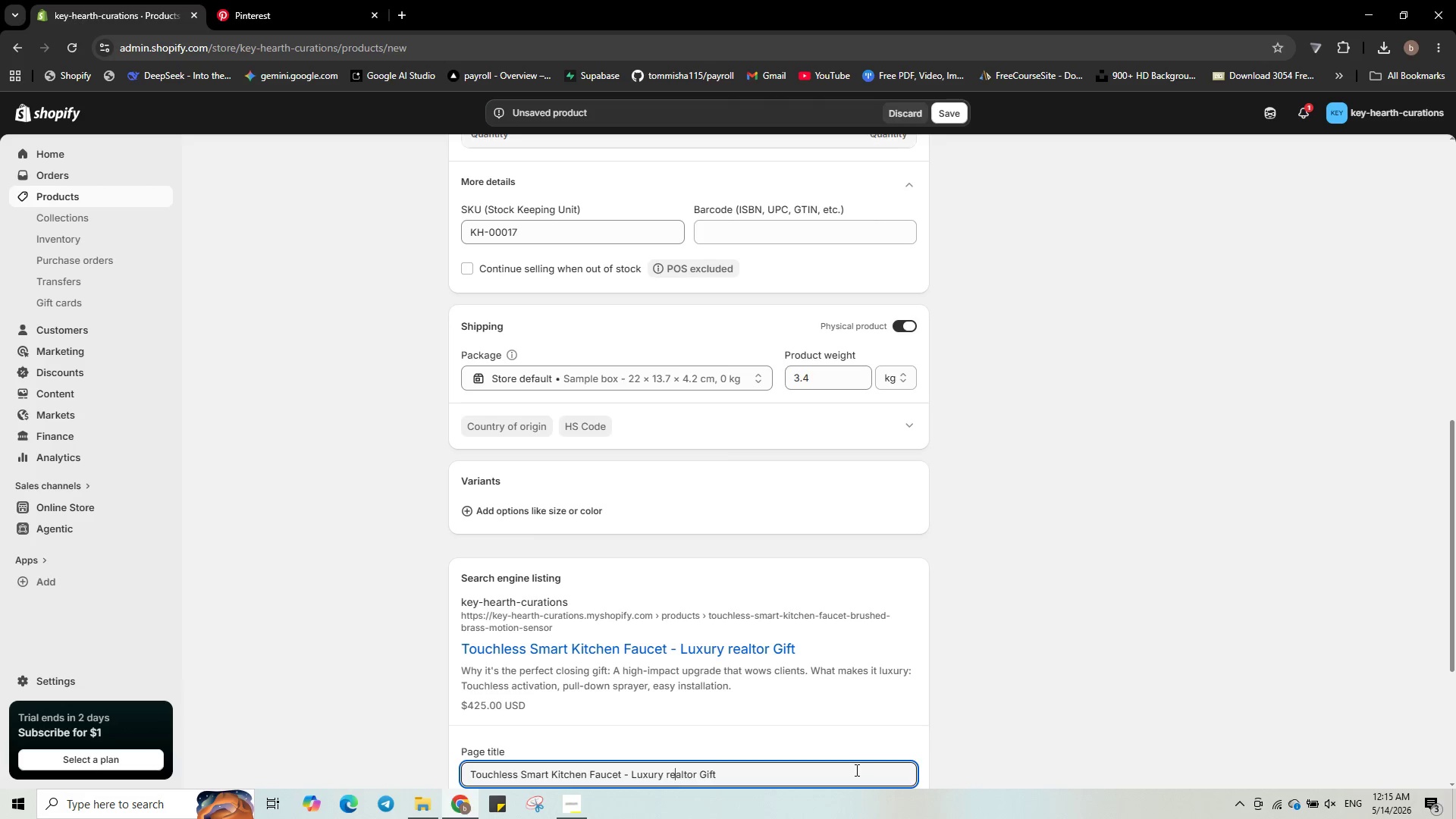 
key(ArrowLeft)
 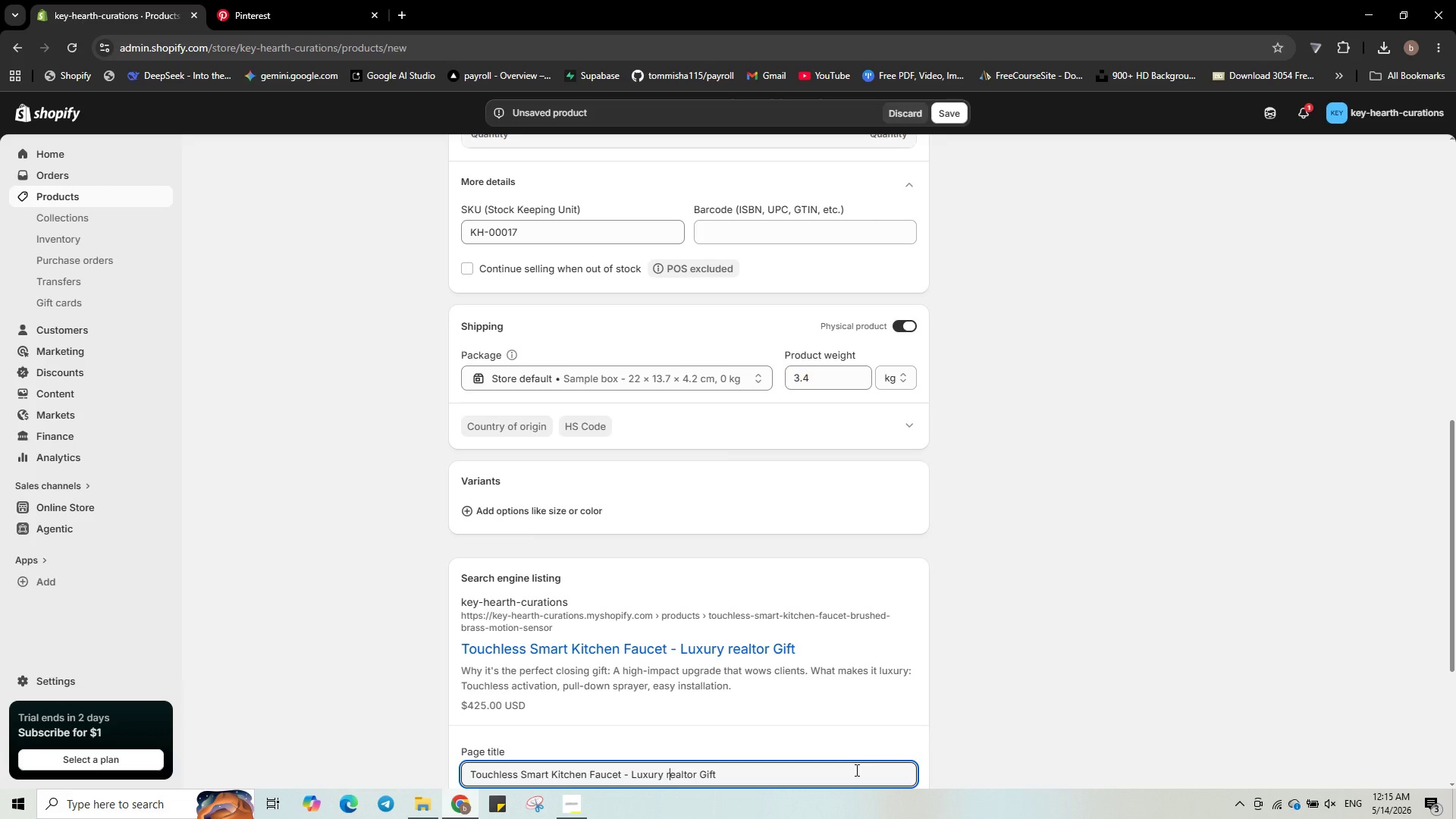 
key(ArrowLeft)
 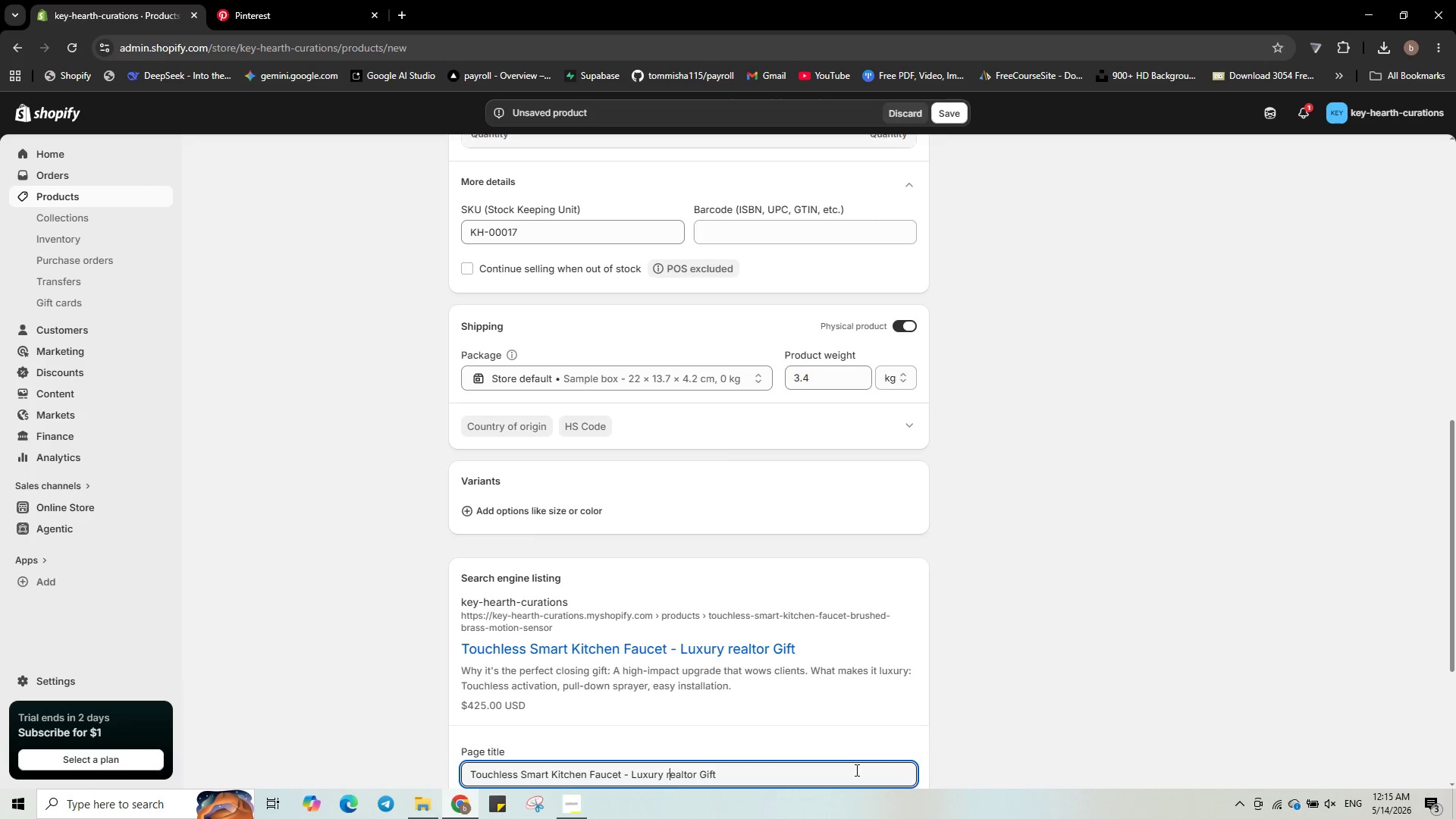 
key(Backspace)
 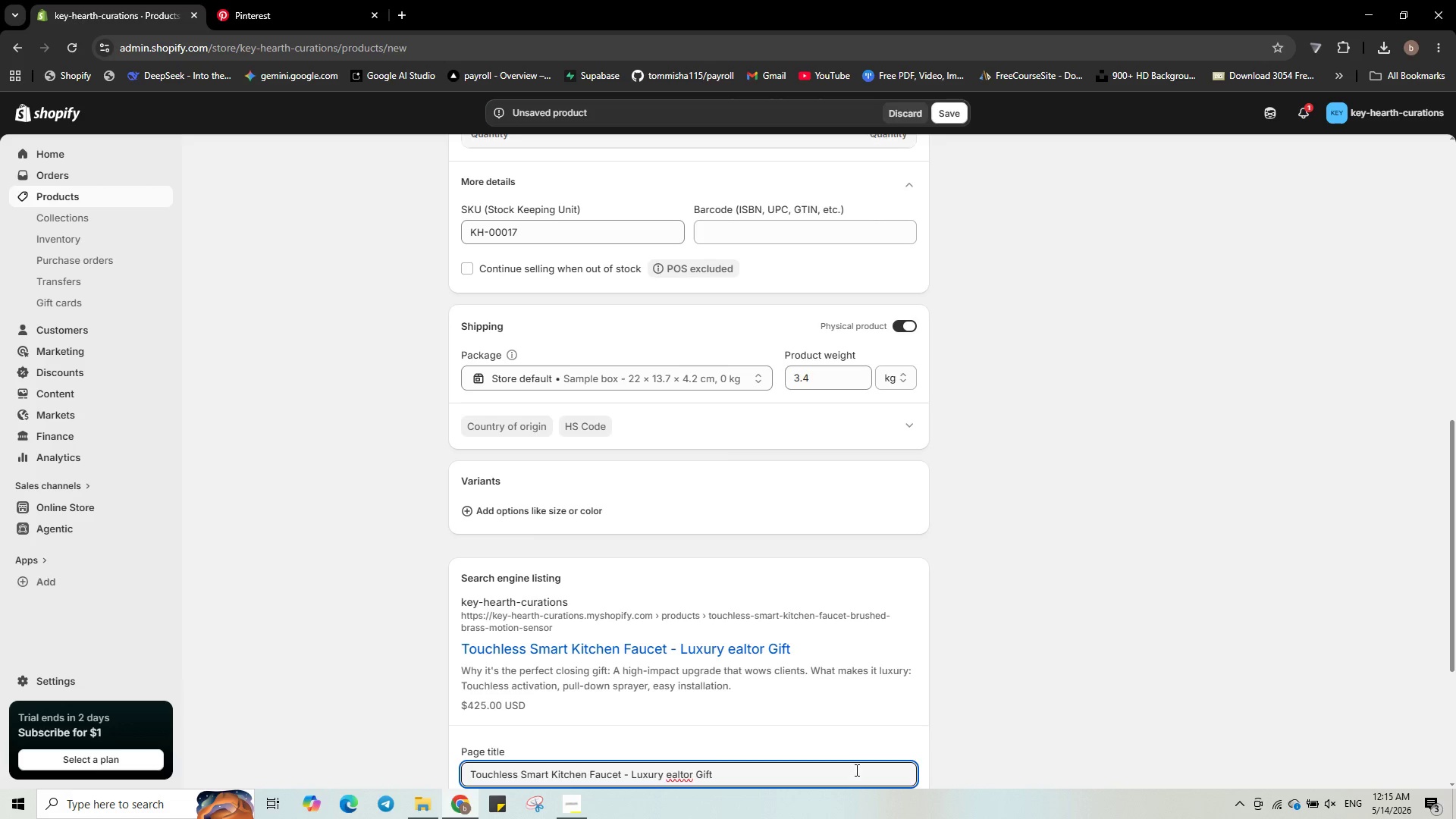 
key(Shift+R)
 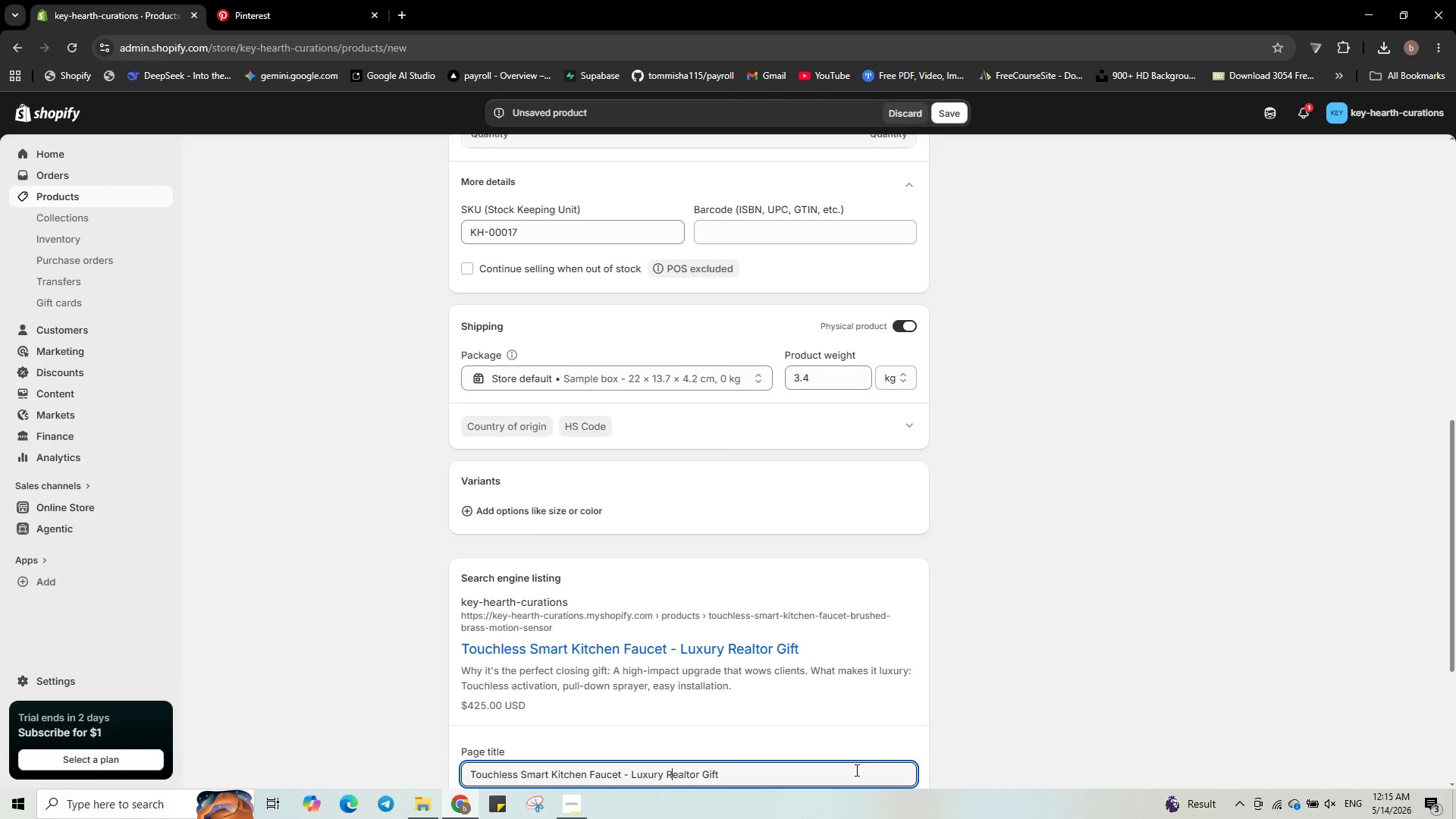 
key(Shift+ShiftLeft)
 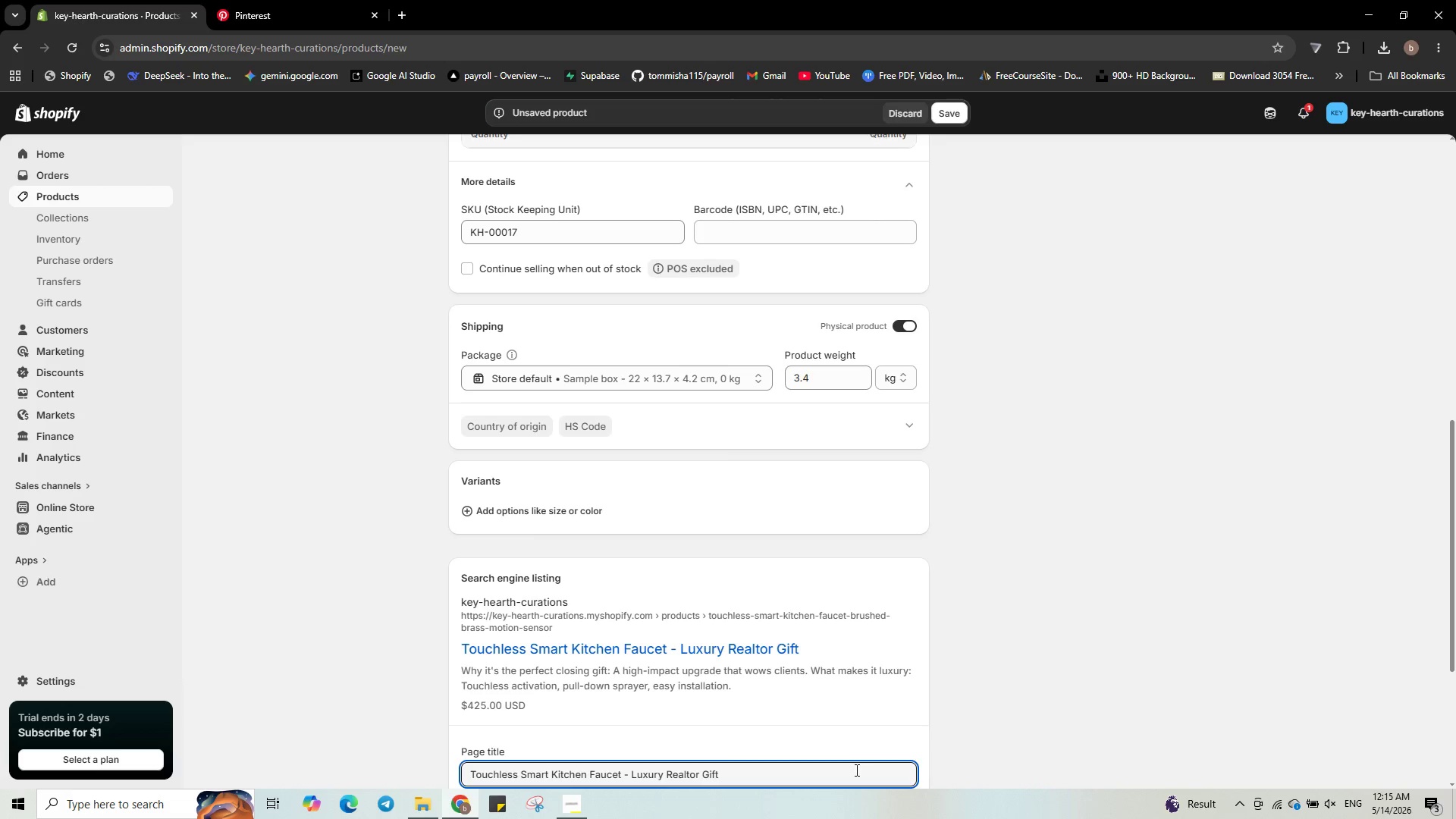 
key(Control+ArrowRight)
 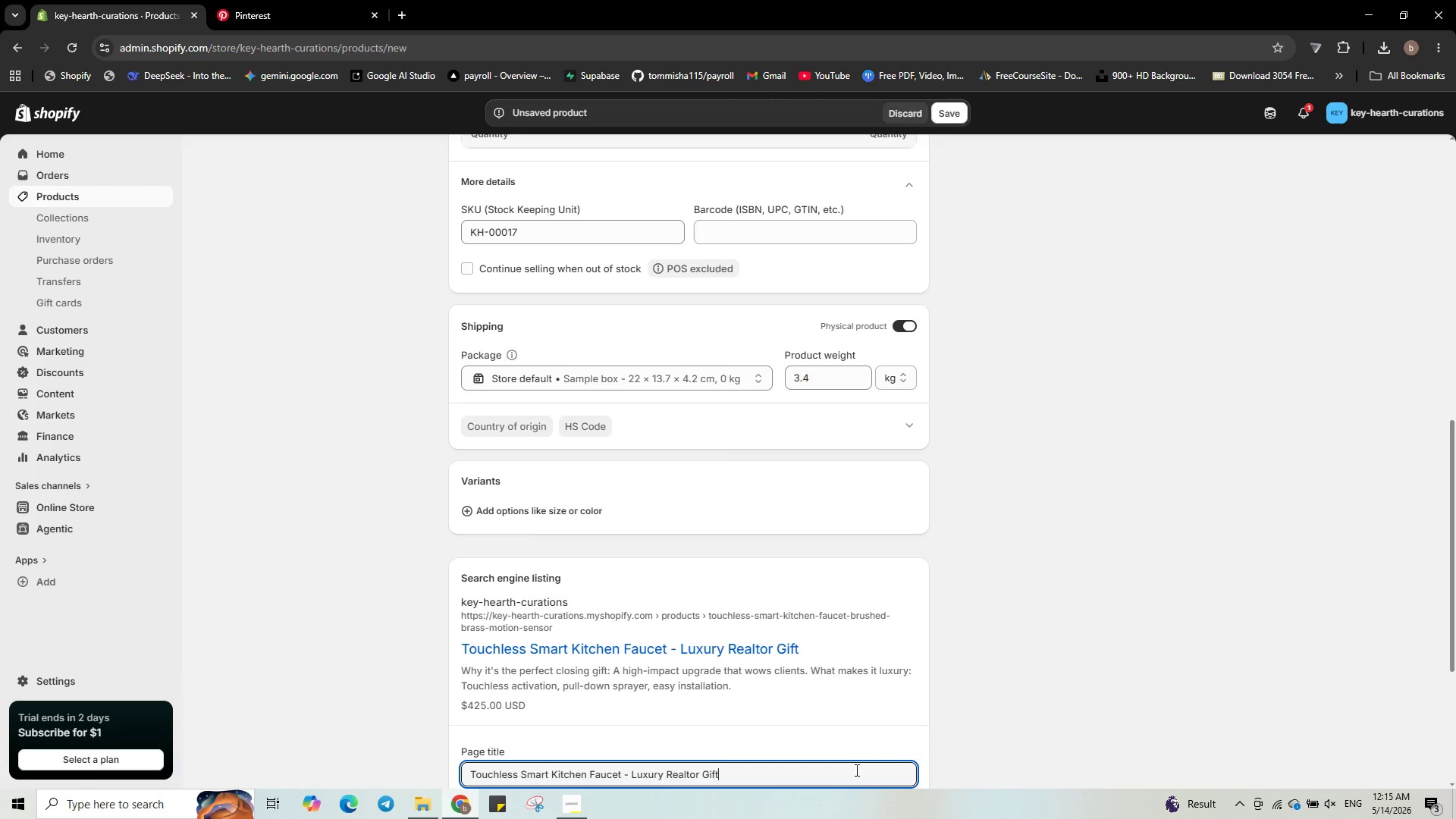 
key(Control+ArrowRight)
 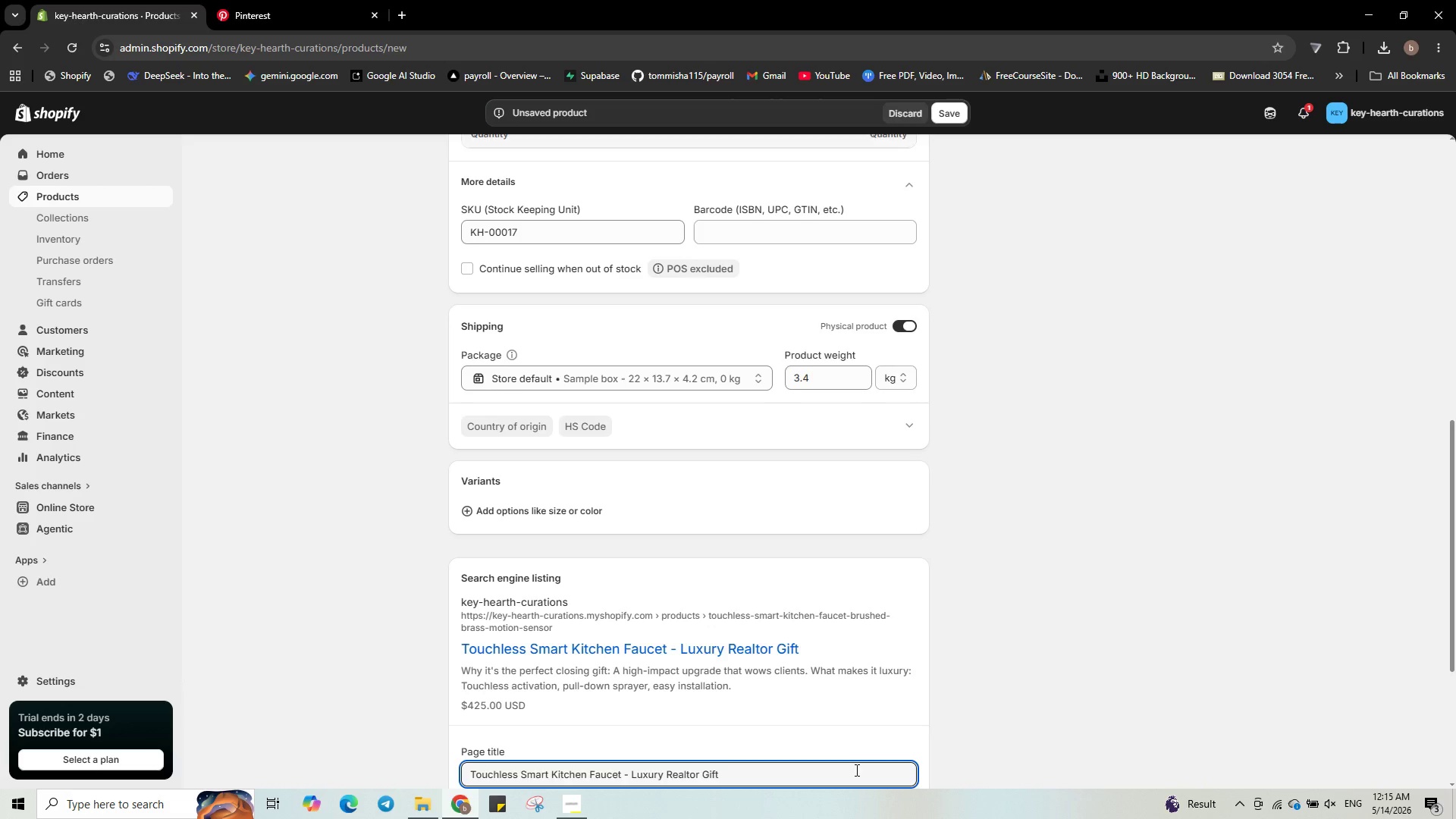 
scroll: coordinate [855, 770], scroll_direction: down, amount: 2.0
 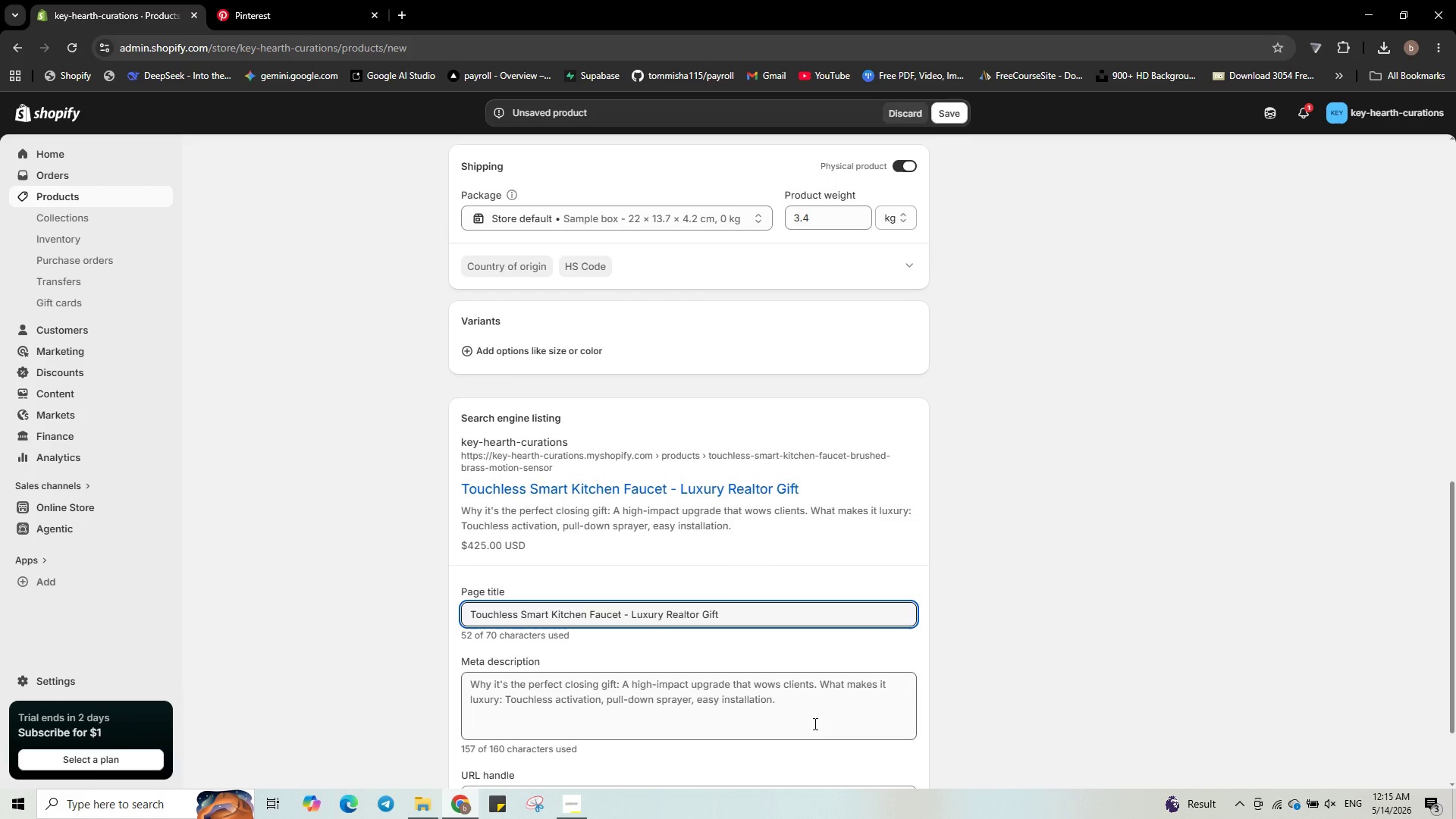 
left_click([814, 723])
 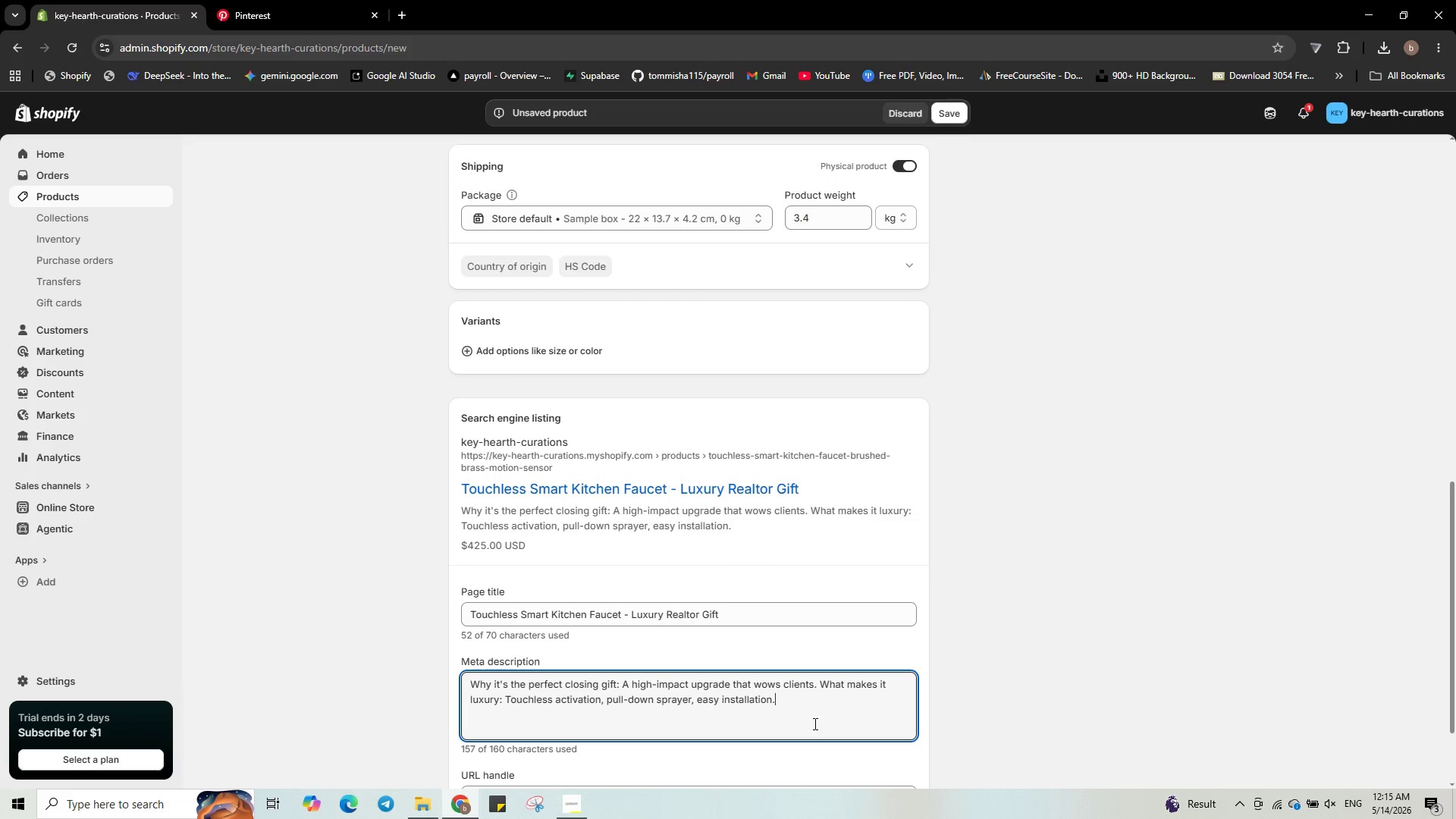 
key(Control+A)
 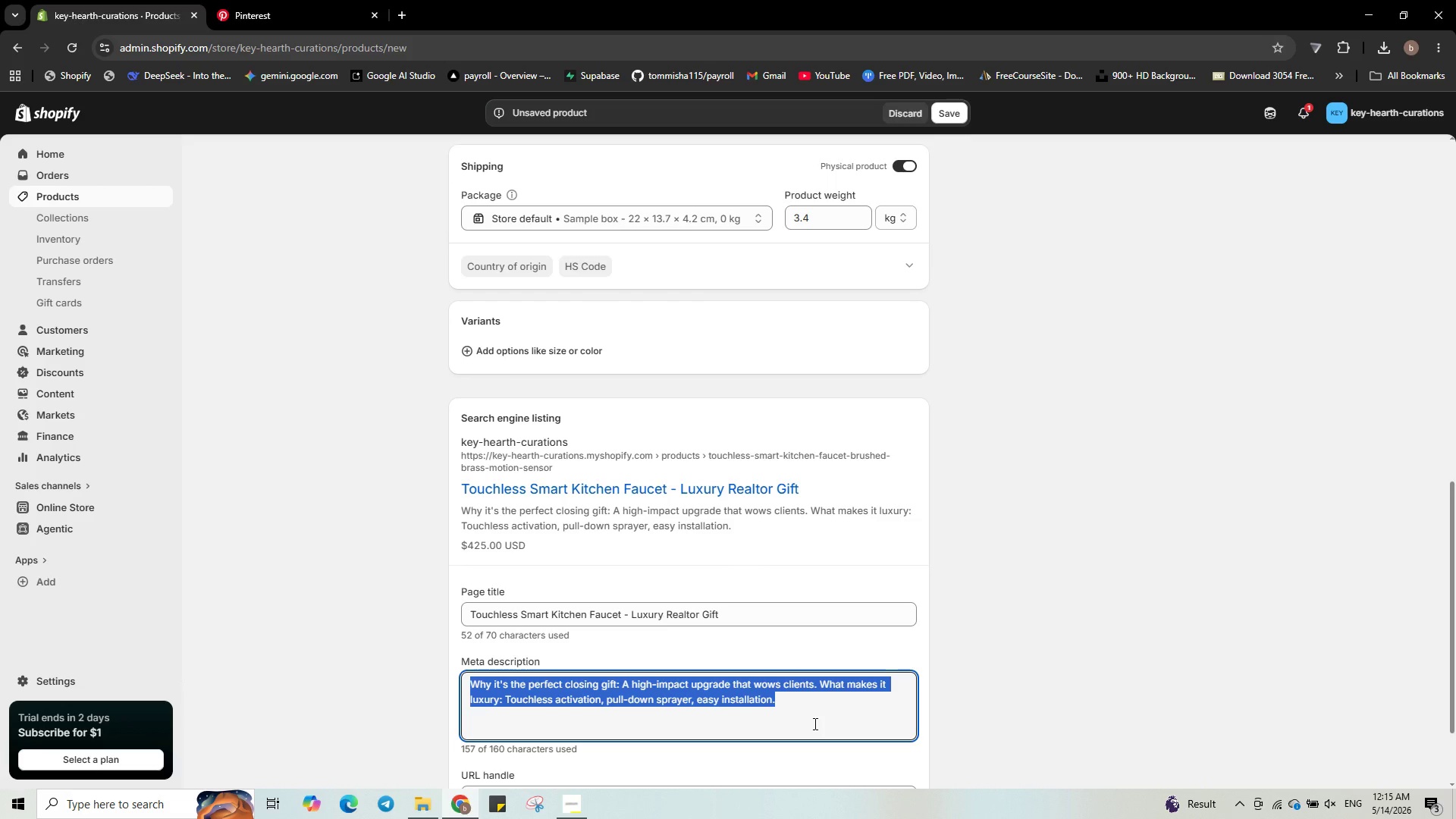 
type(Brushed brss toc)
key(Backspace)
type(uchless )
 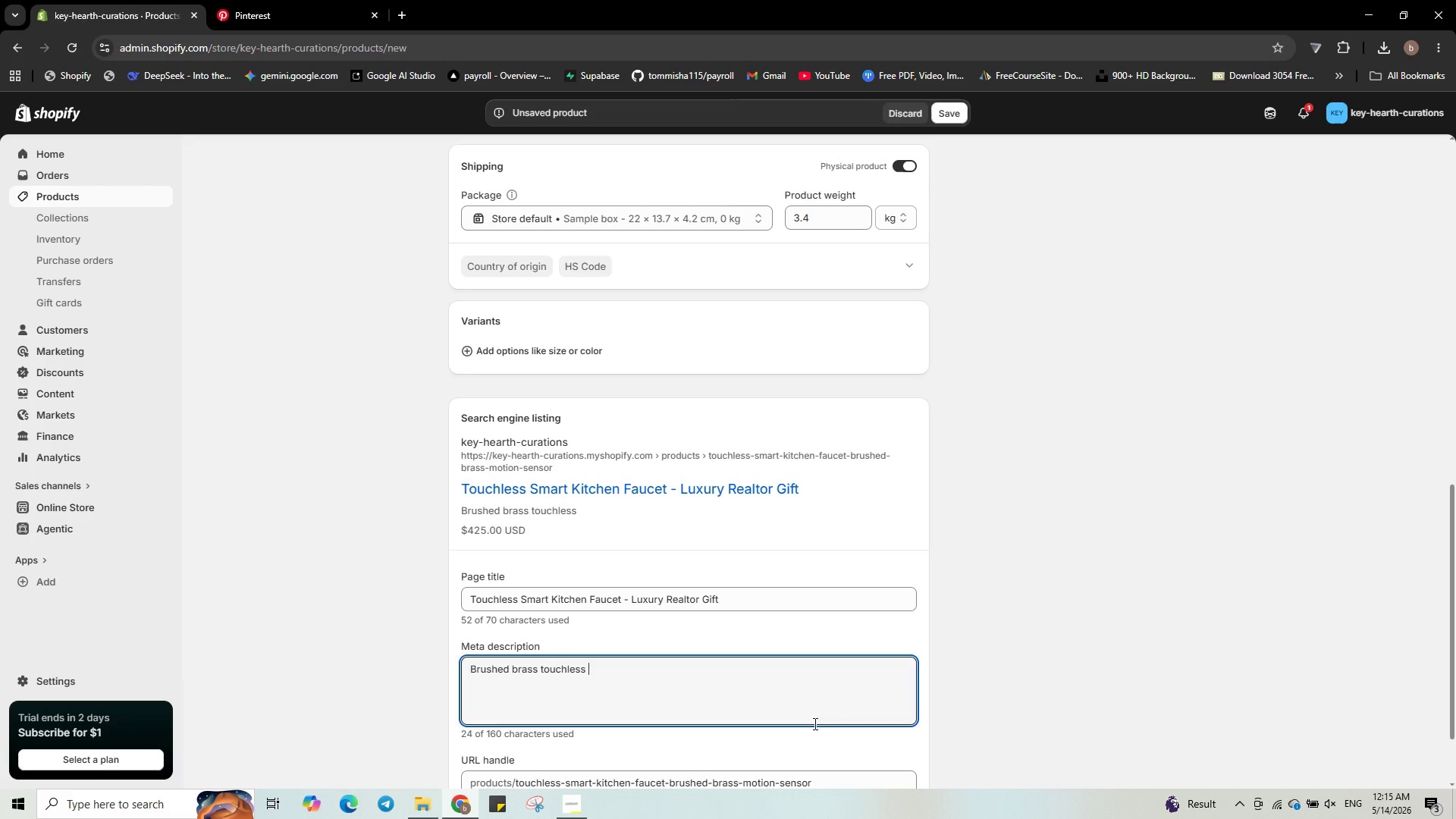 
hold_key(key=A, duration=0.31)
 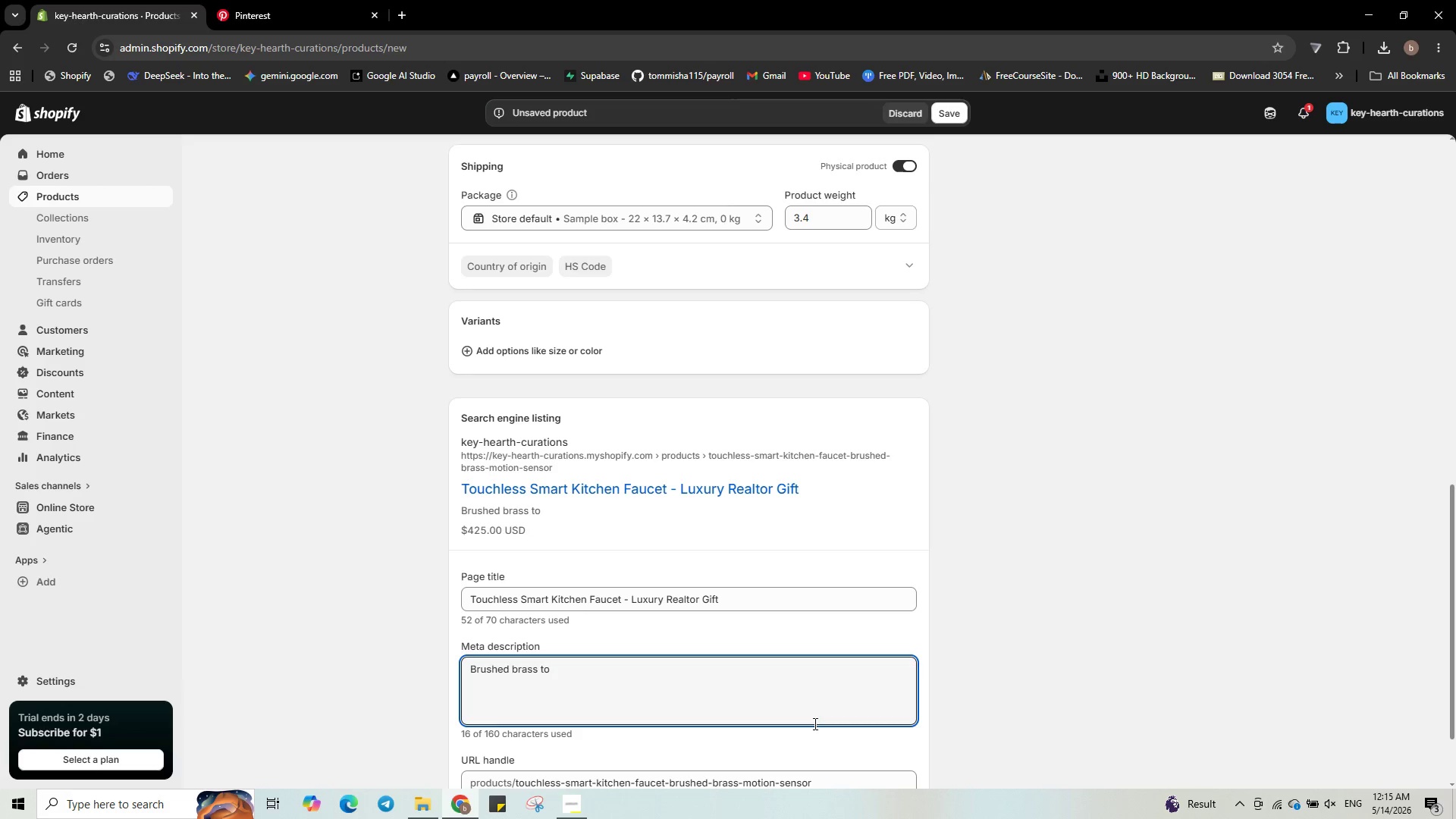 
type(fauset - a)
 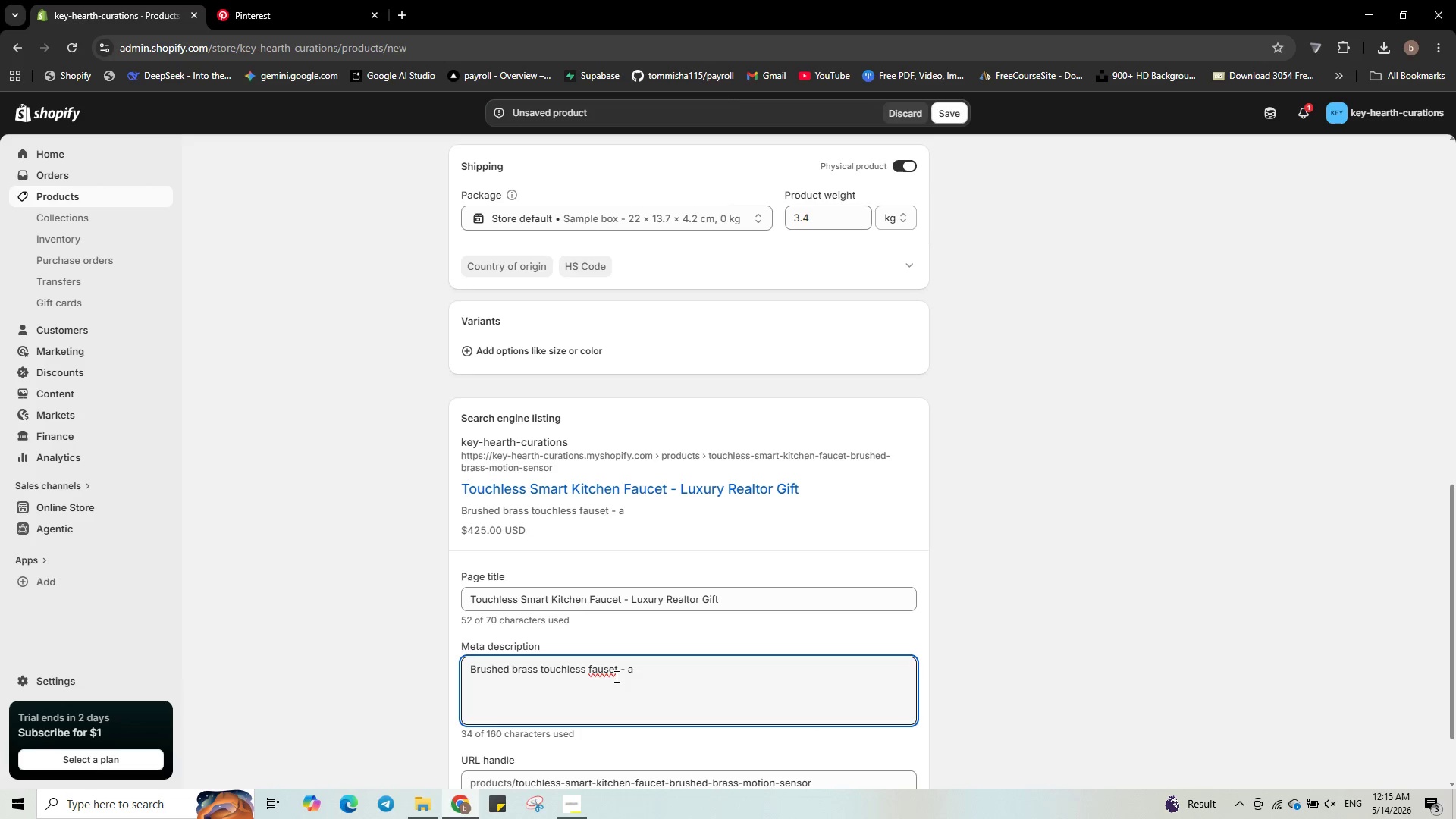 
right_click([607, 672])
 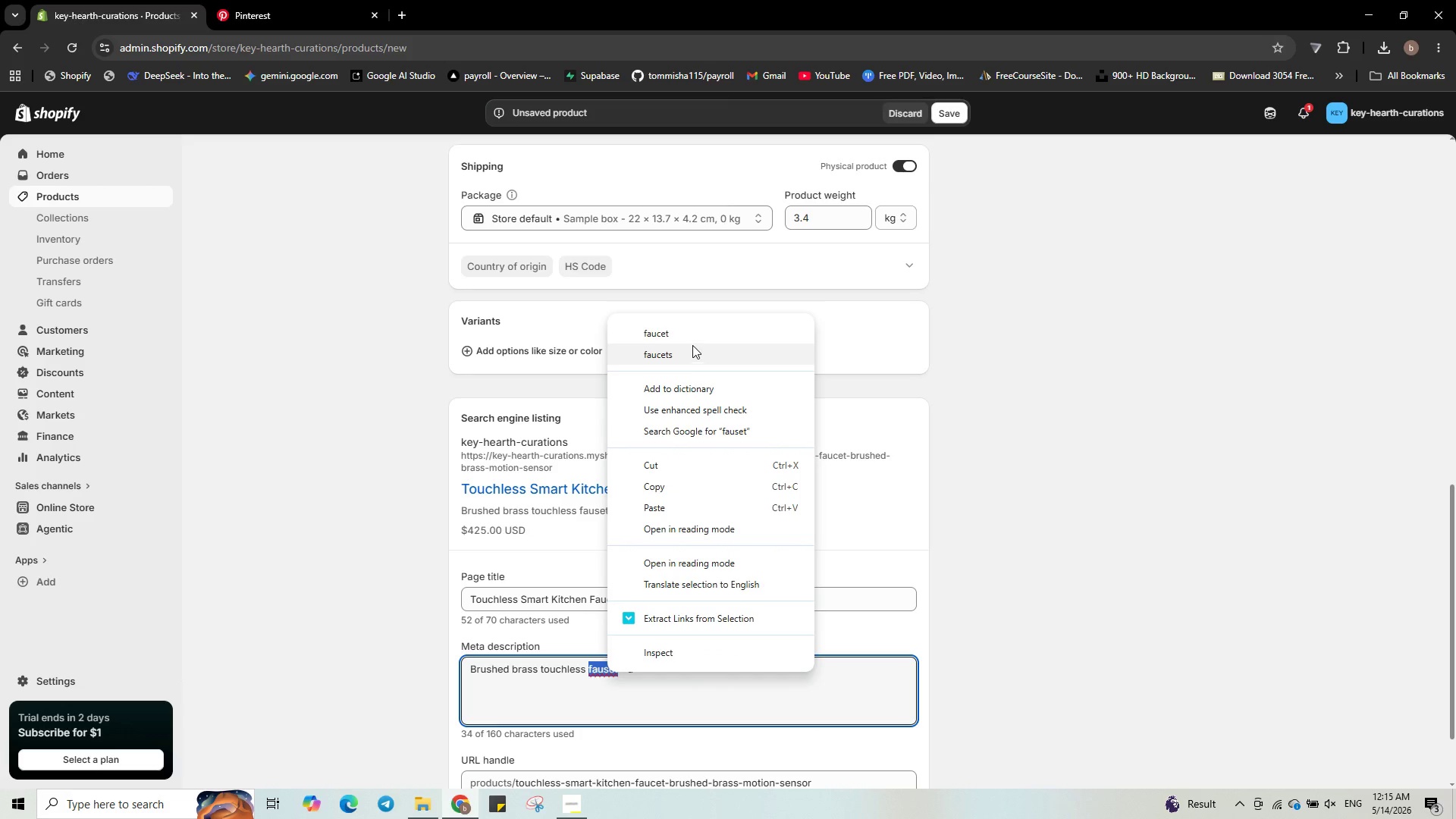 
left_click([687, 334])
 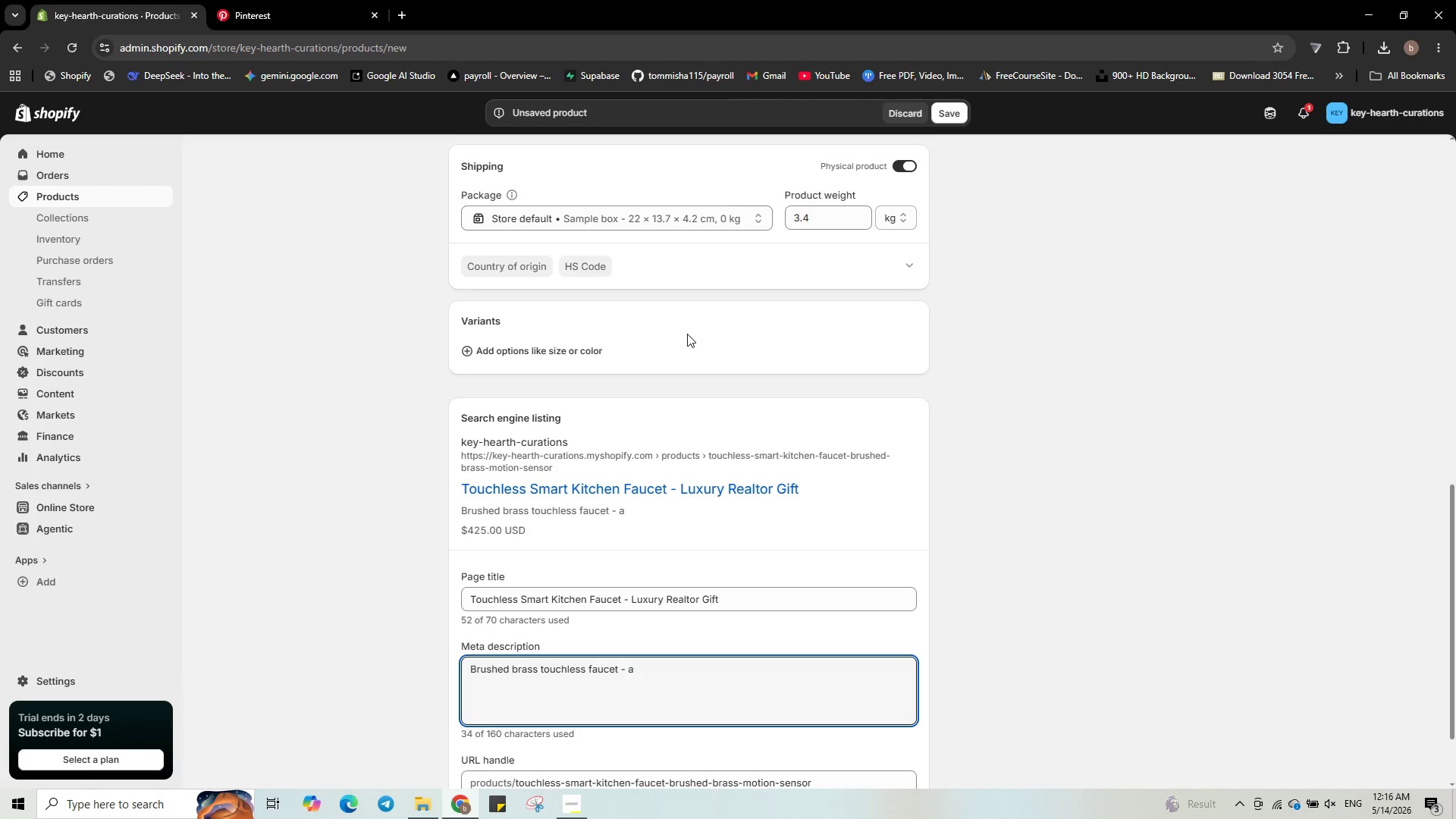 
wait(27.0)
 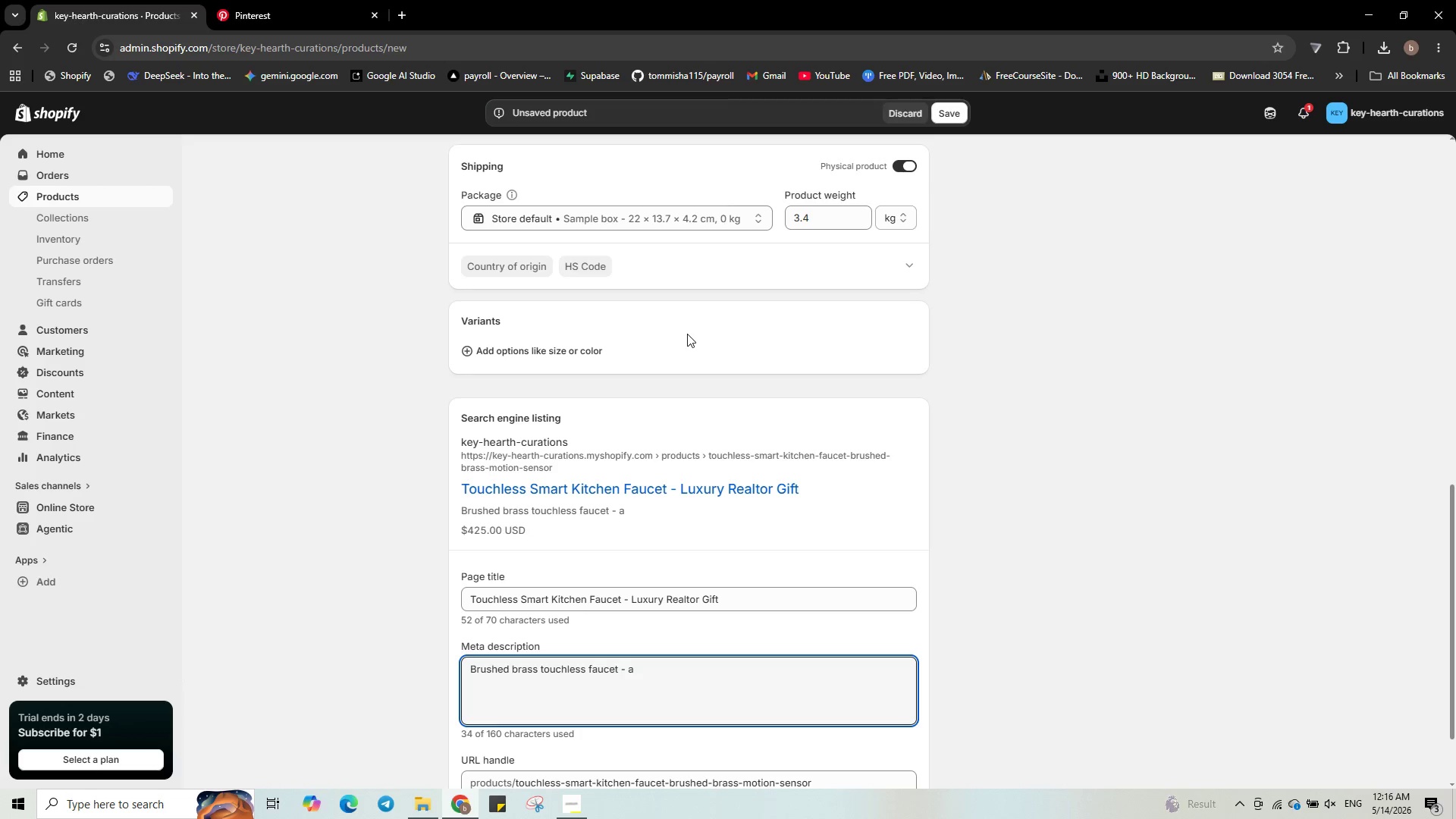 
key(ArrowRight)
 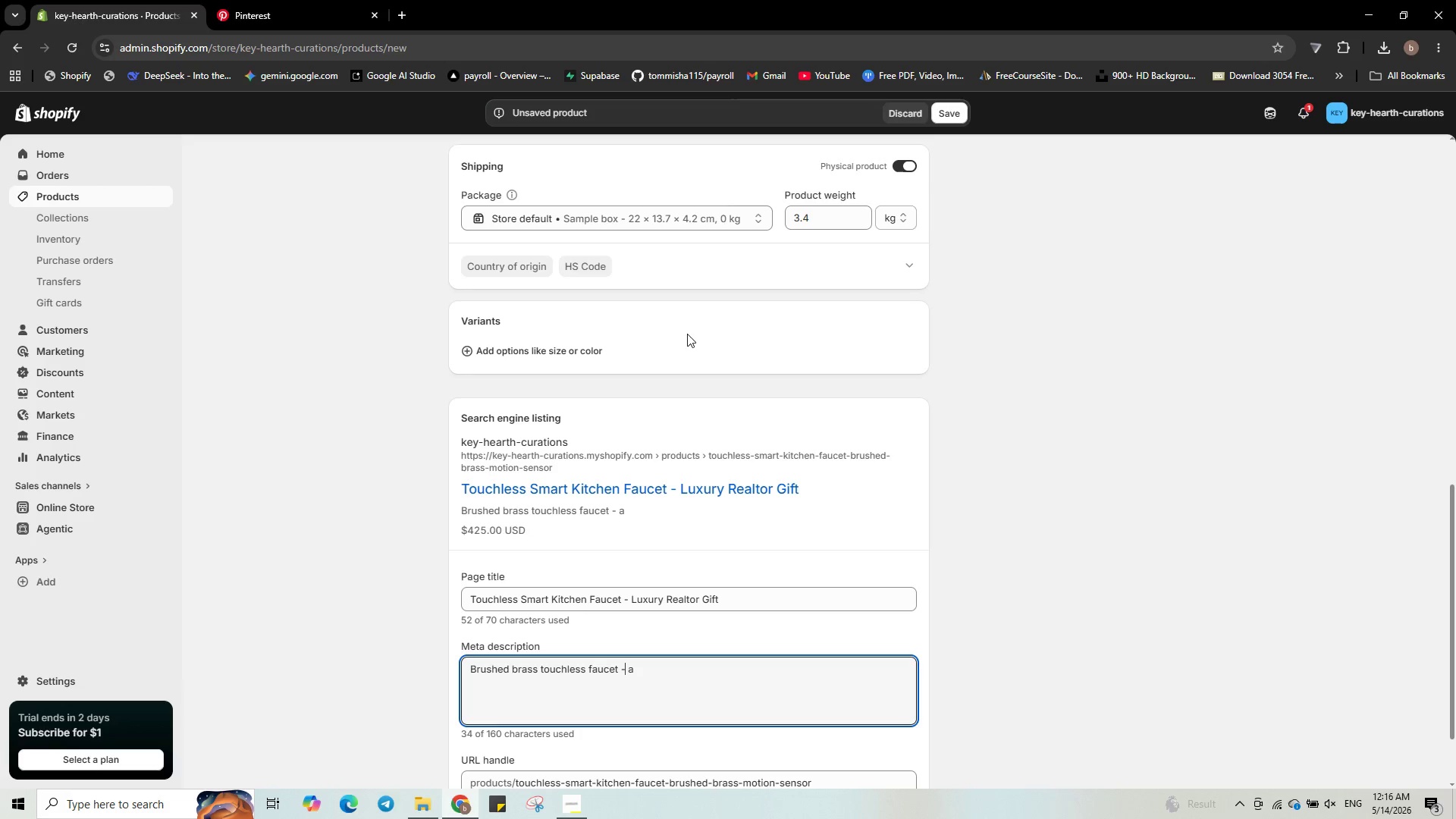 
key(ArrowRight)
 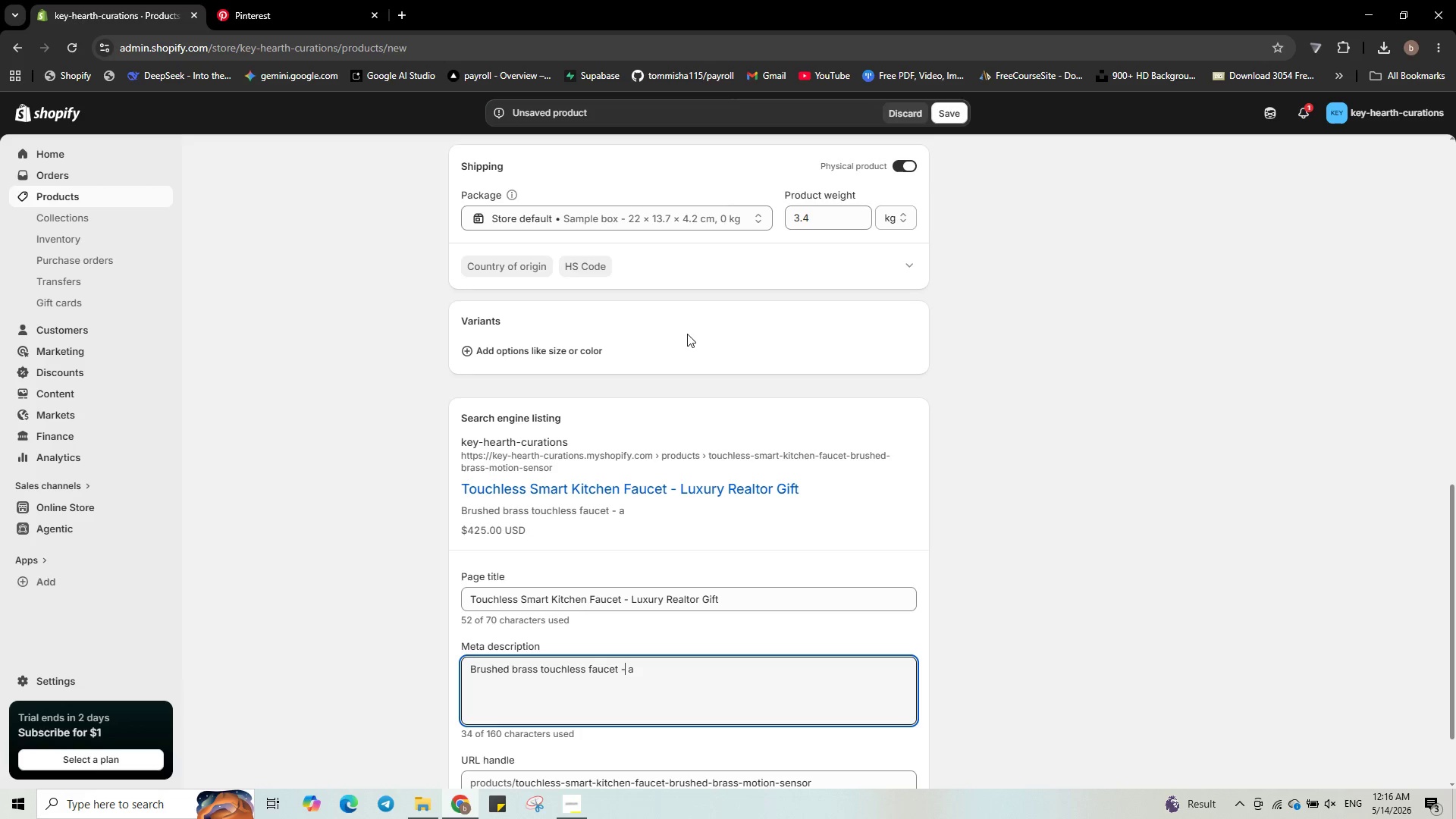 
key(ArrowRight)
 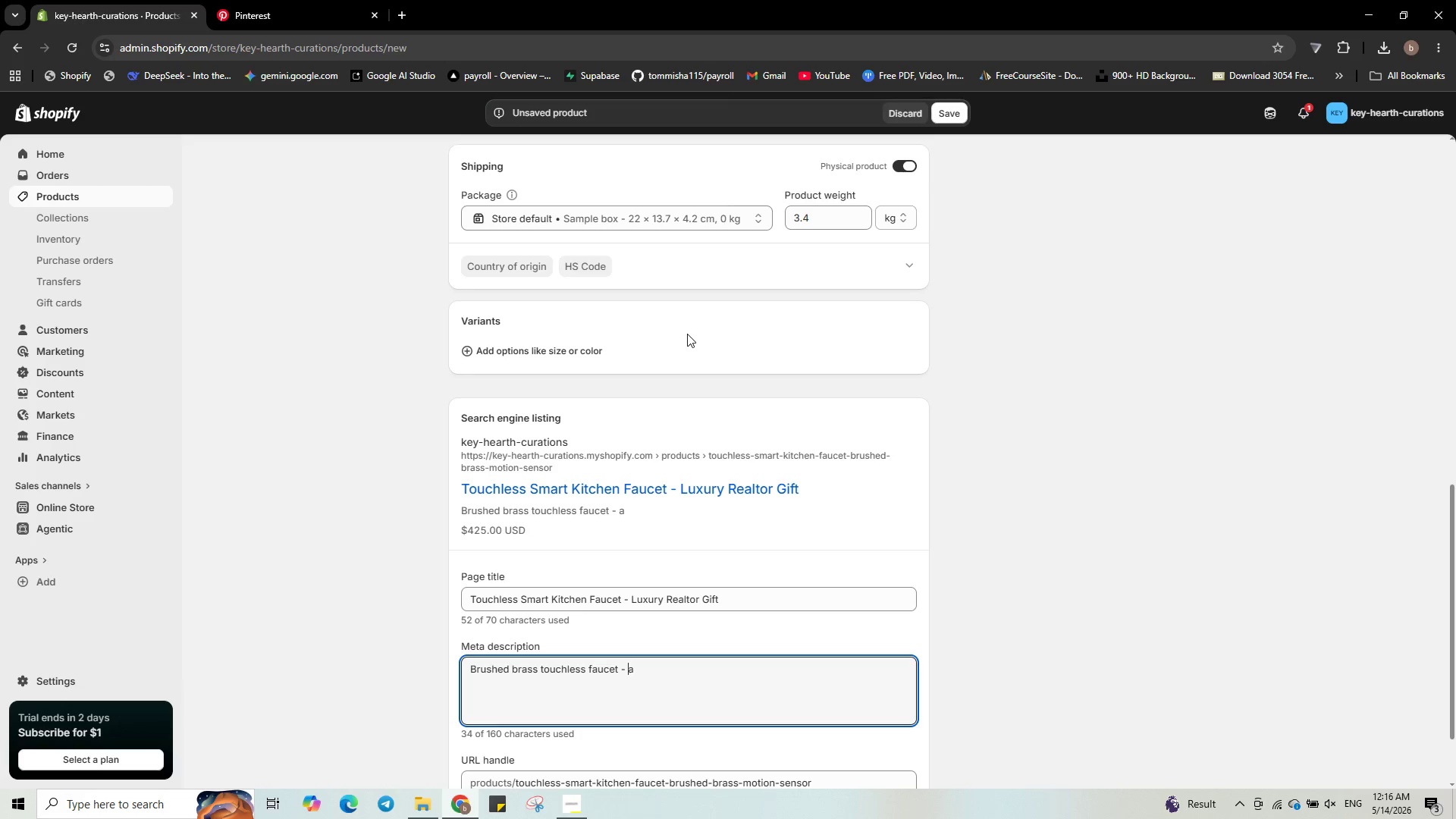 
key(ArrowRight)
 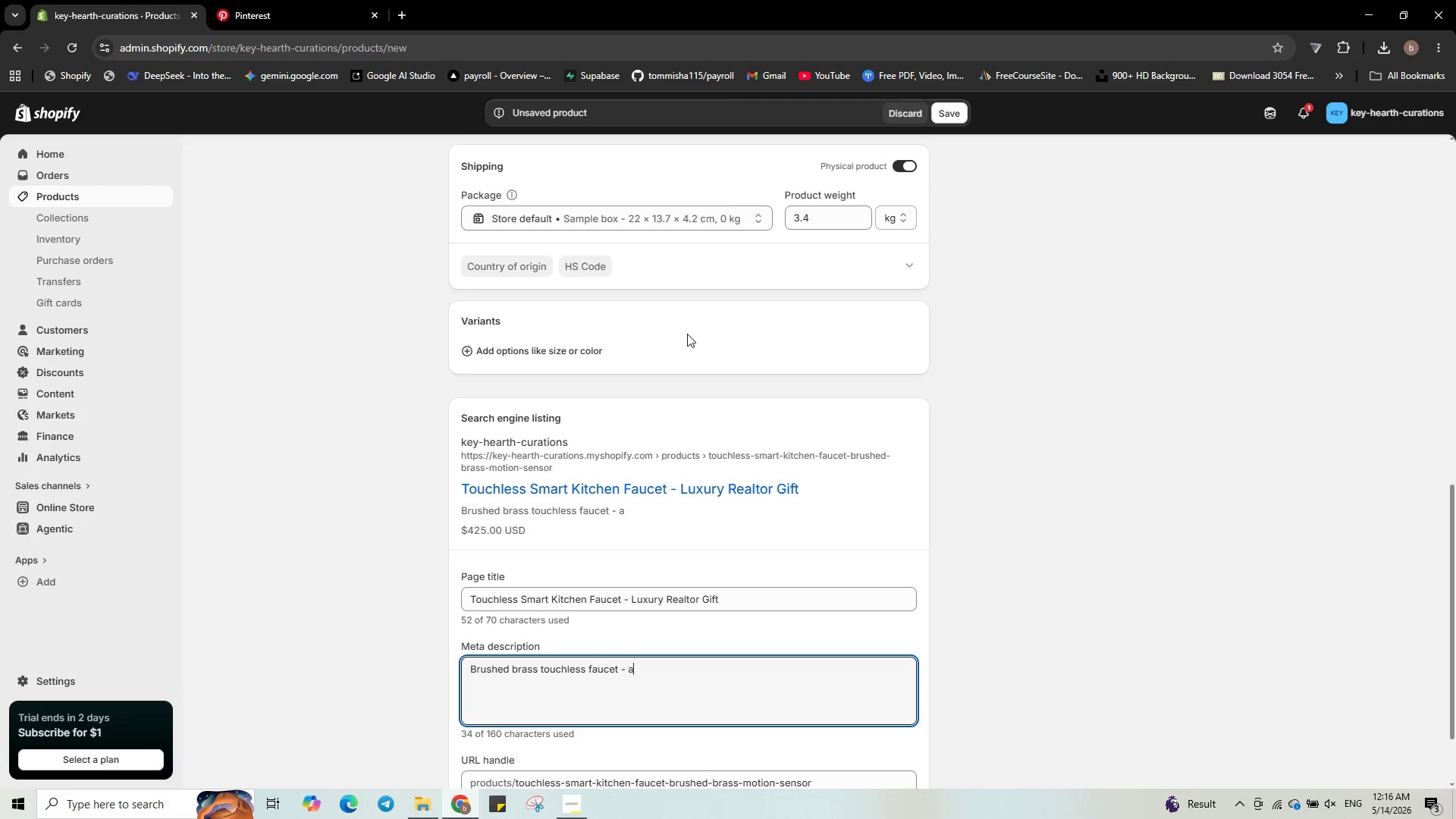 
wait(5.66)
 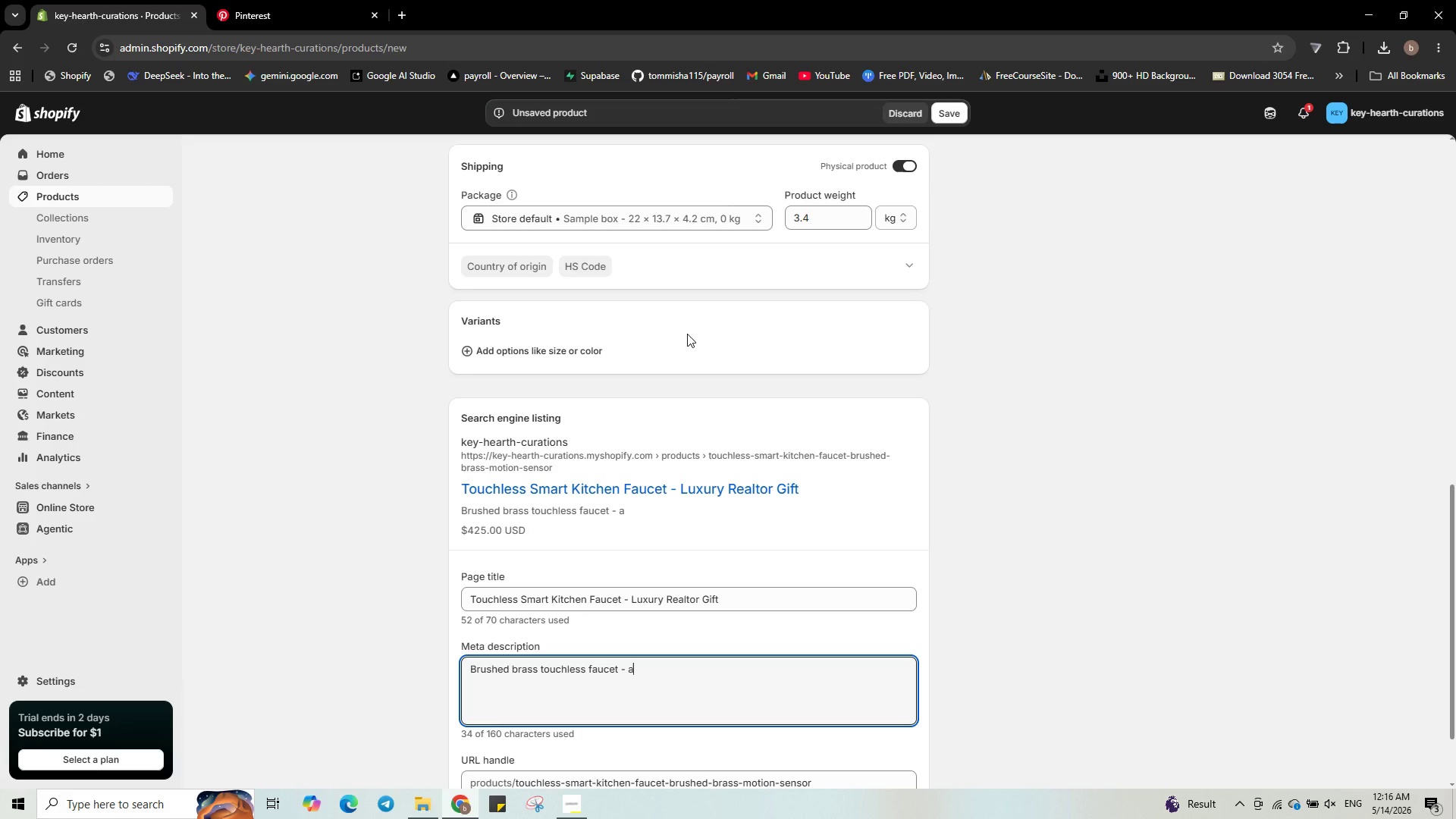 
type(premium closing f)
key(Backspace)
 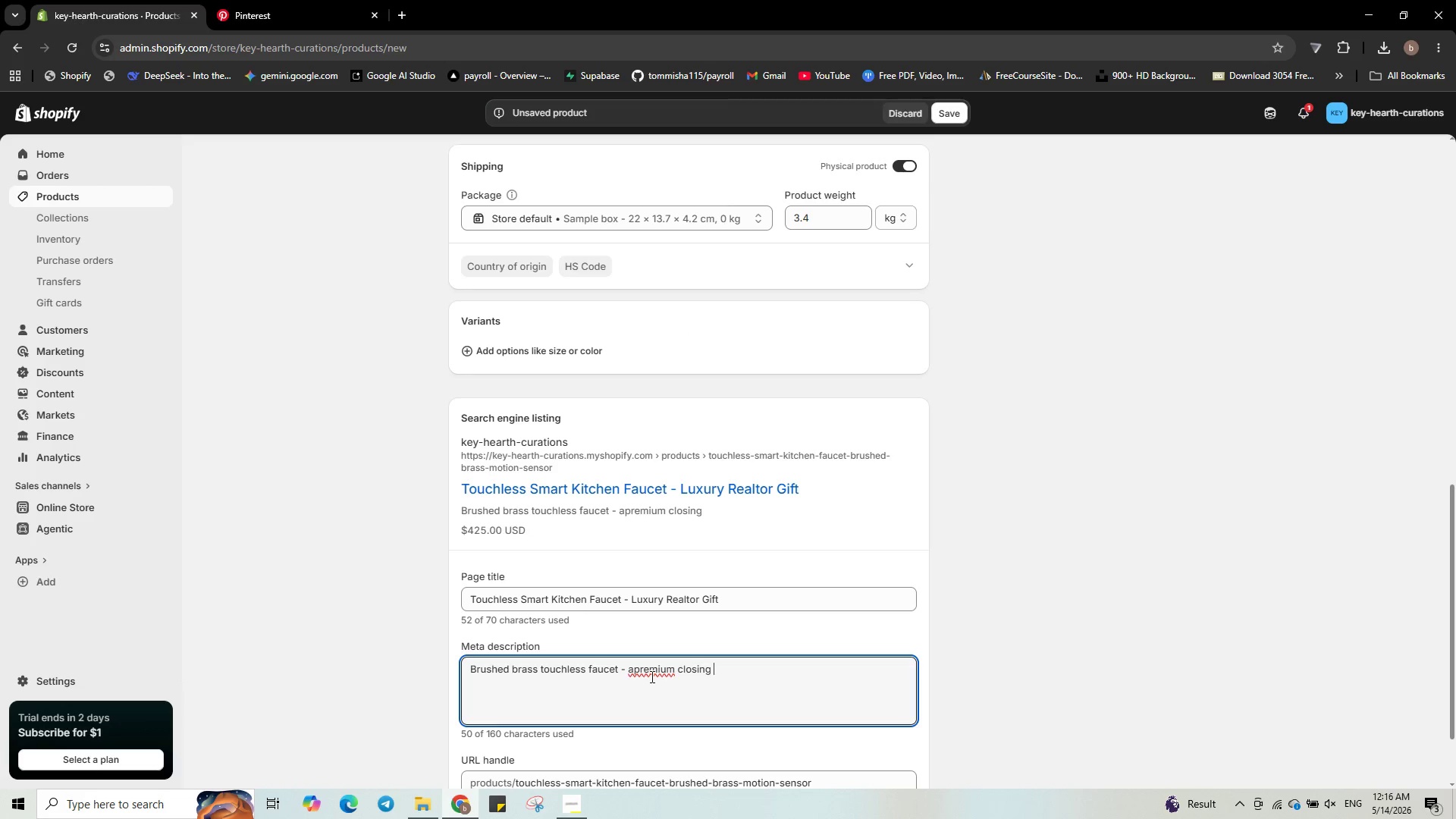 
double_click([651, 676])
 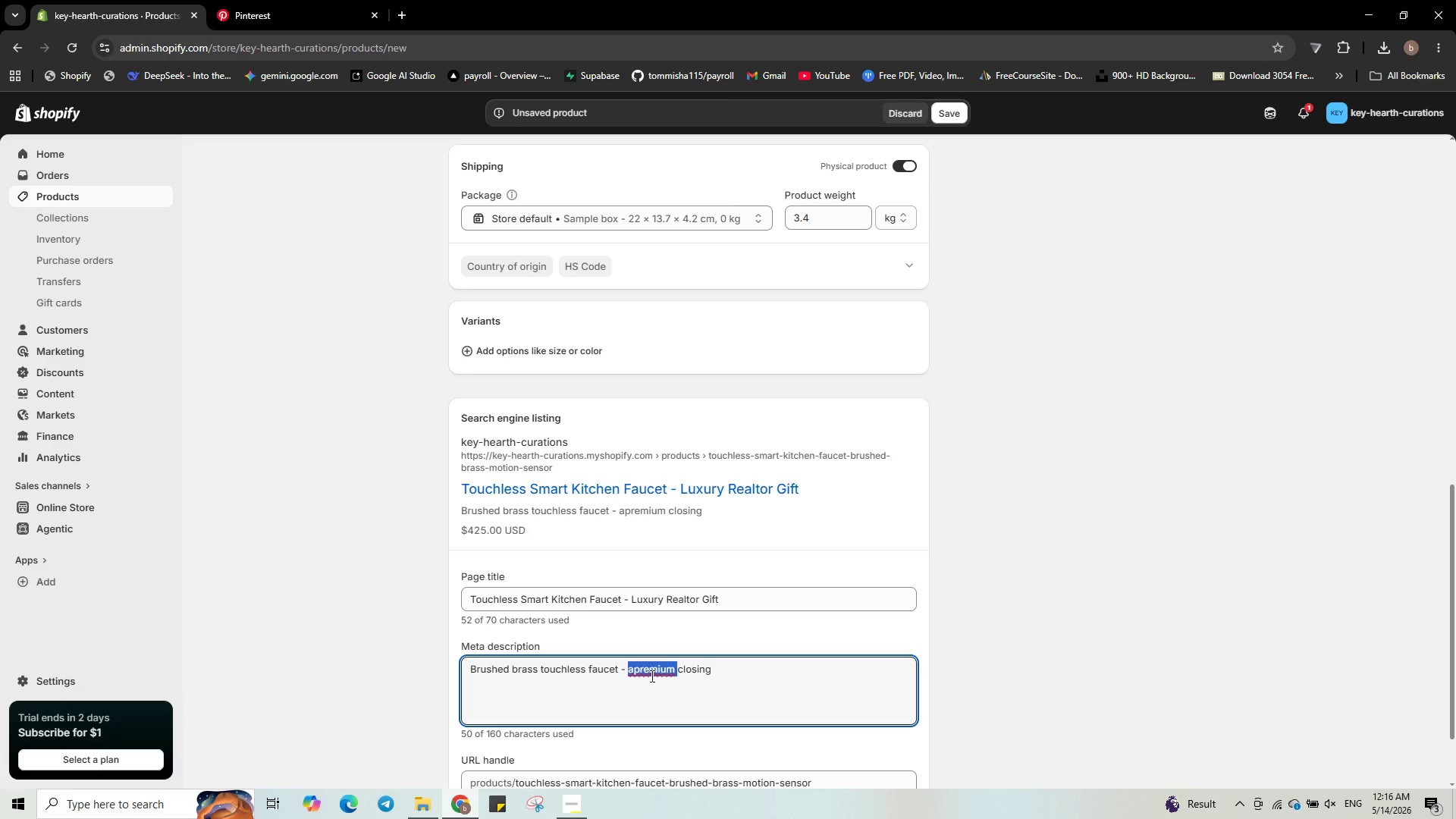 
left_click([651, 676])
 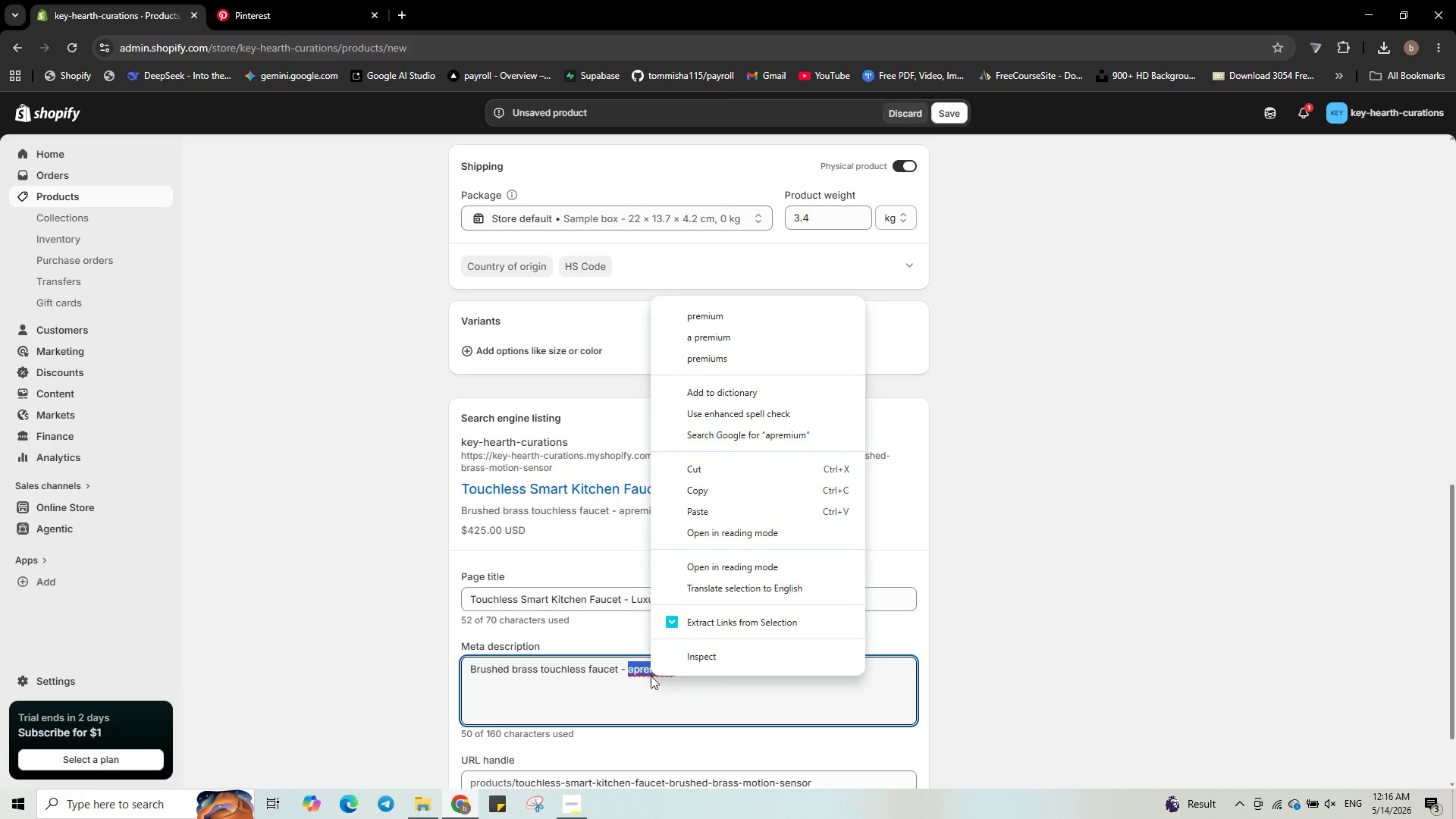 
right_click([651, 676])
 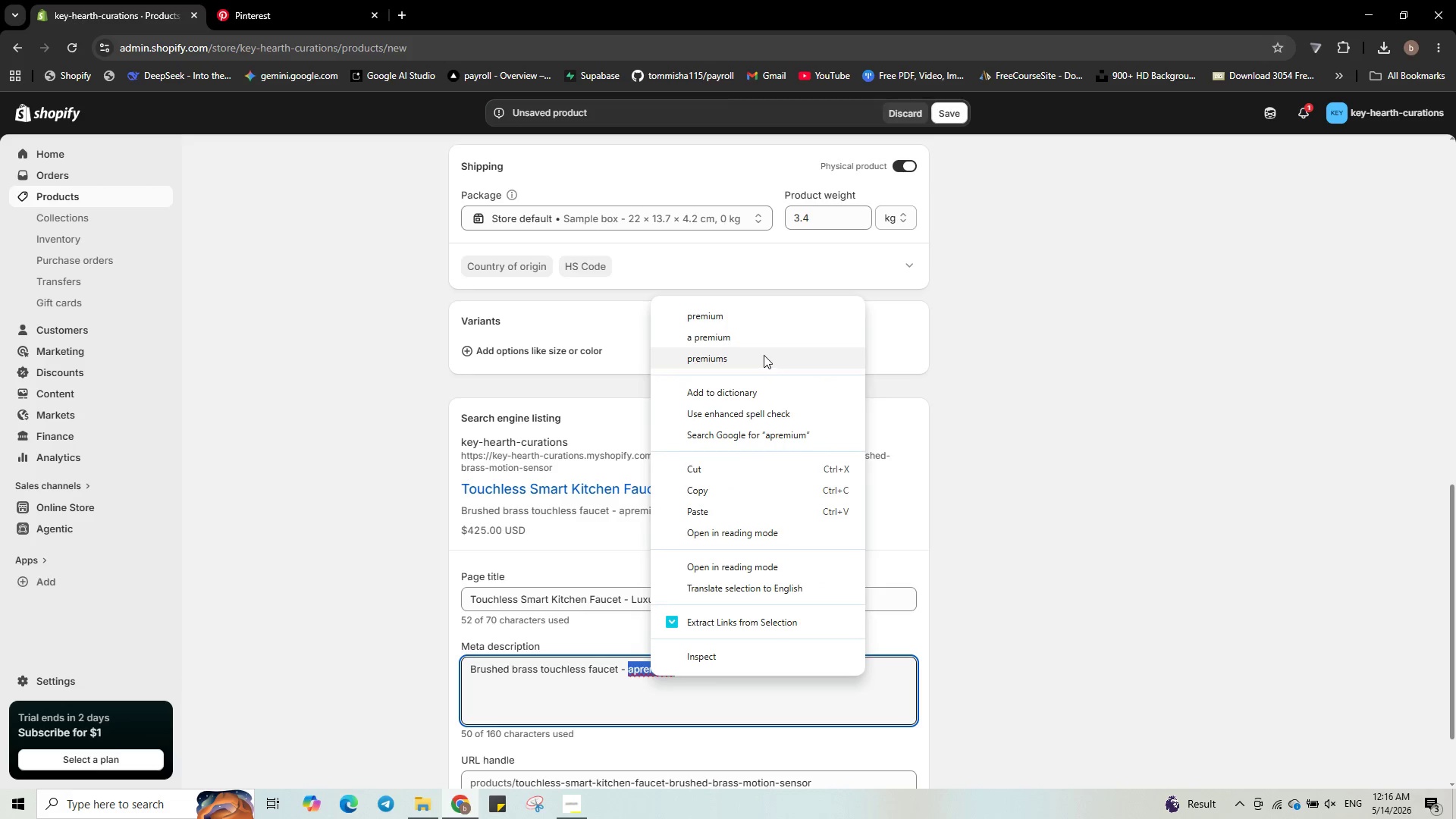 
wait(5.28)
 